 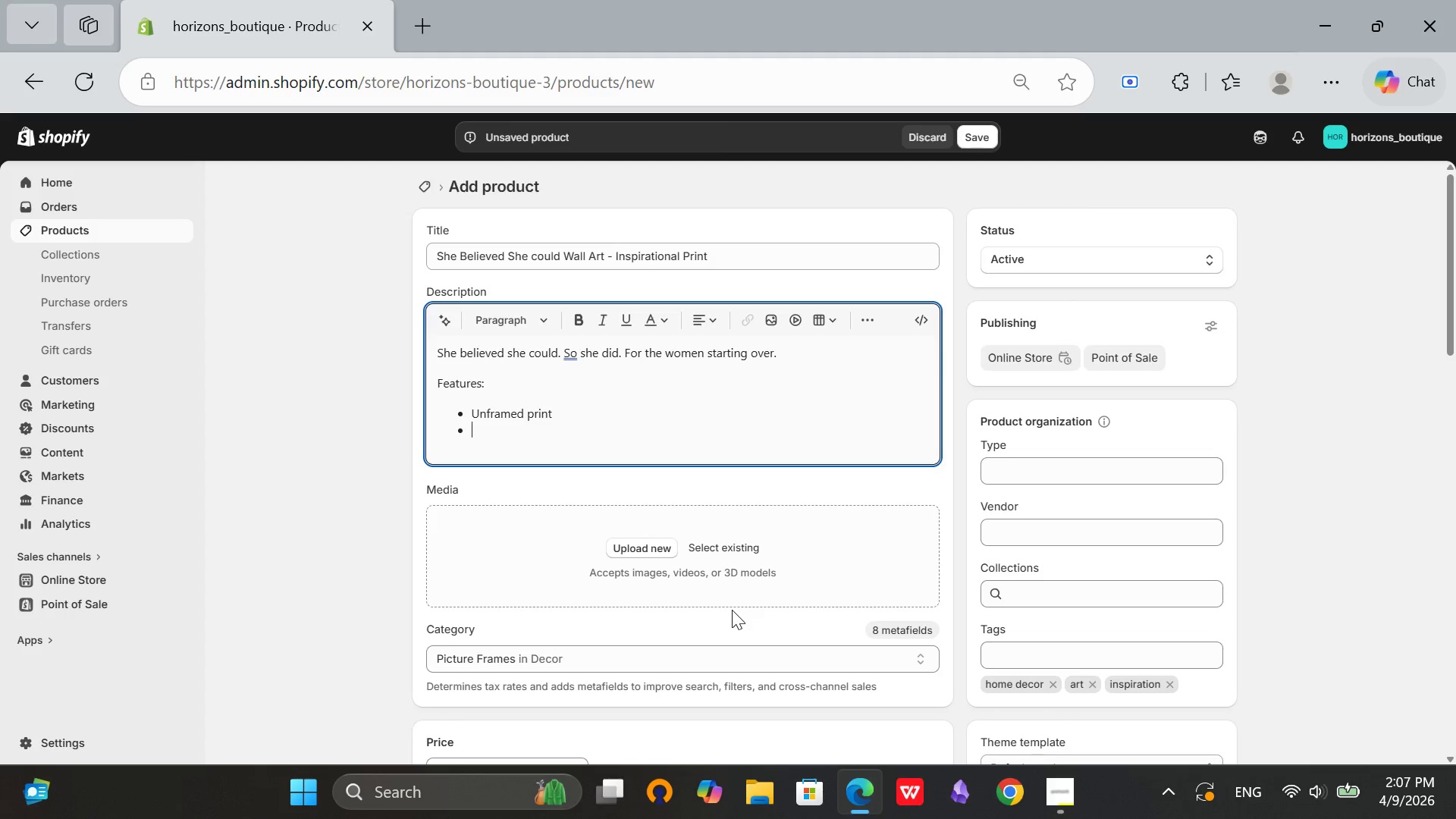 
key(Enter)
 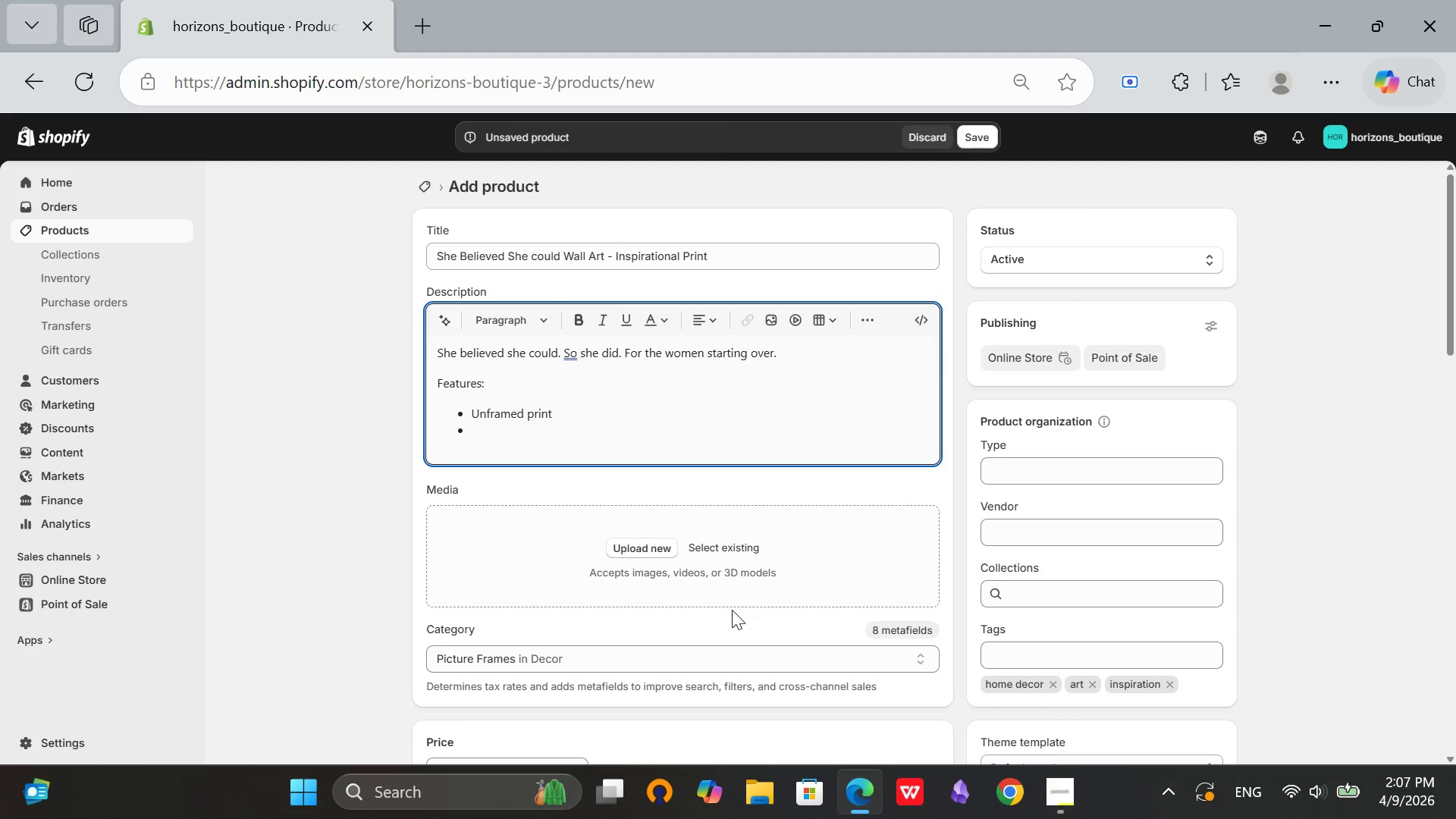 
type(8x10 inches)
 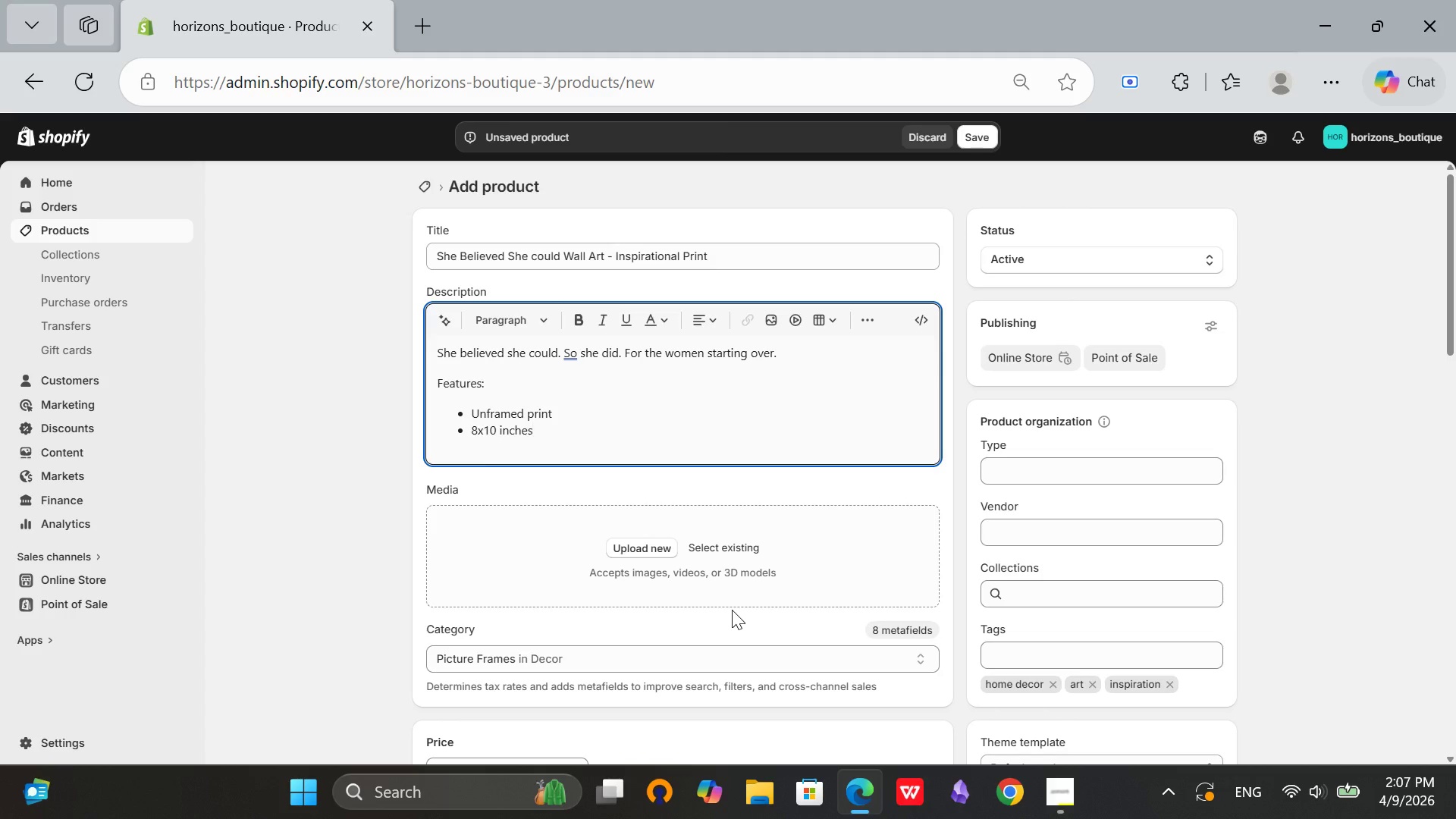 
key(Enter)
 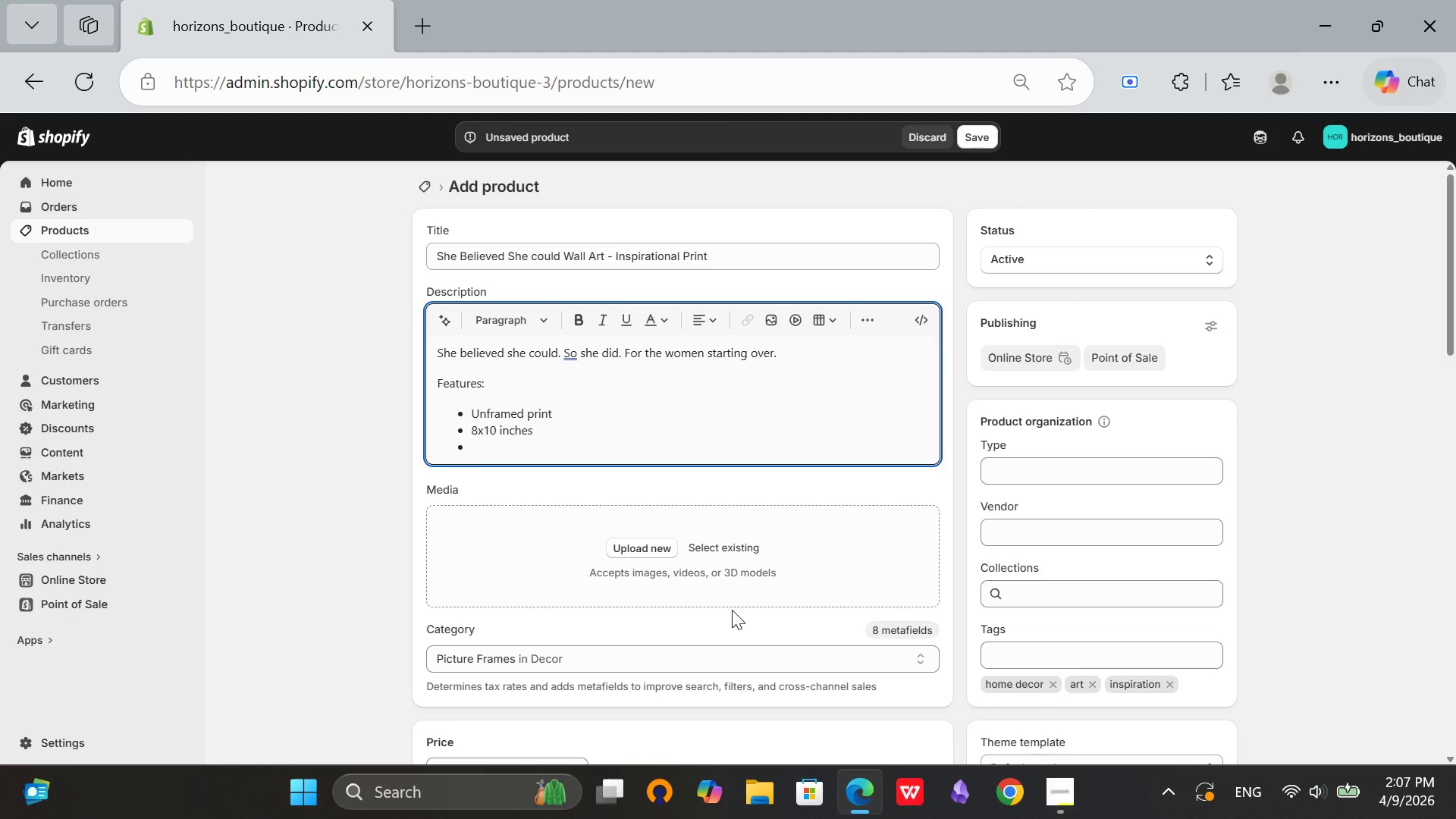 
type(Calligraohy)
key(Backspace)
key(Backspace)
key(Backspace)
type(phy design)
 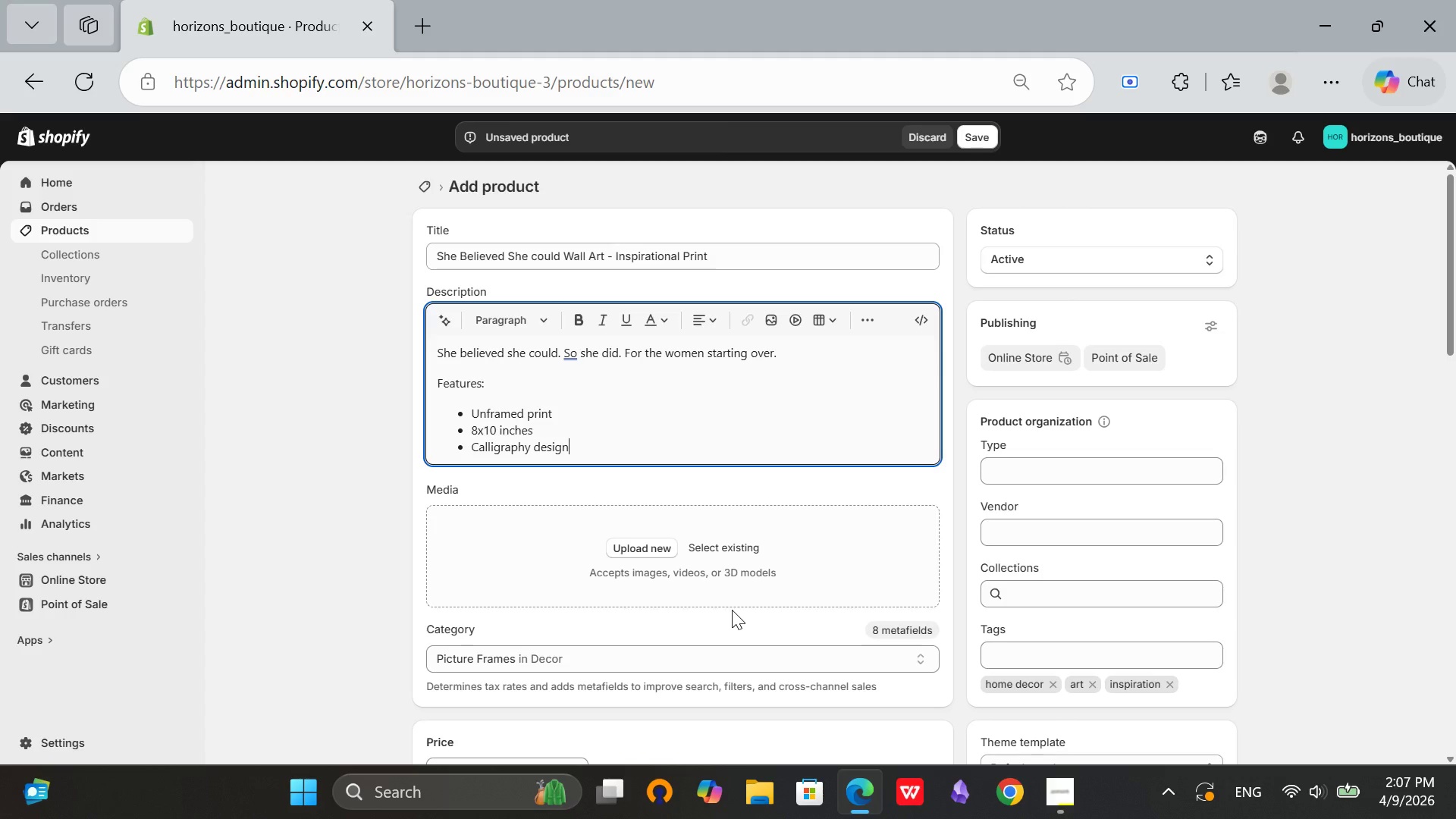 
key(Enter)
 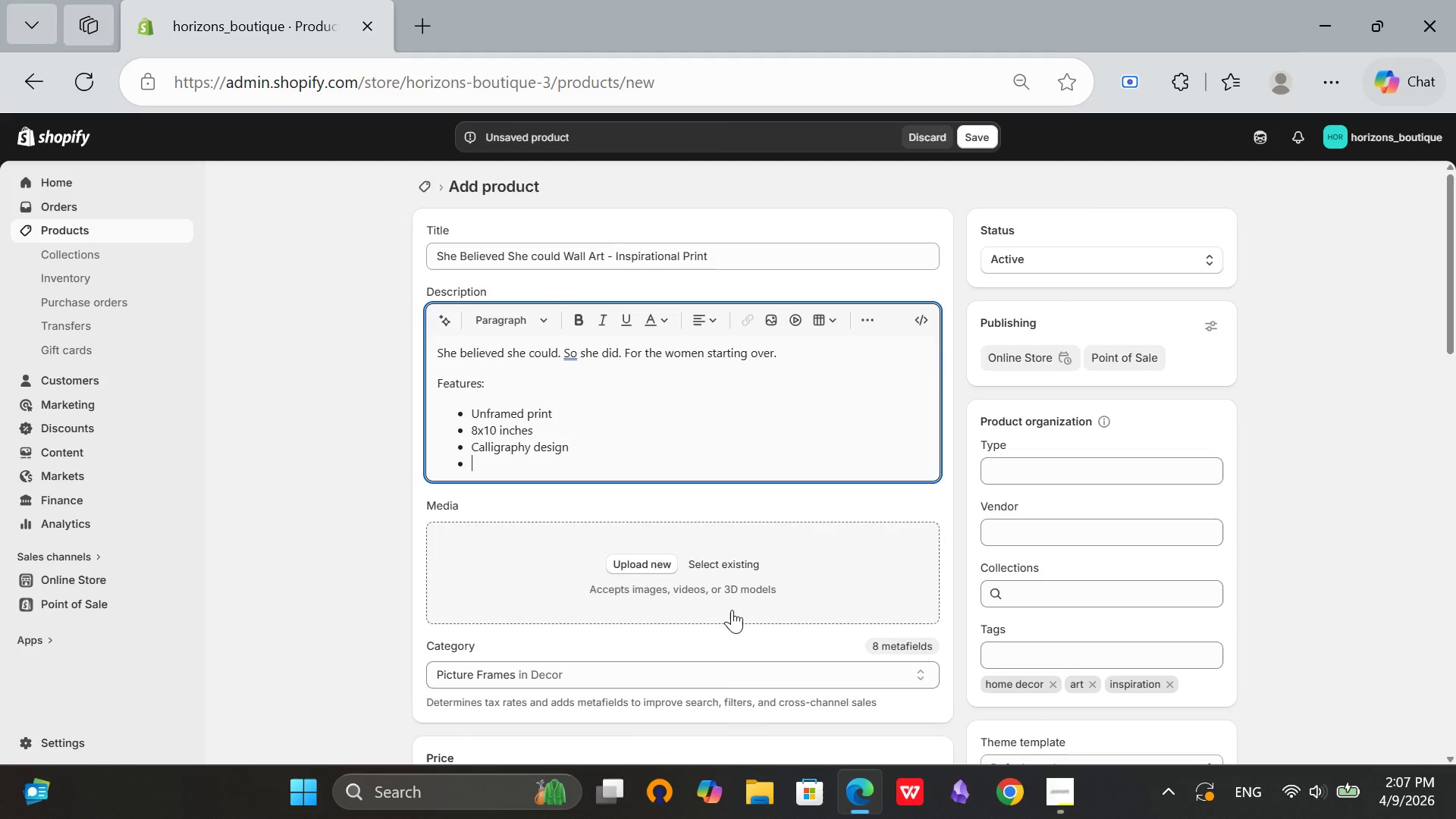 
type(Archival paper)
 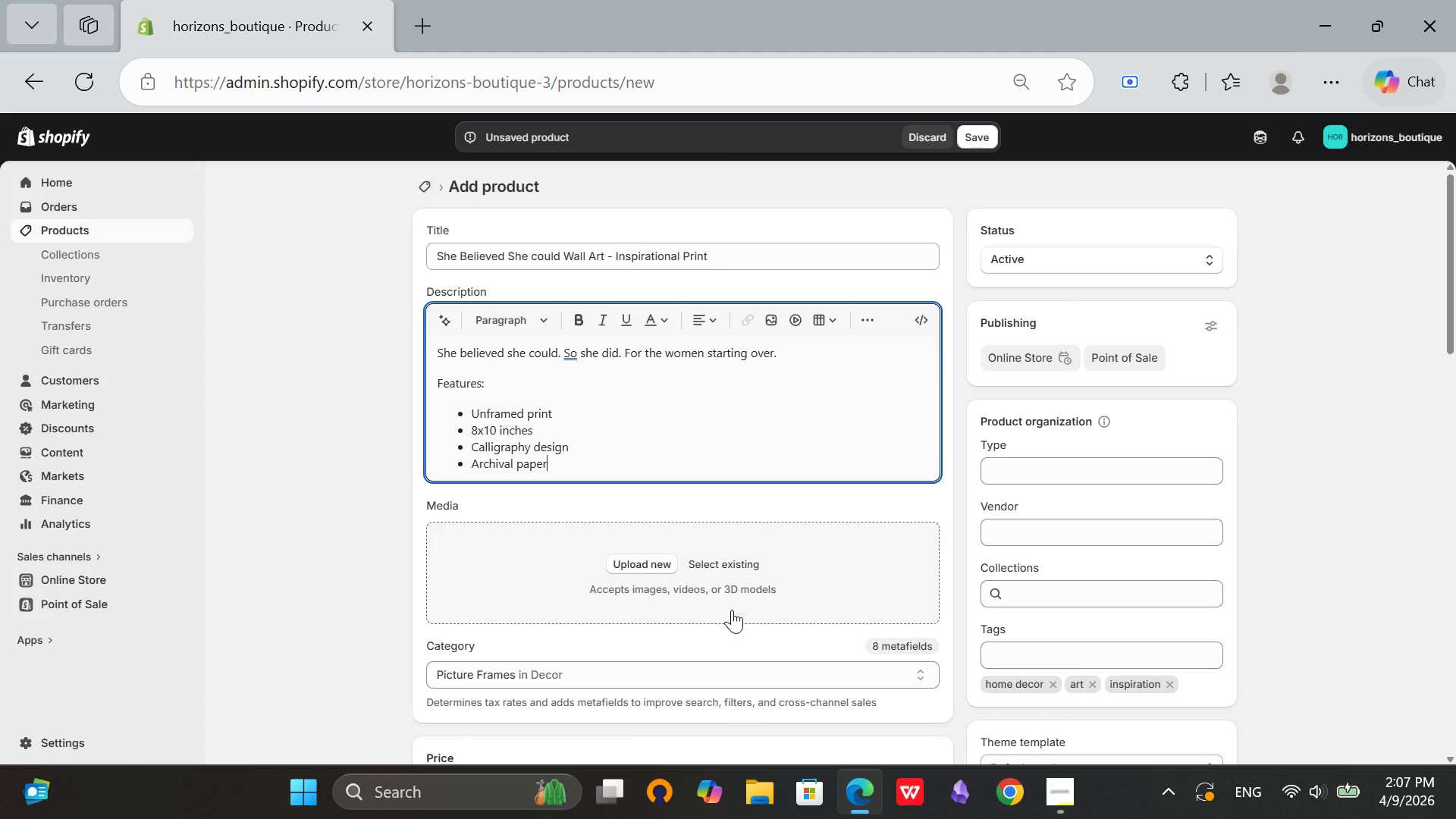 
key(Enter)
 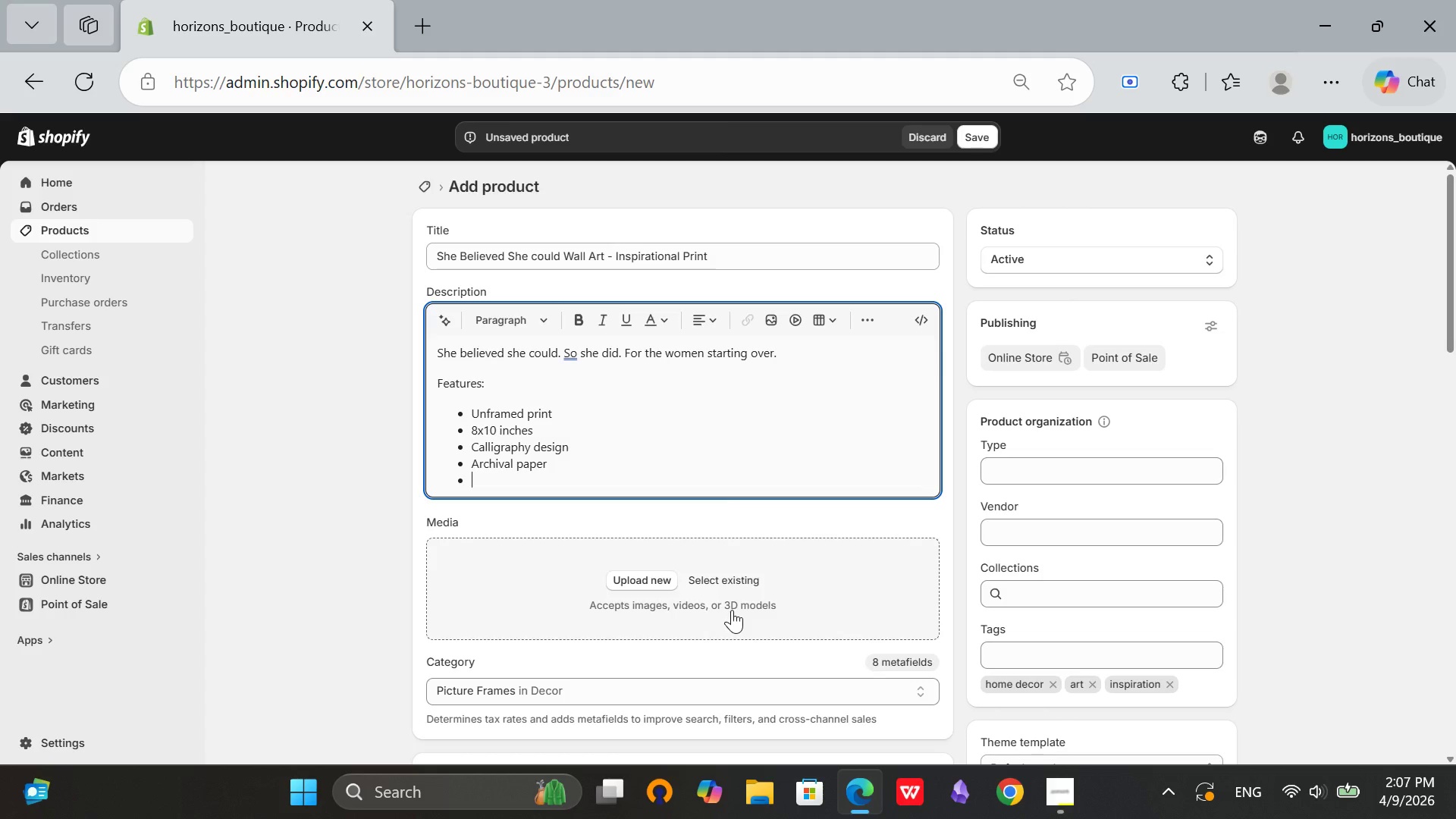 
key(Enter)
 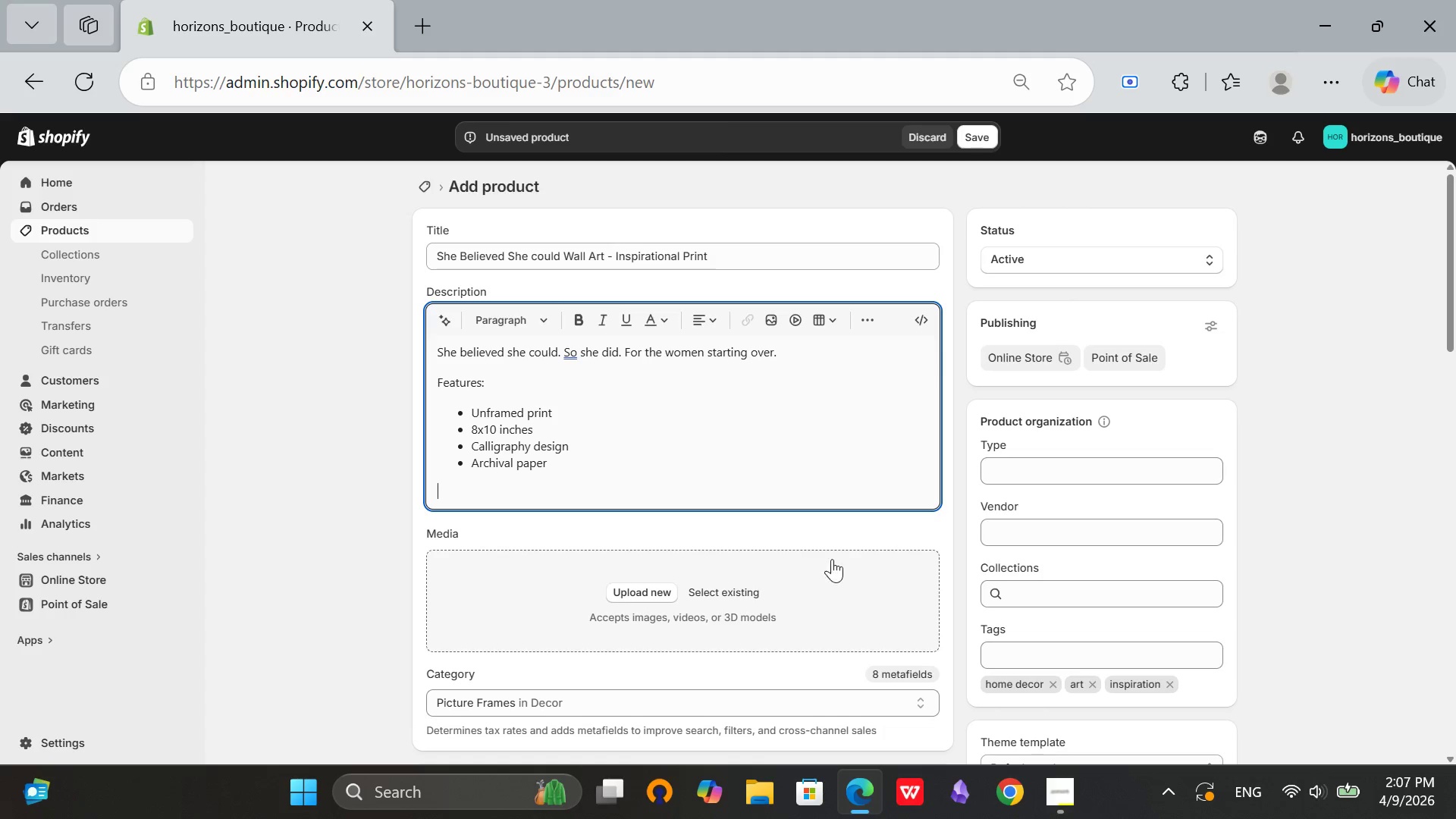 
scroll: coordinate [757, 526], scroll_direction: down, amount: 5.0
 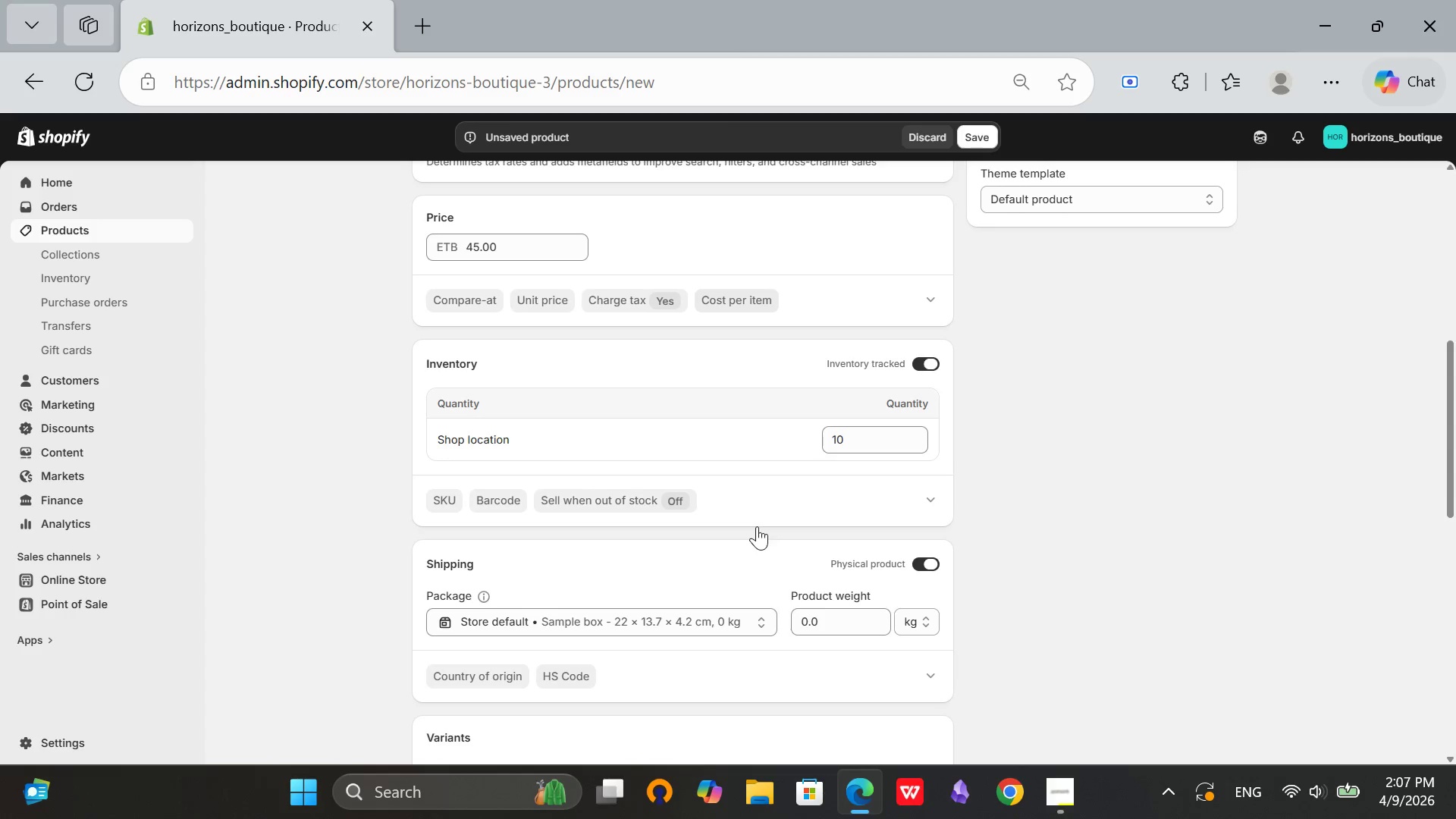 
scroll: coordinate [806, 585], scroll_direction: up, amount: 7.0
 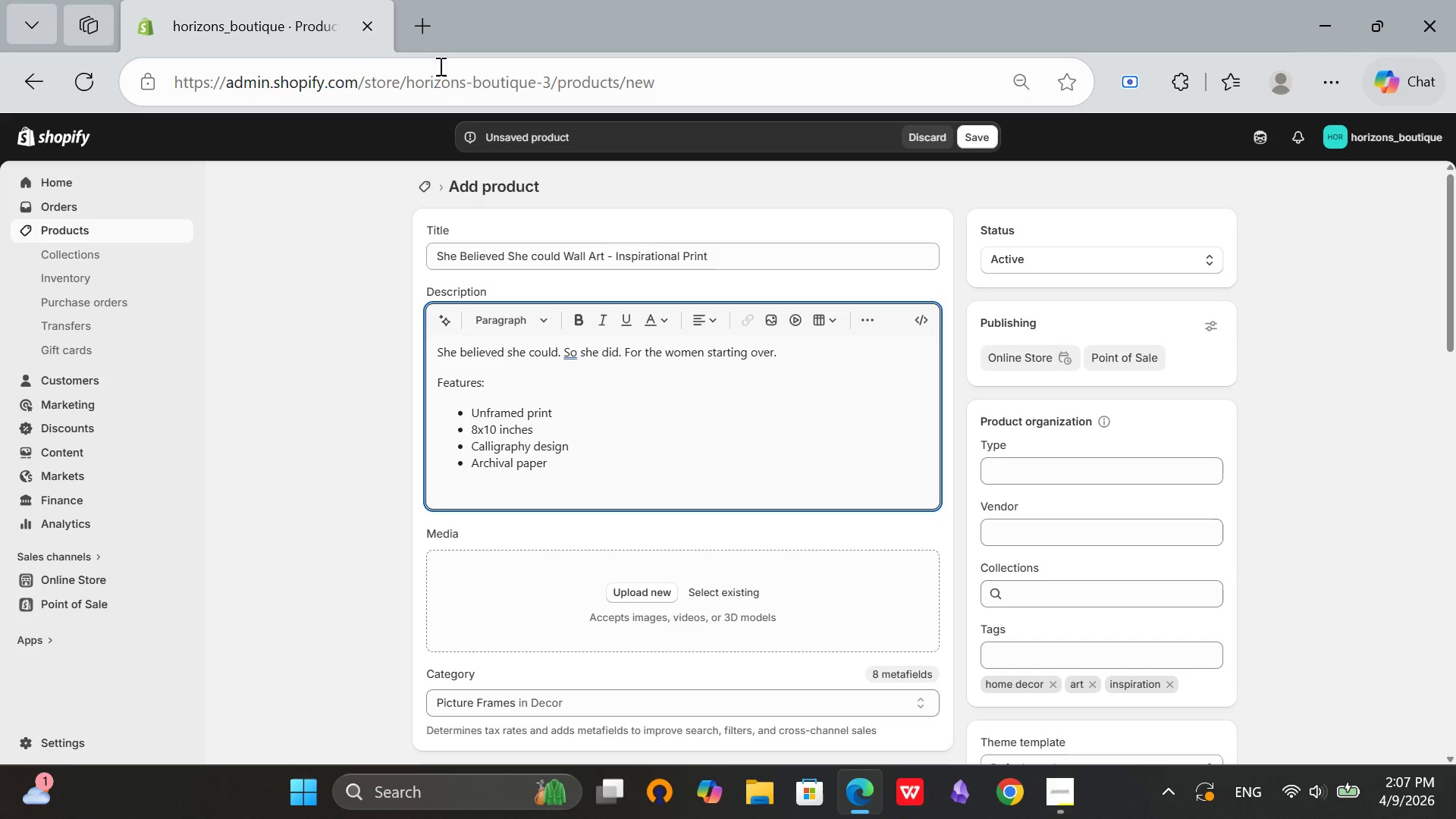 
wait(6.07)
 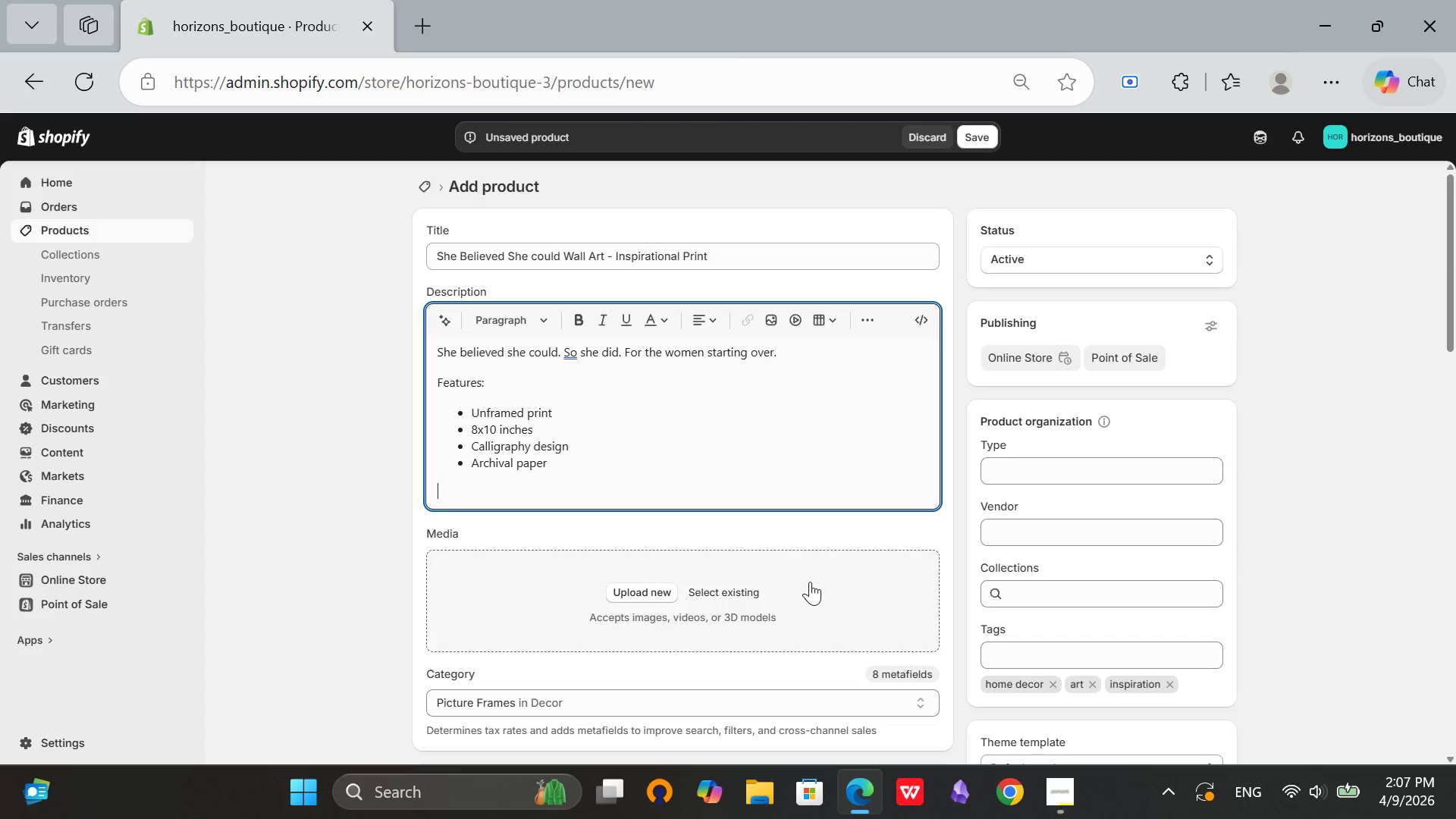 
left_click([425, 34])
 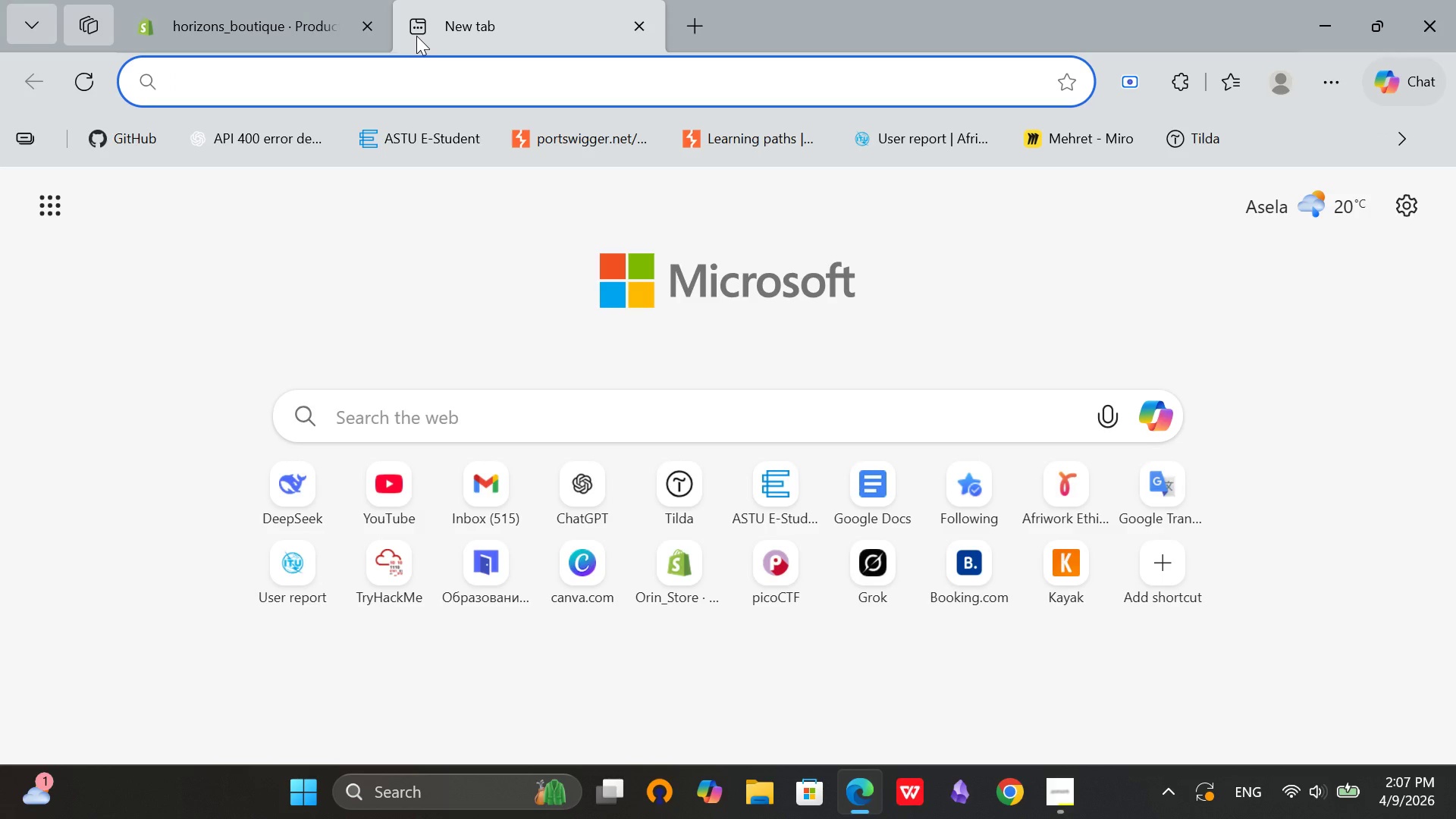 
type(she believed she could so she did wall art)
 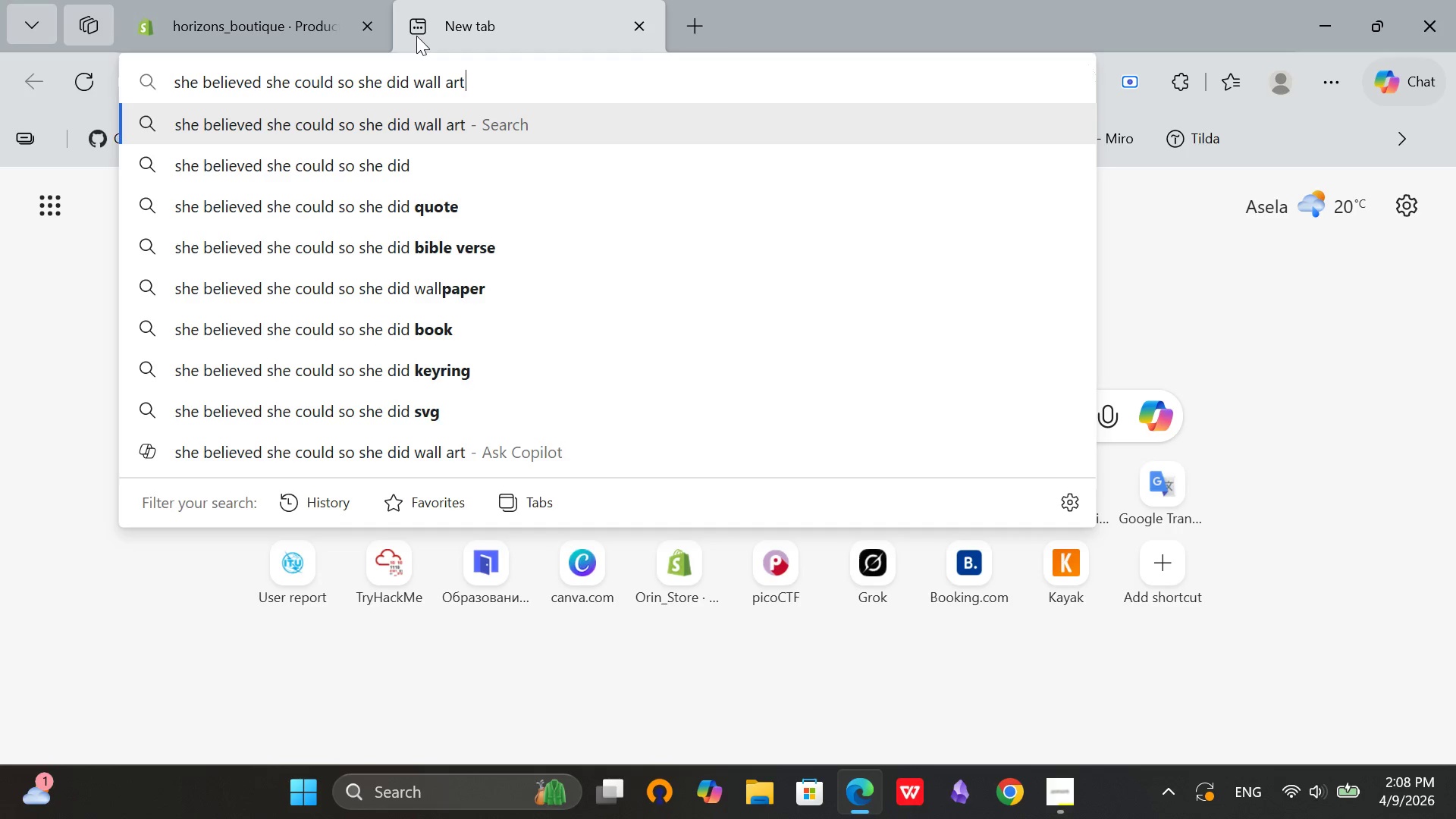 
key(Enter)
 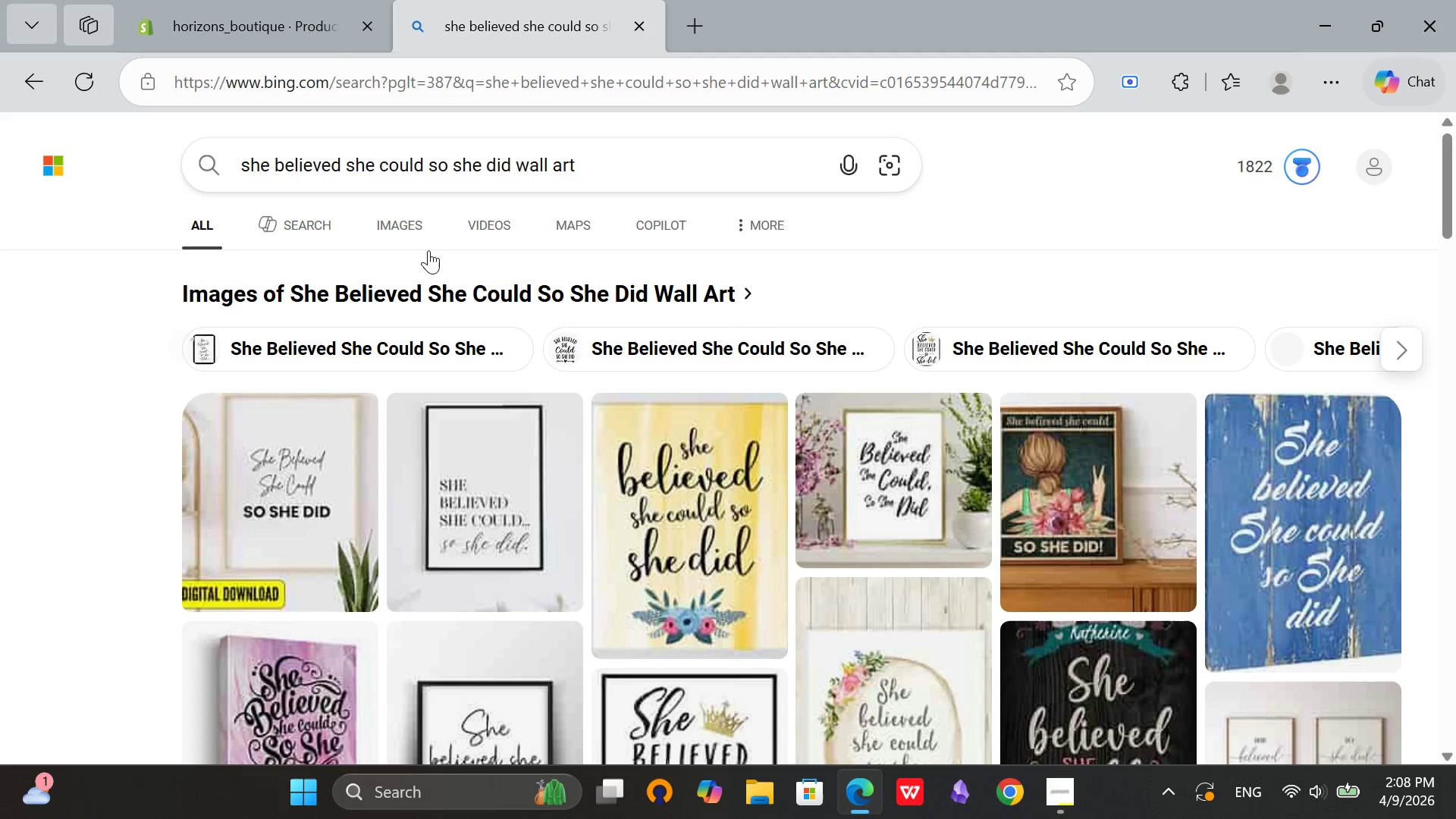 
left_click([419, 249])
 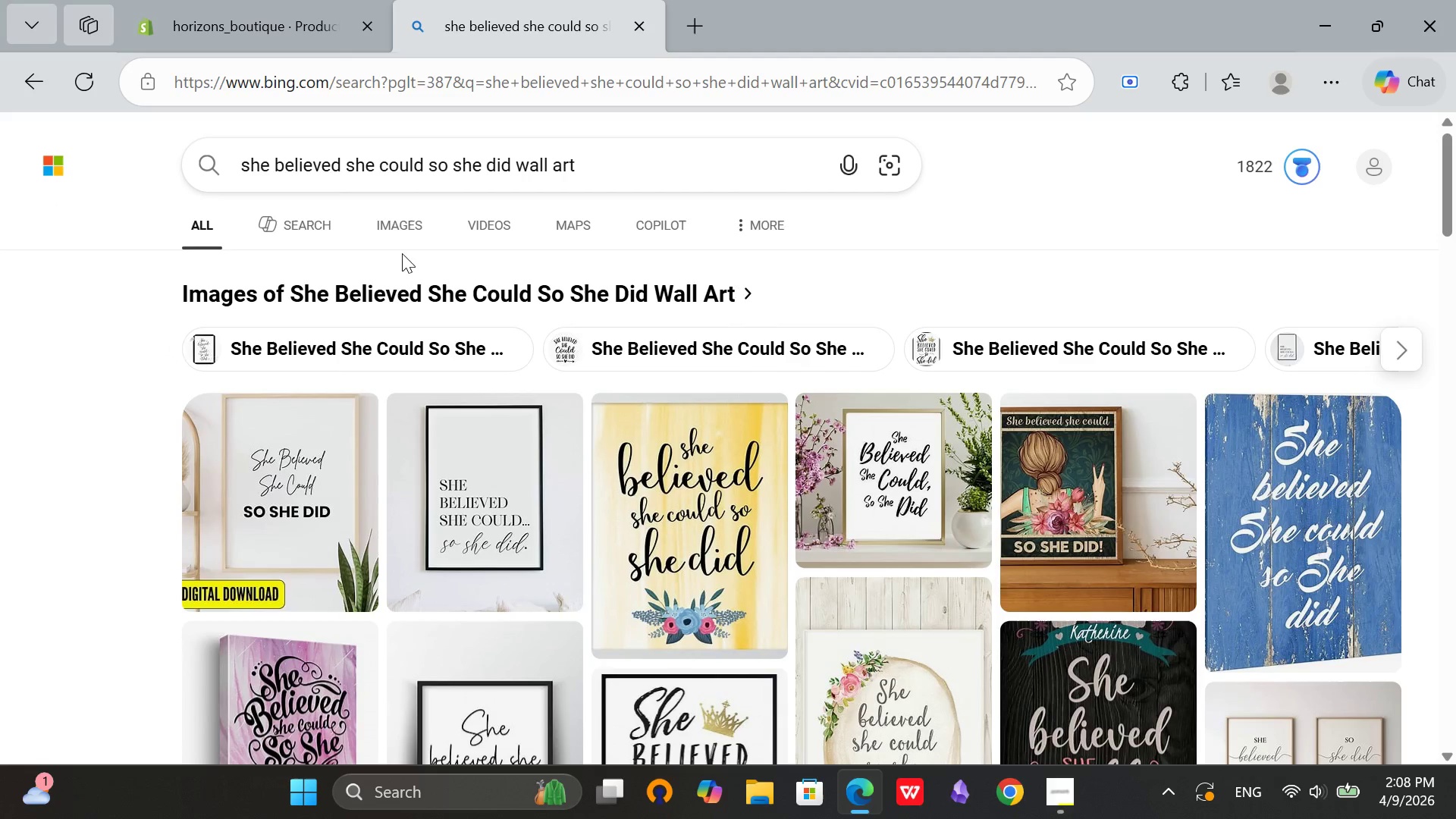 
left_click([386, 212])
 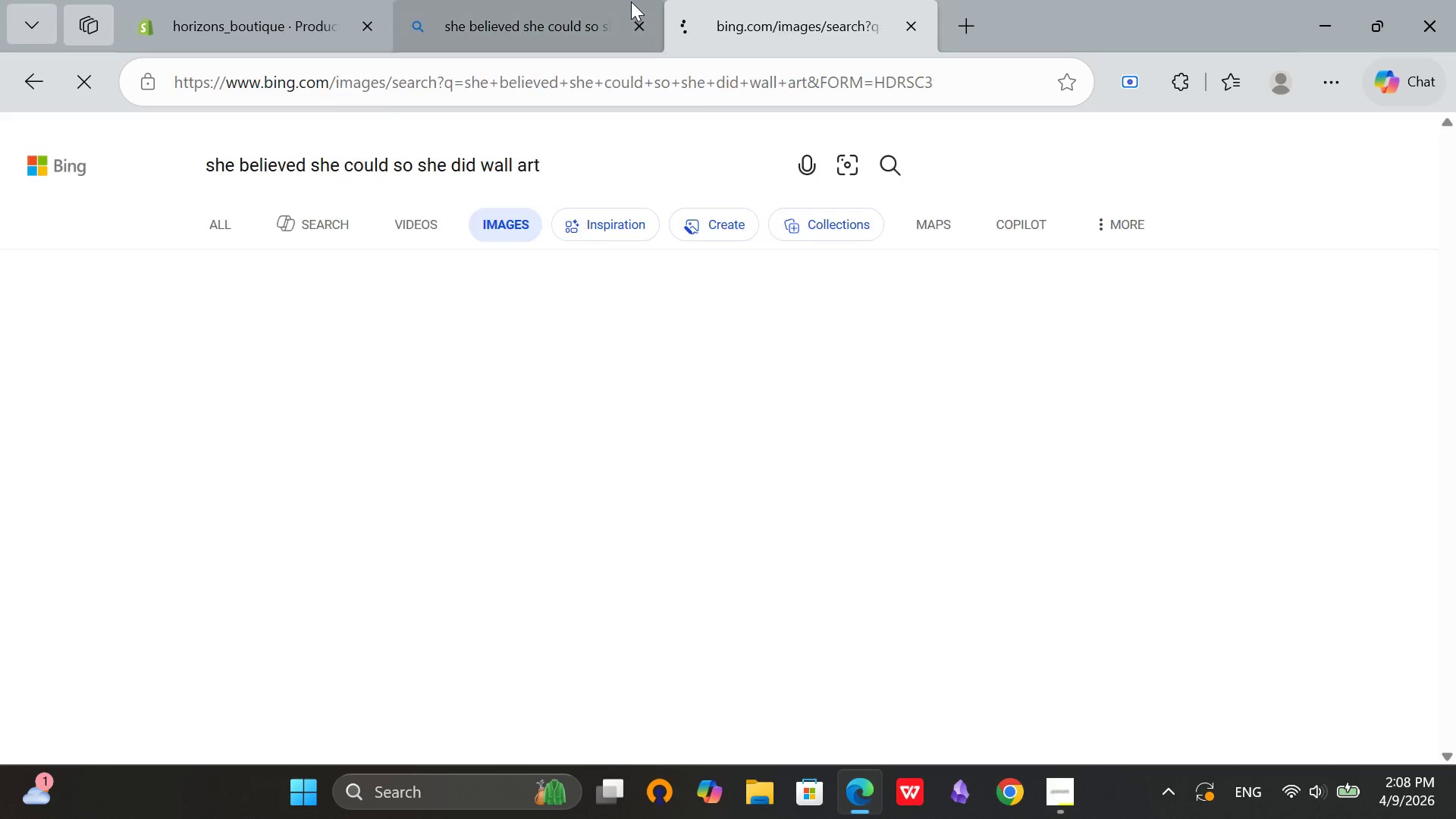 
left_click([636, 26])
 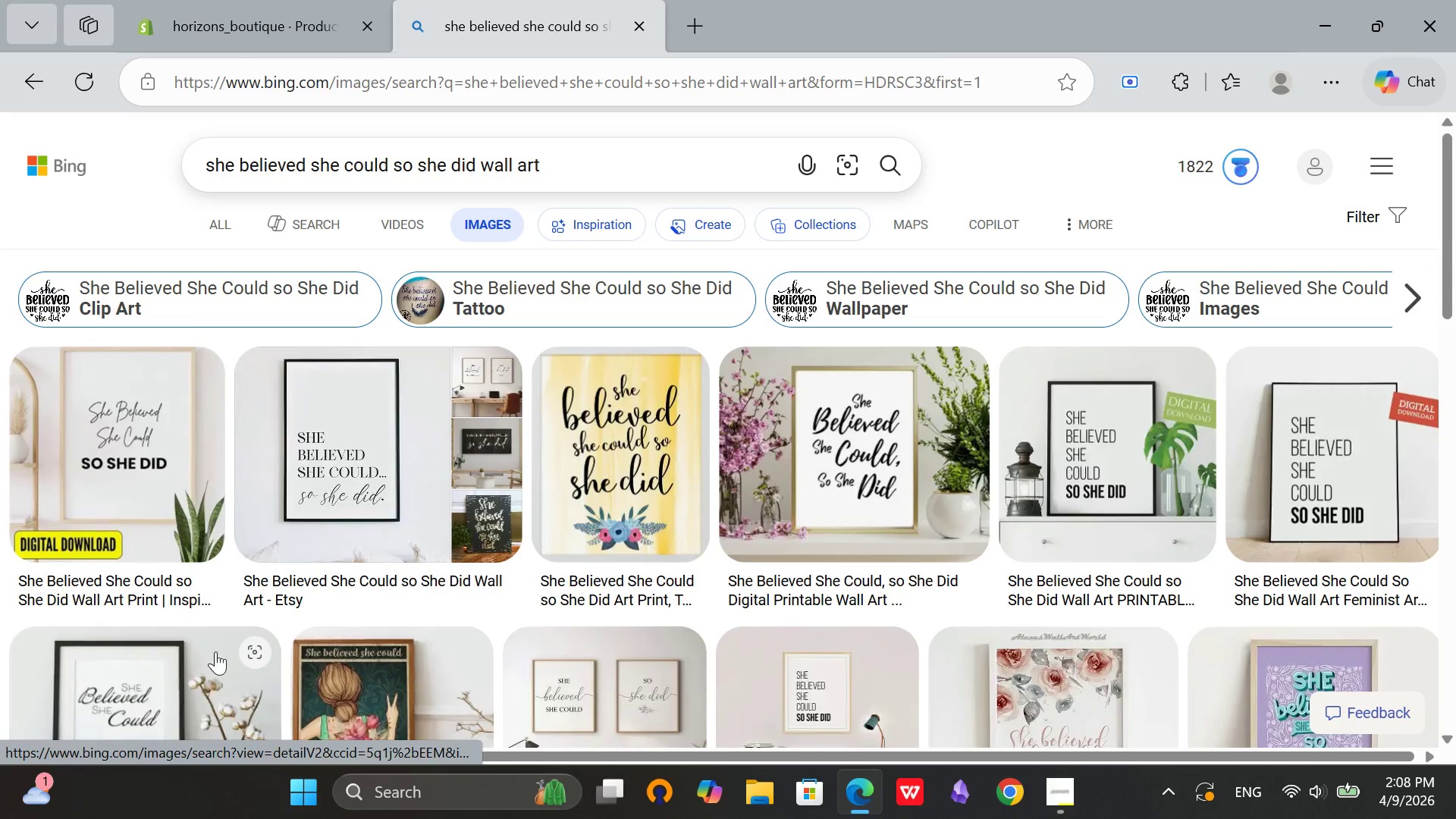 
left_click([346, 448])
 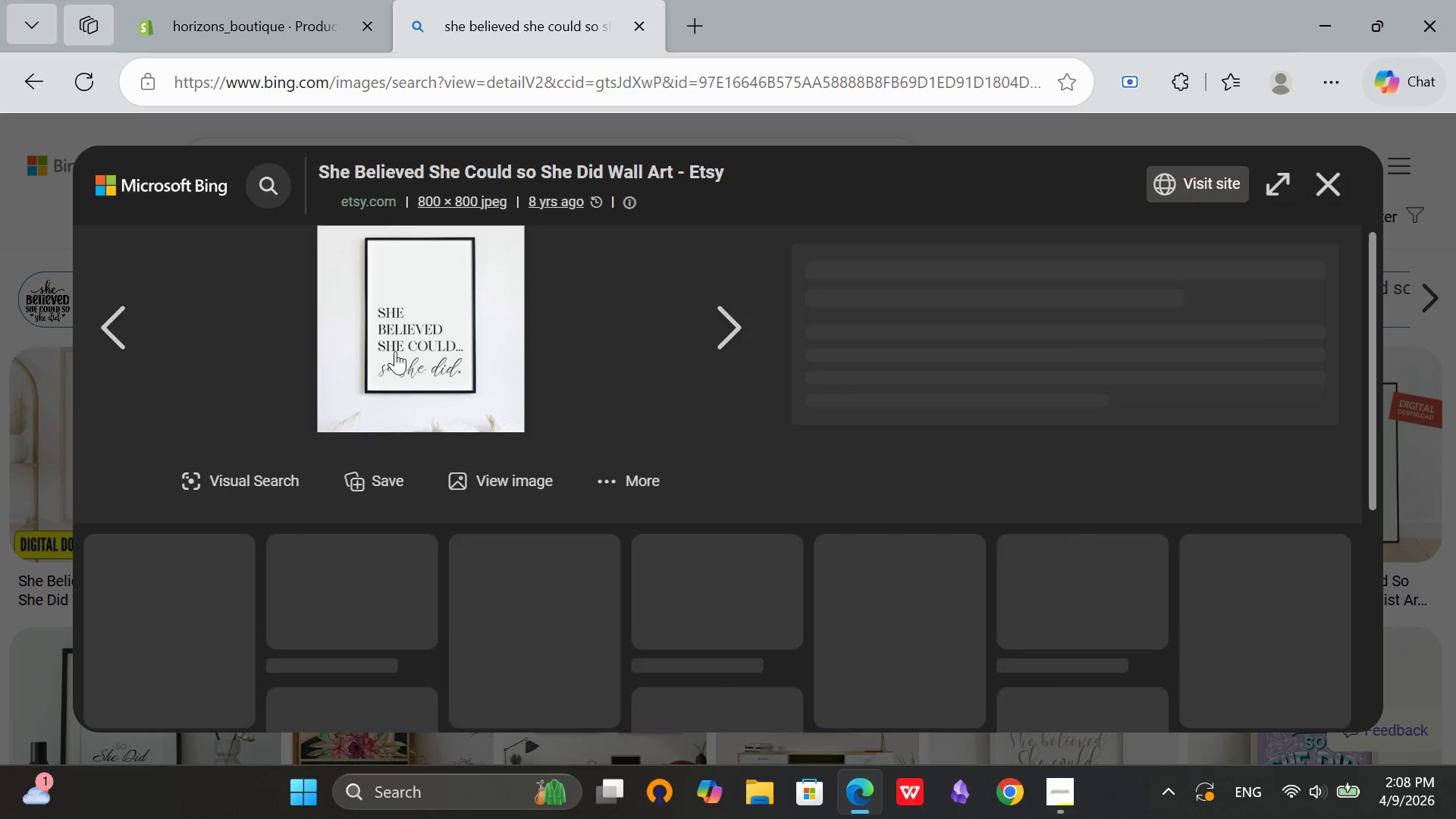 
right_click([422, 286])
 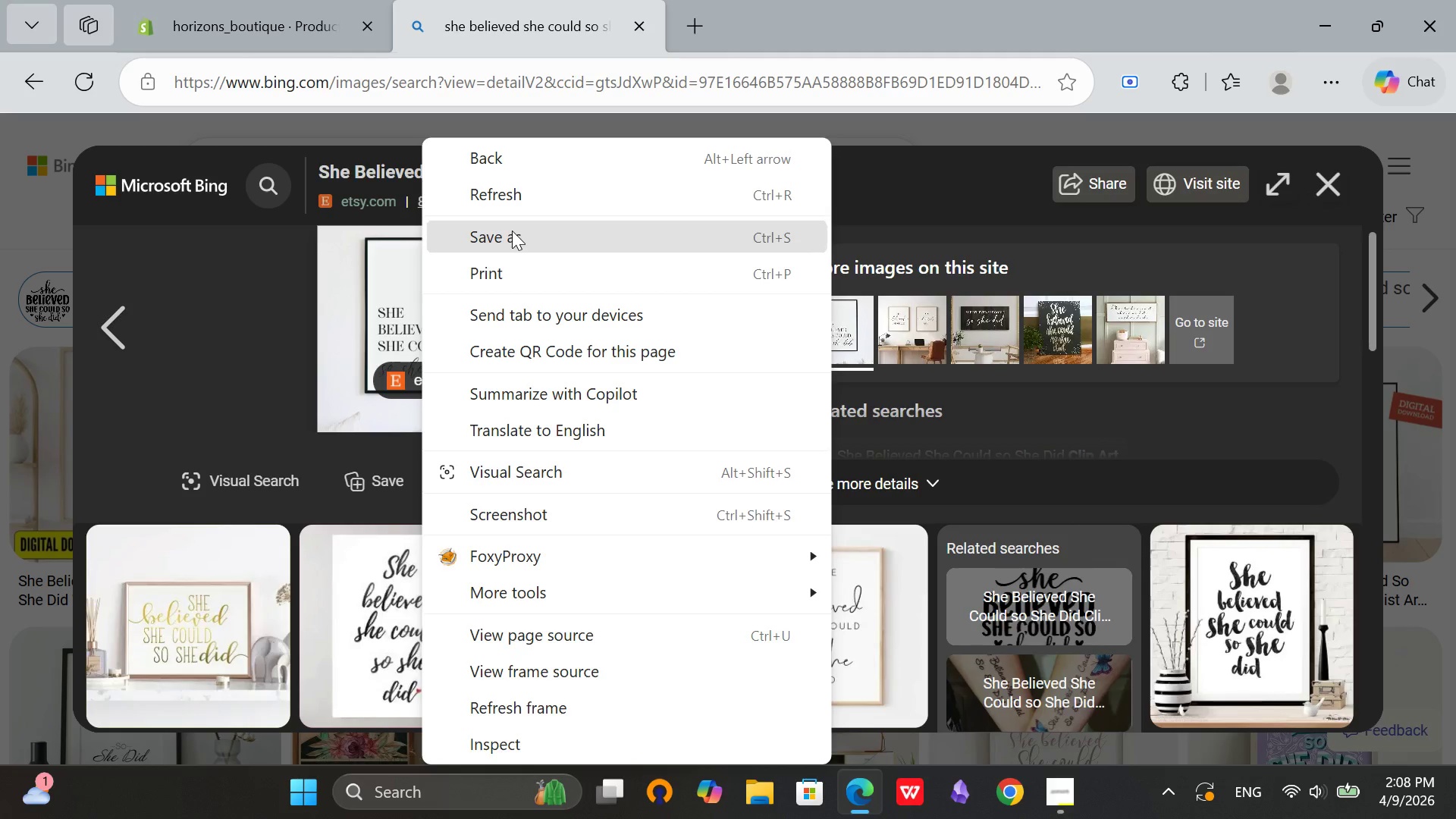 
right_click([328, 269])
 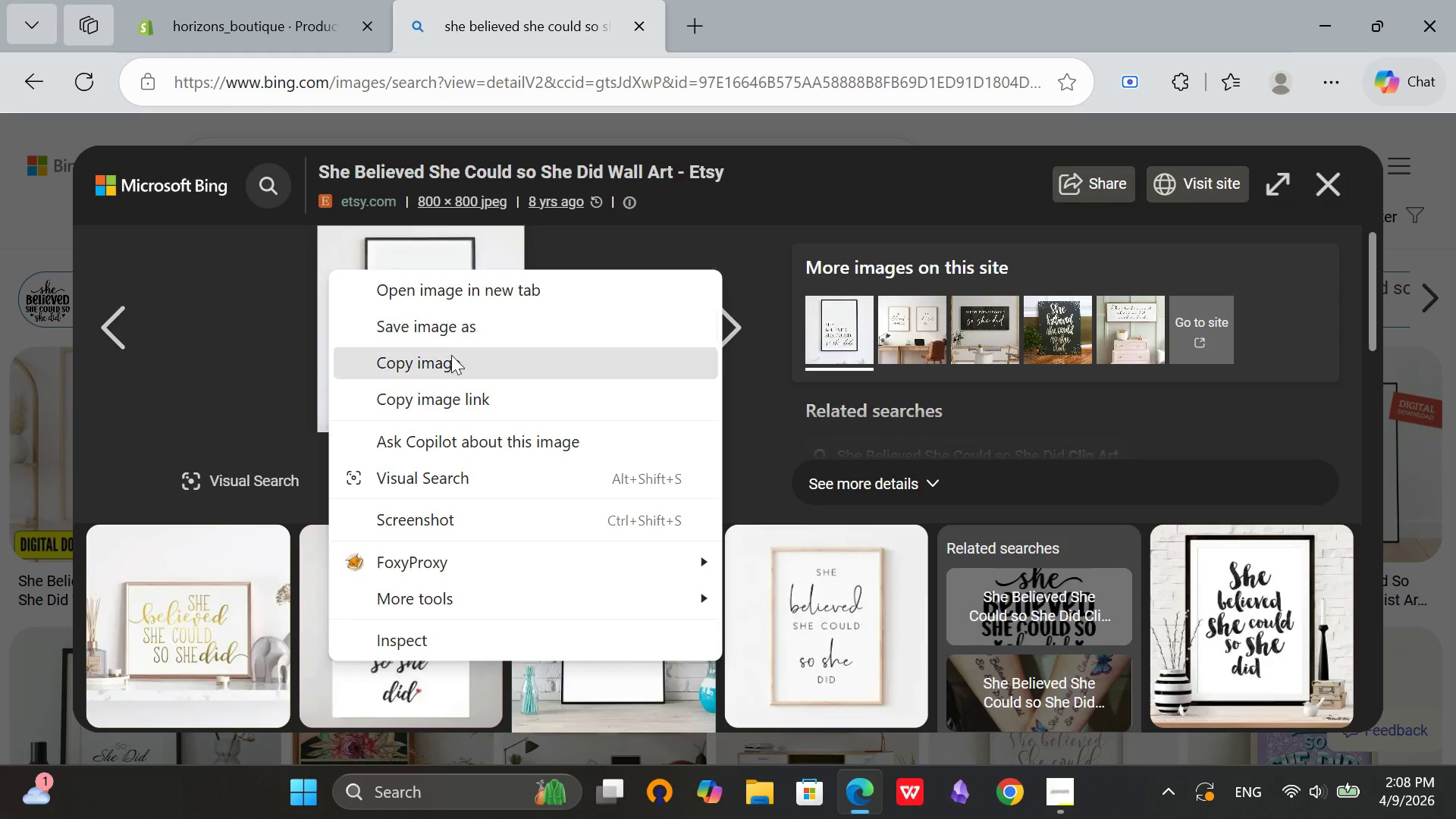 
left_click([451, 331])
 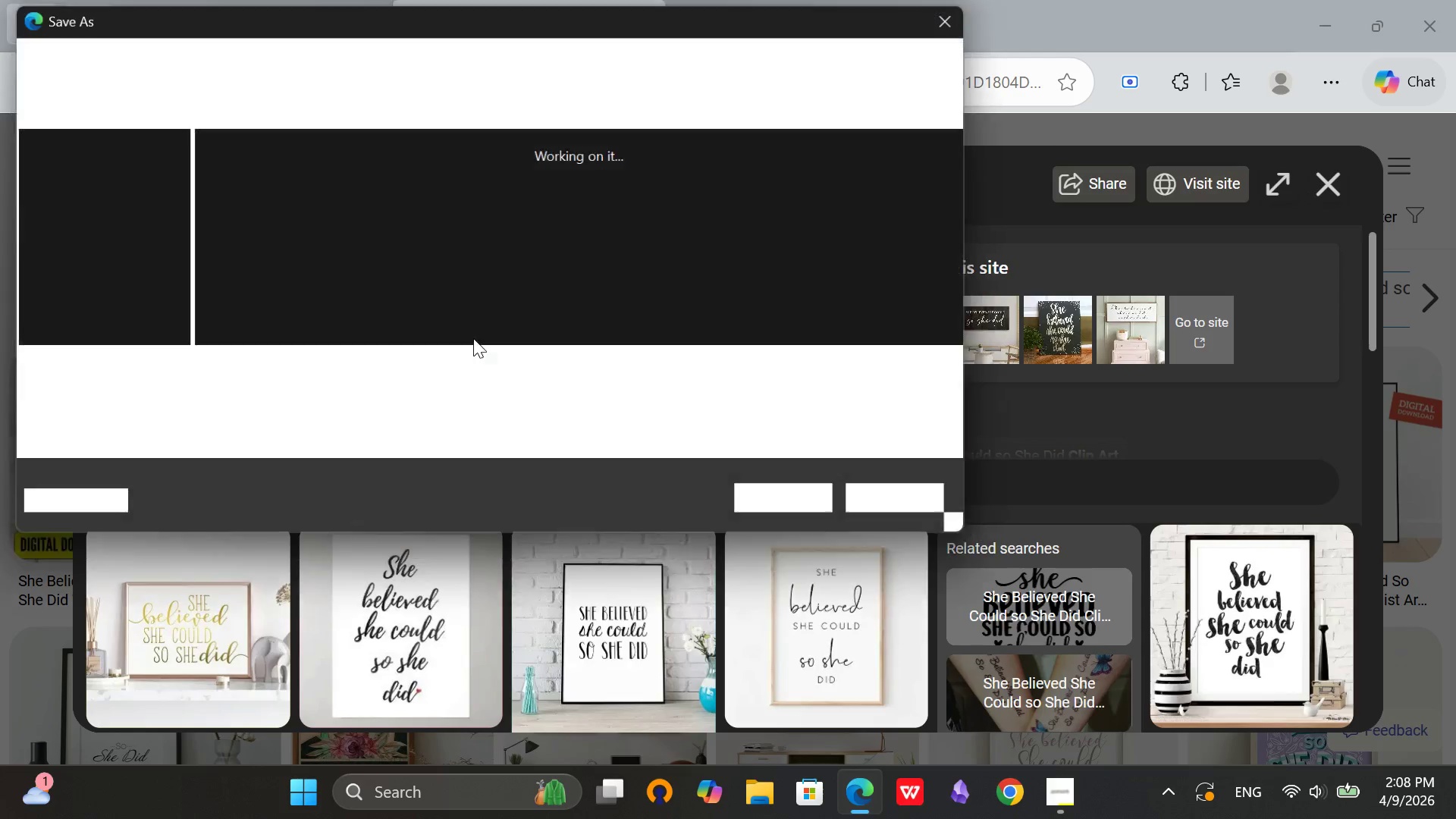 
left_click([77, 324])
 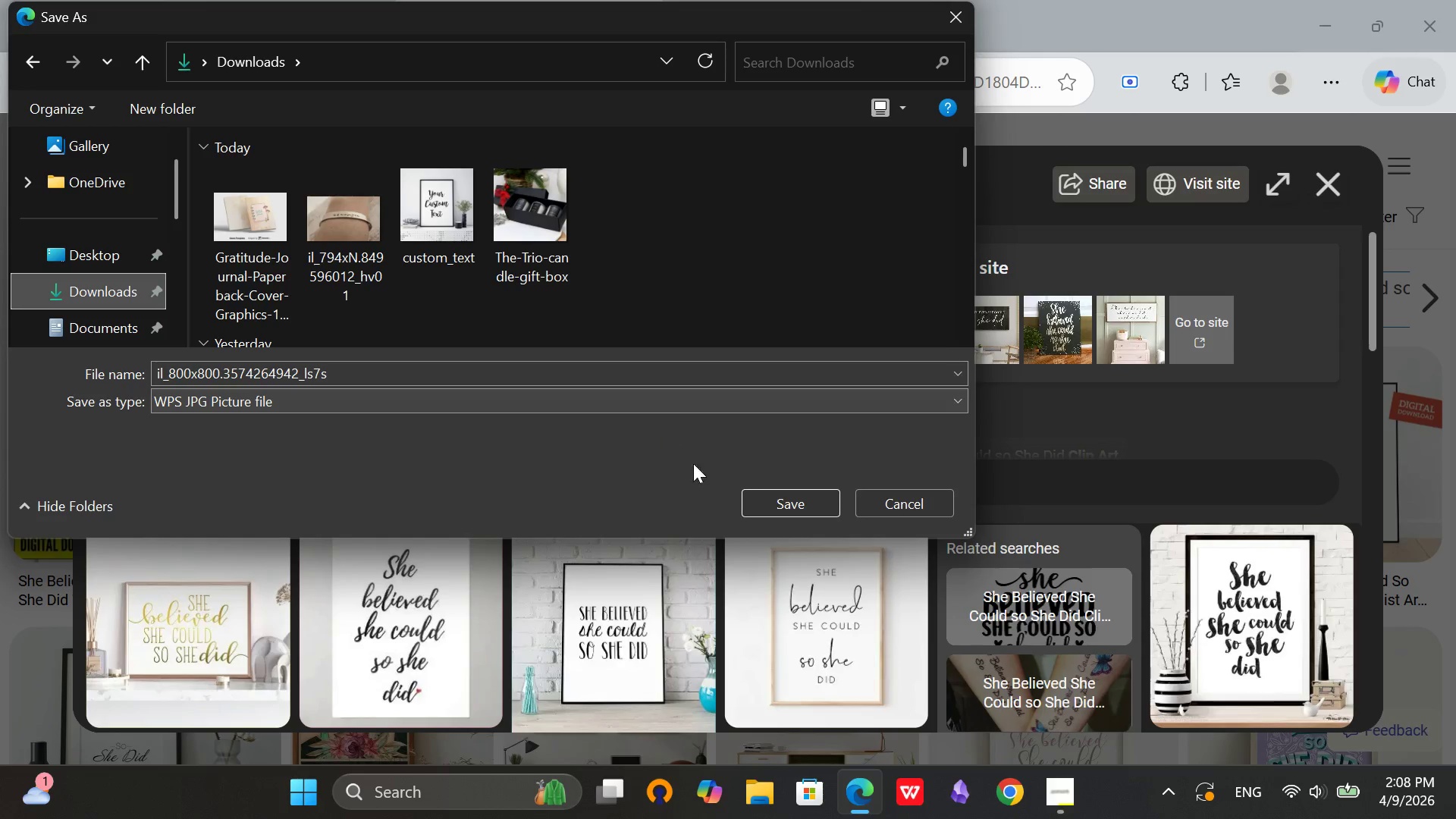 
left_click([761, 501])
 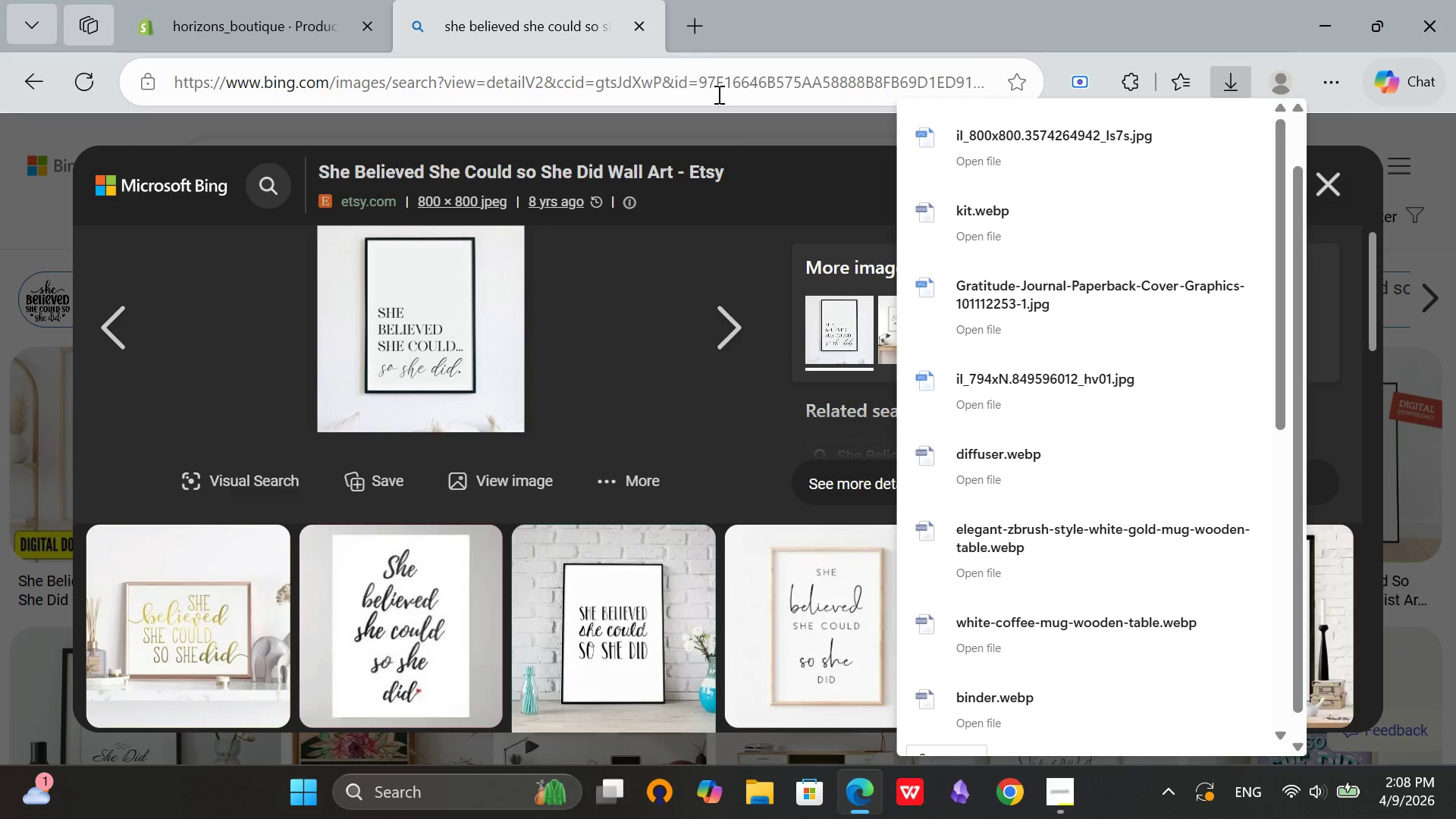 
left_click([632, 17])
 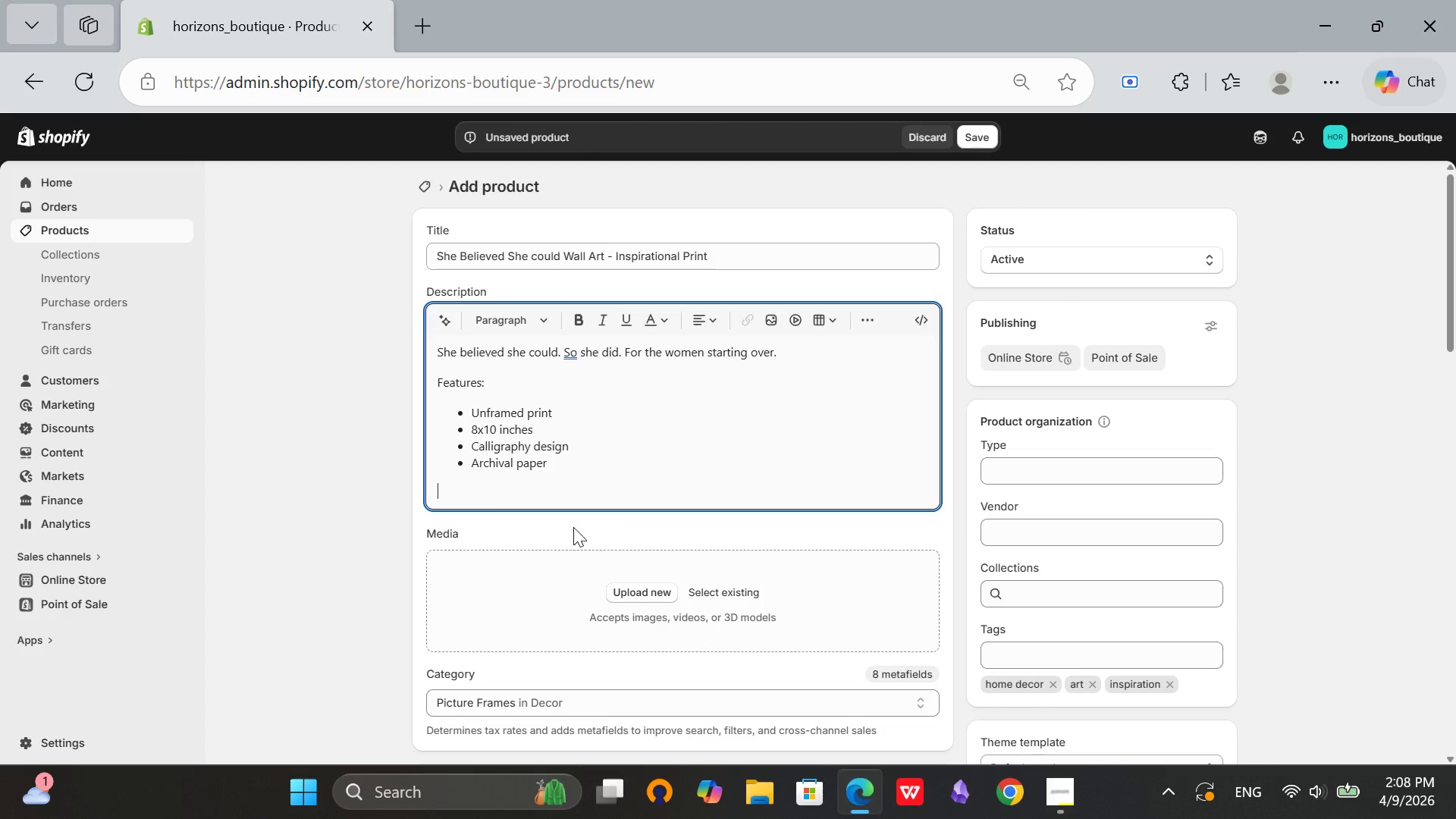 
scroll: coordinate [630, 516], scroll_direction: down, amount: 2.0
 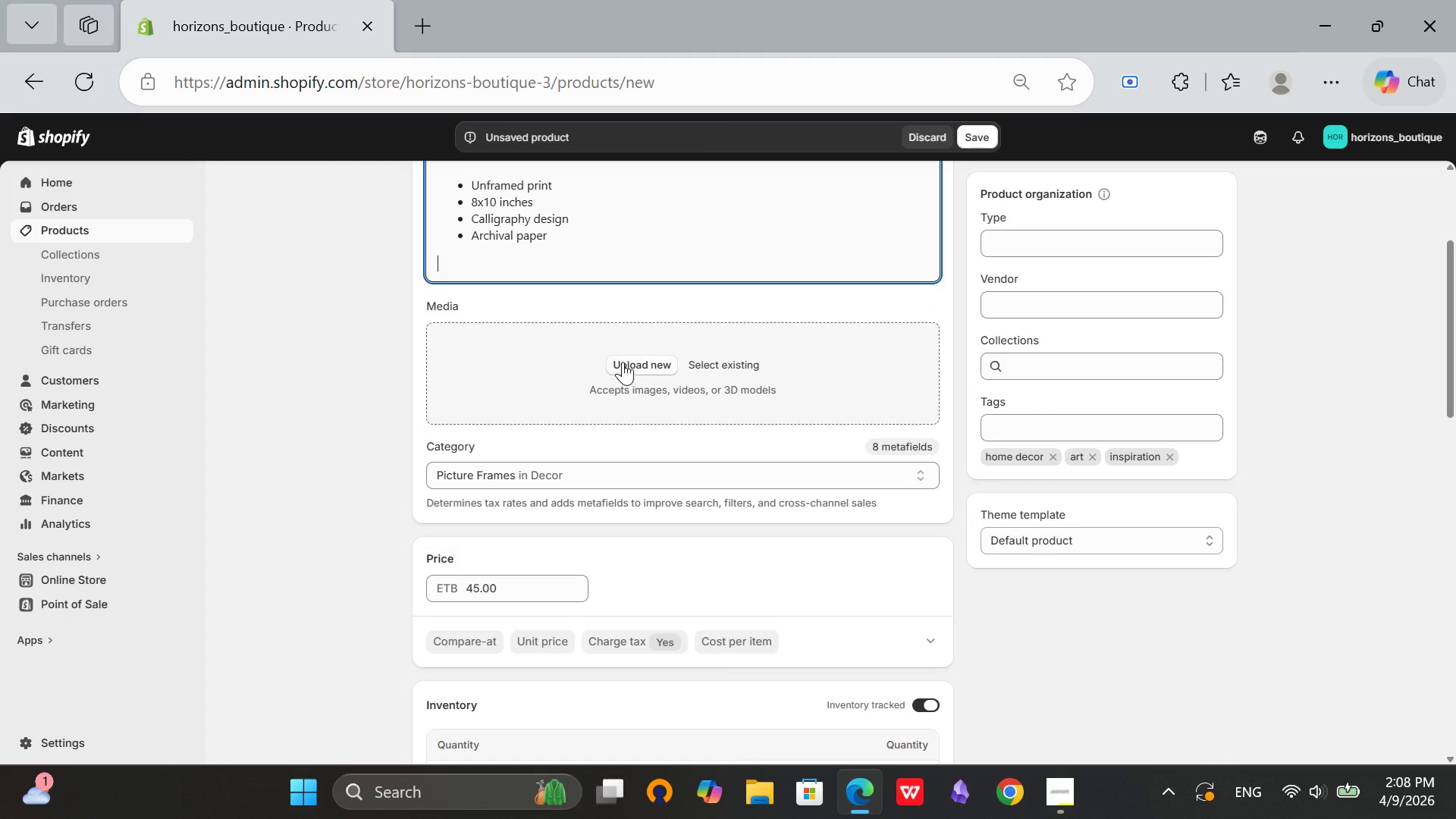 
left_click([623, 366])
 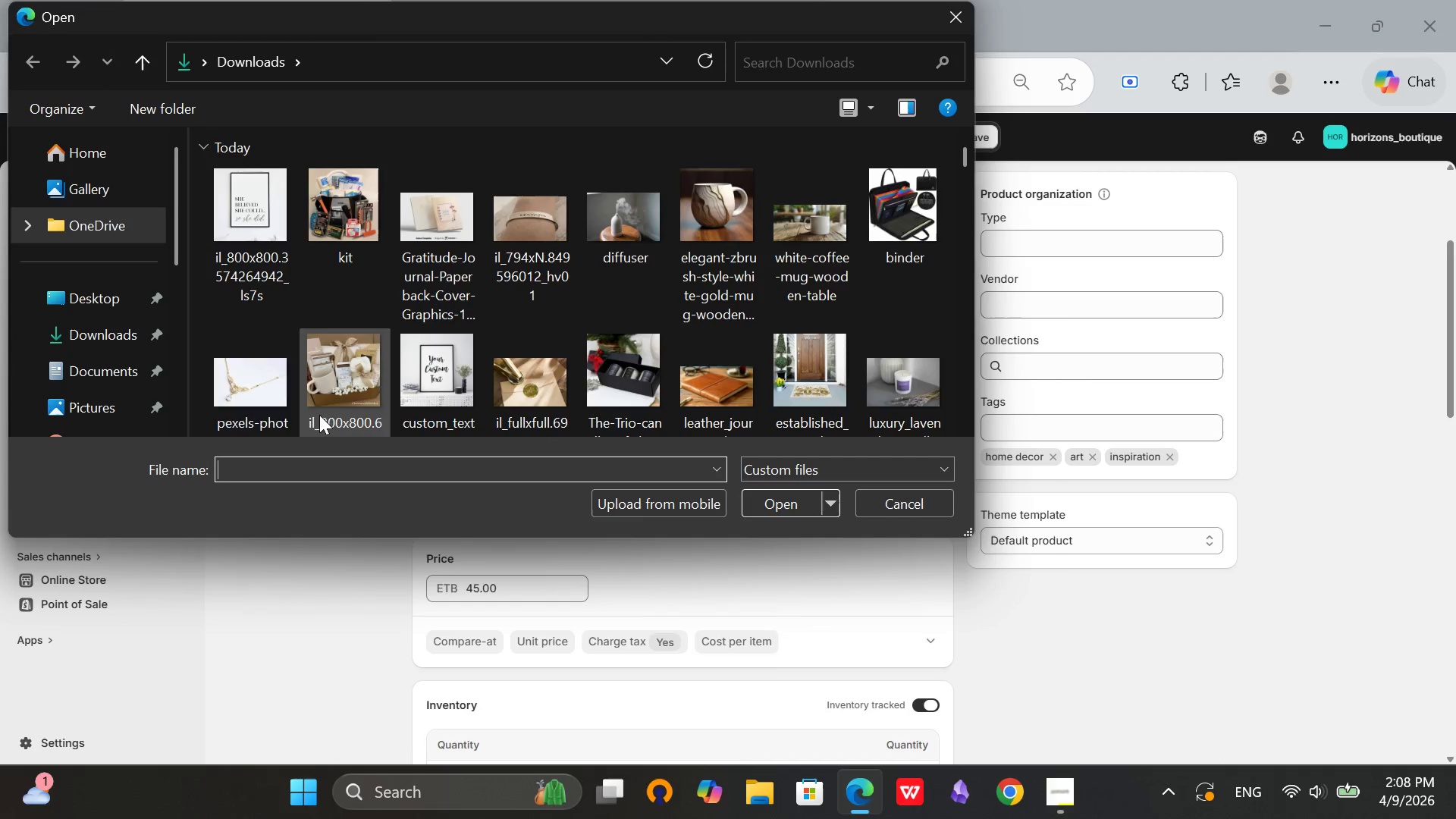 
double_click([228, 199])
 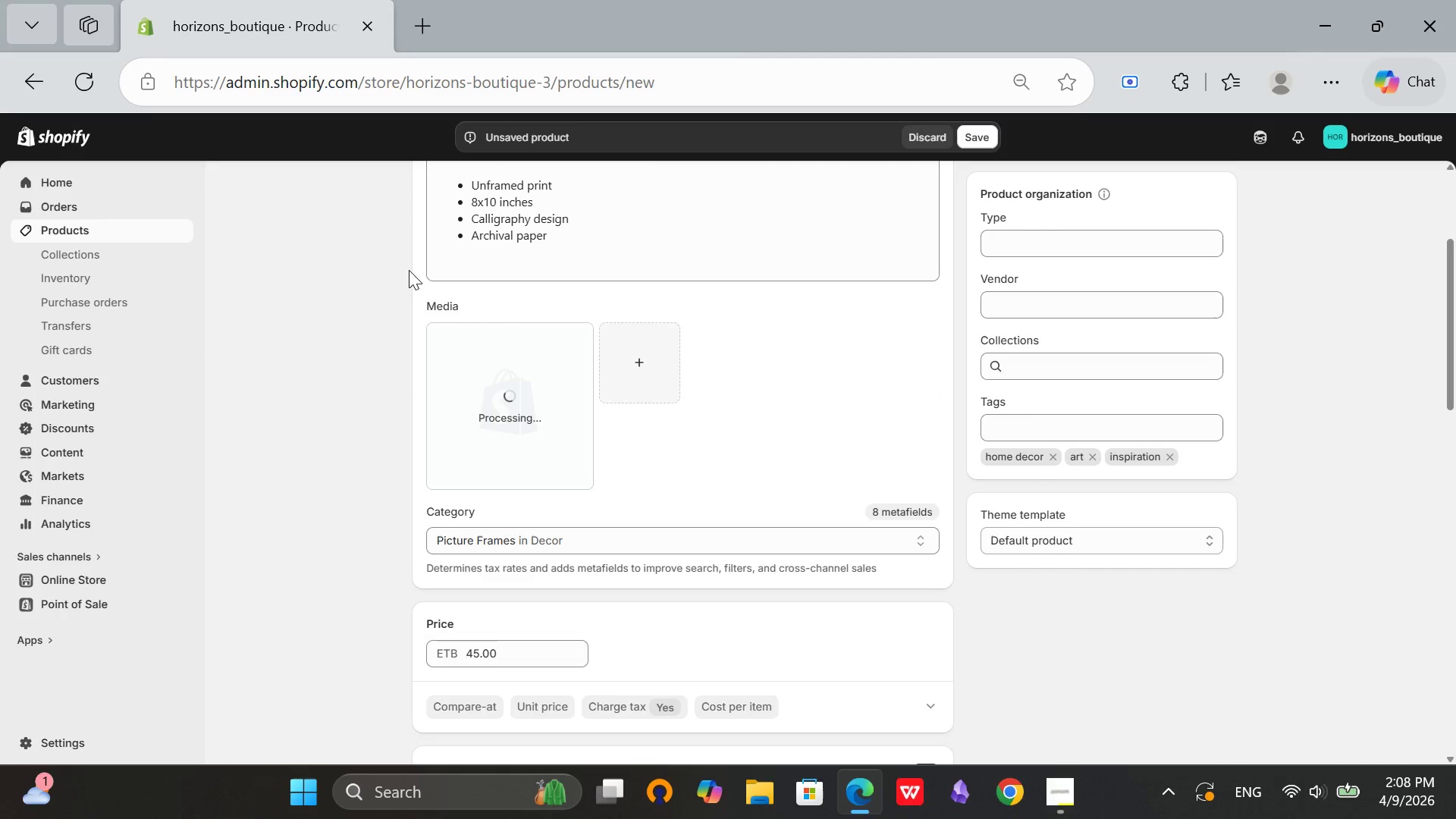 
scroll: coordinate [692, 447], scroll_direction: down, amount: 2.0
 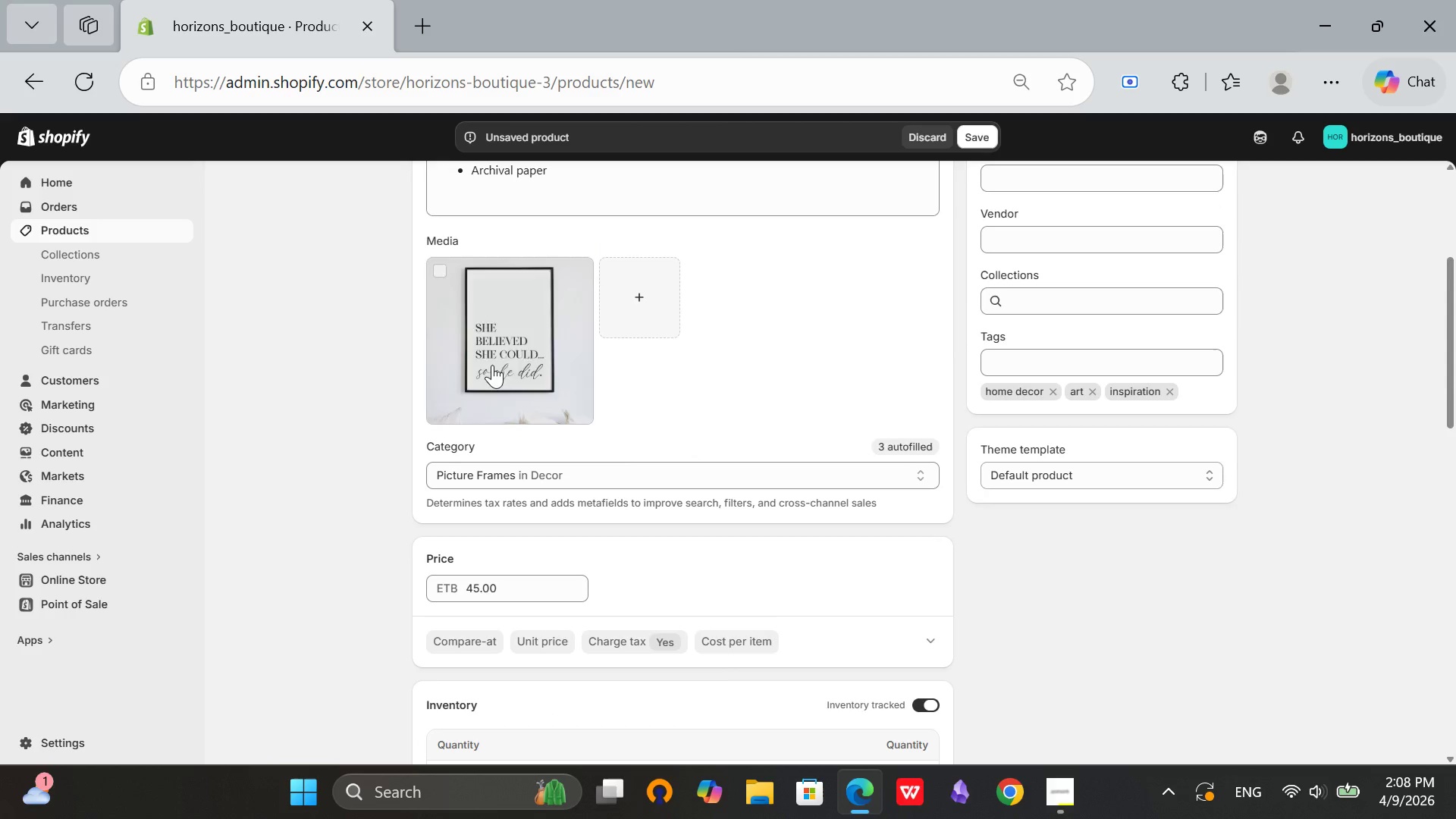 
left_click([494, 350])
 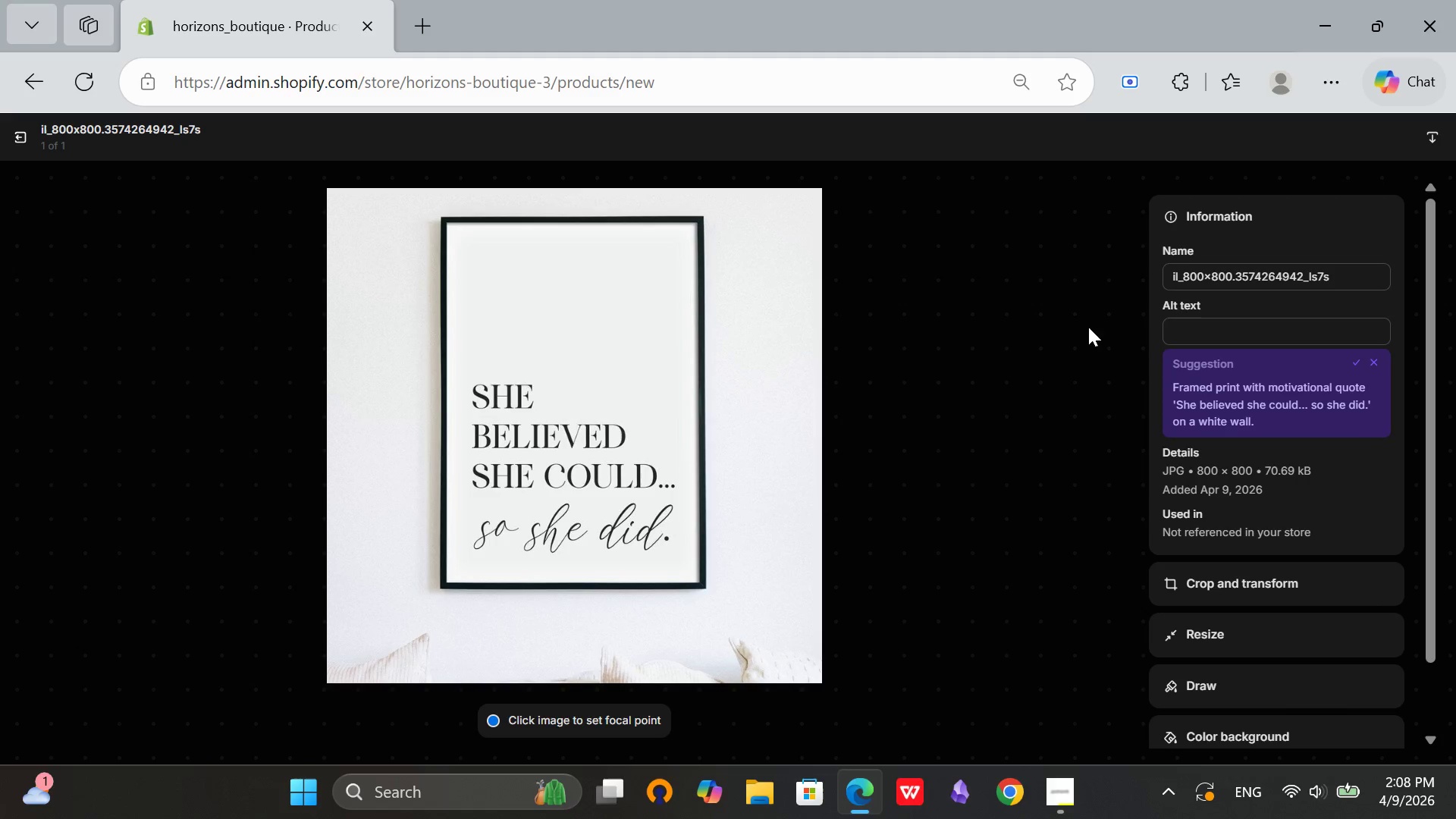 
left_click([1249, 340])
 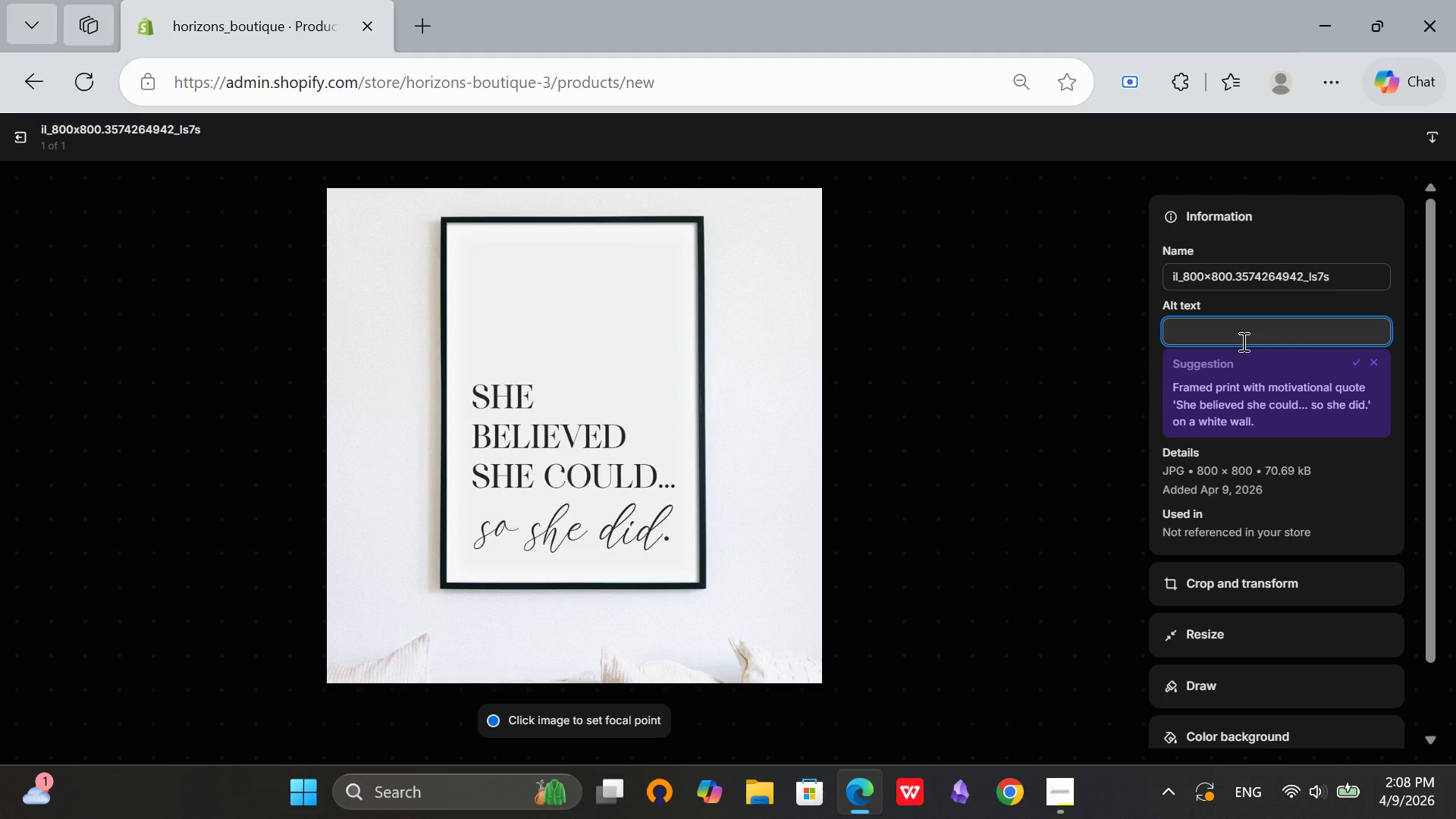 
wait(12.98)
 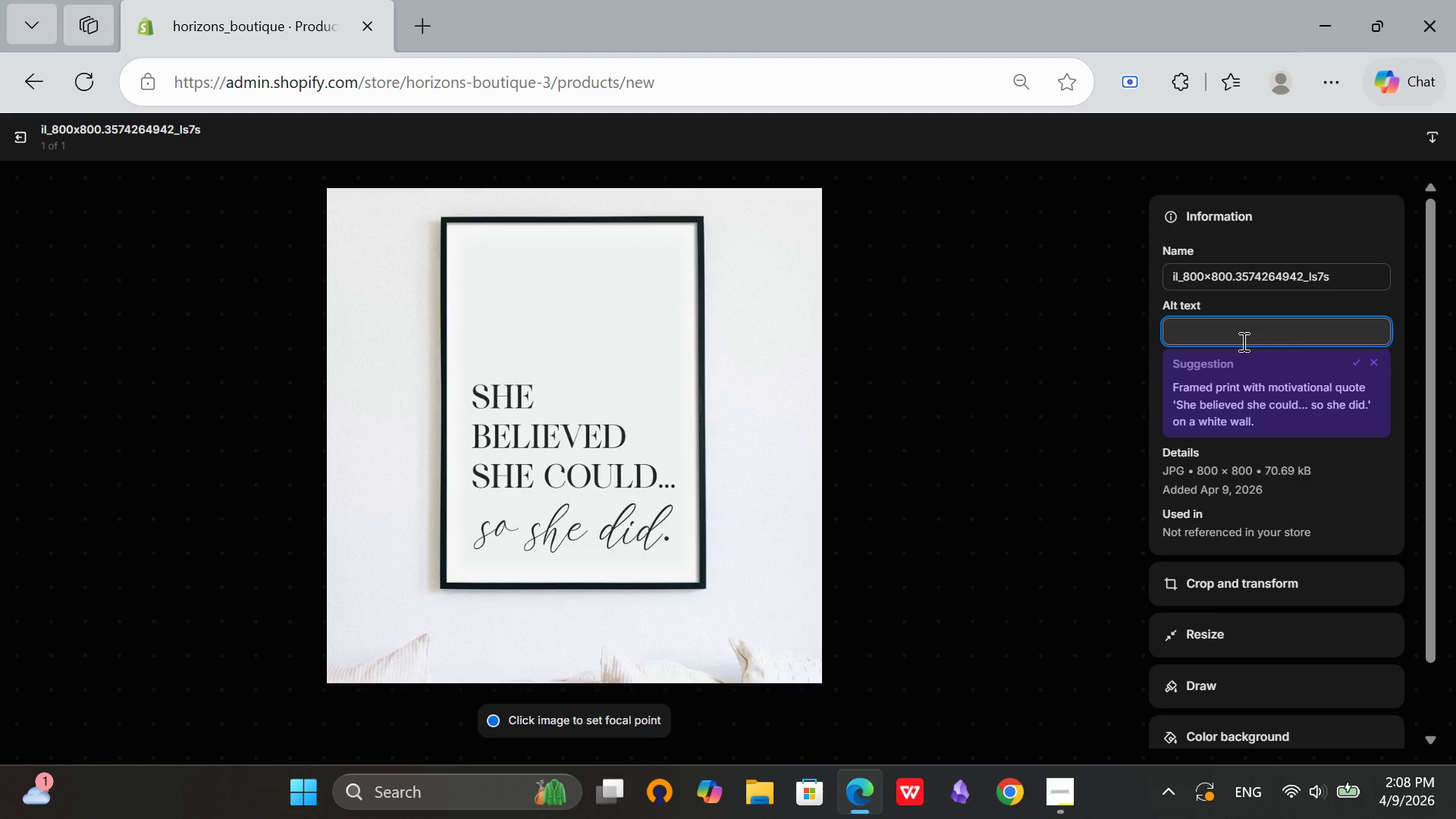 
type(She Believed)
 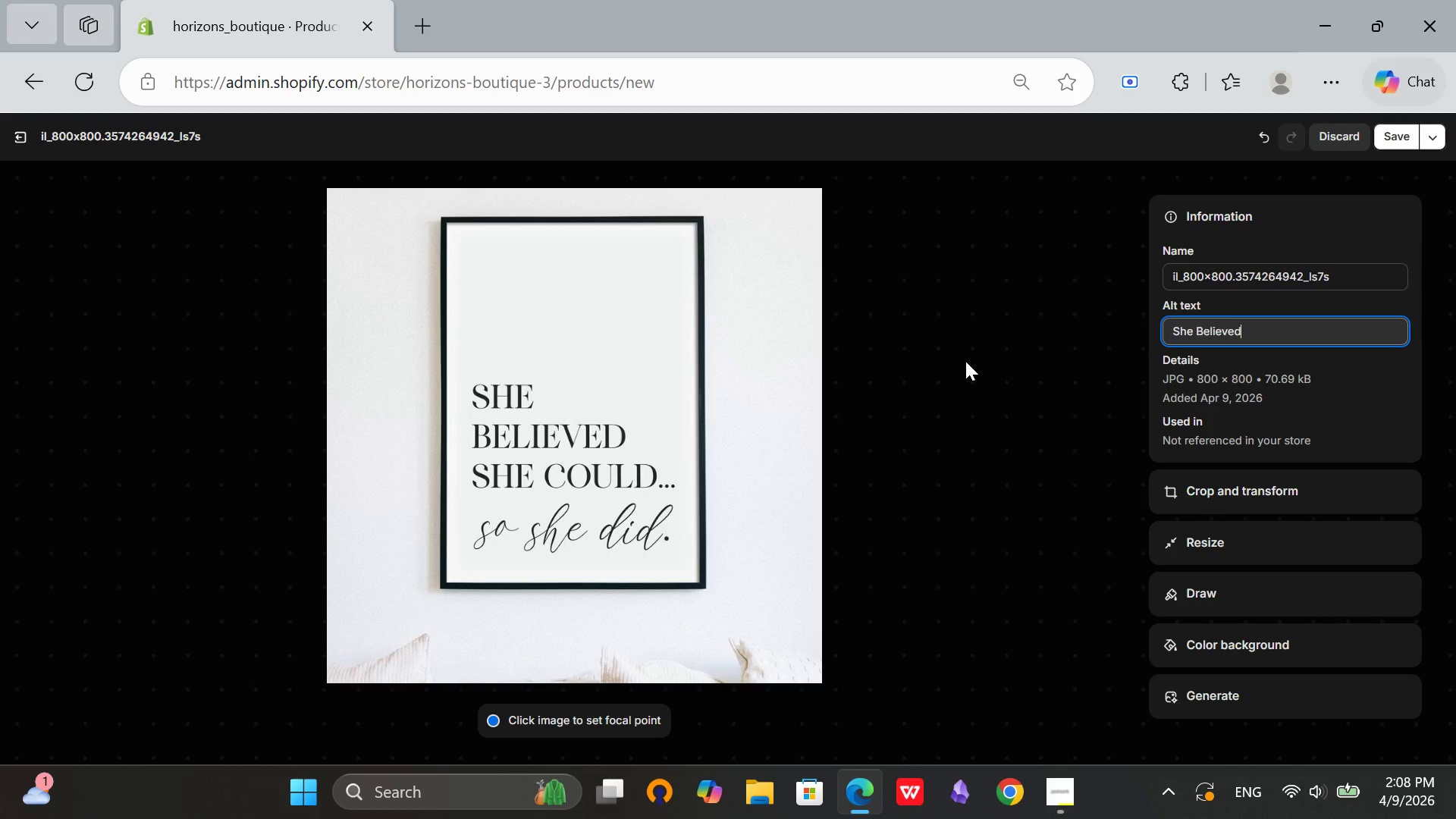 
type( She could print on wall)
 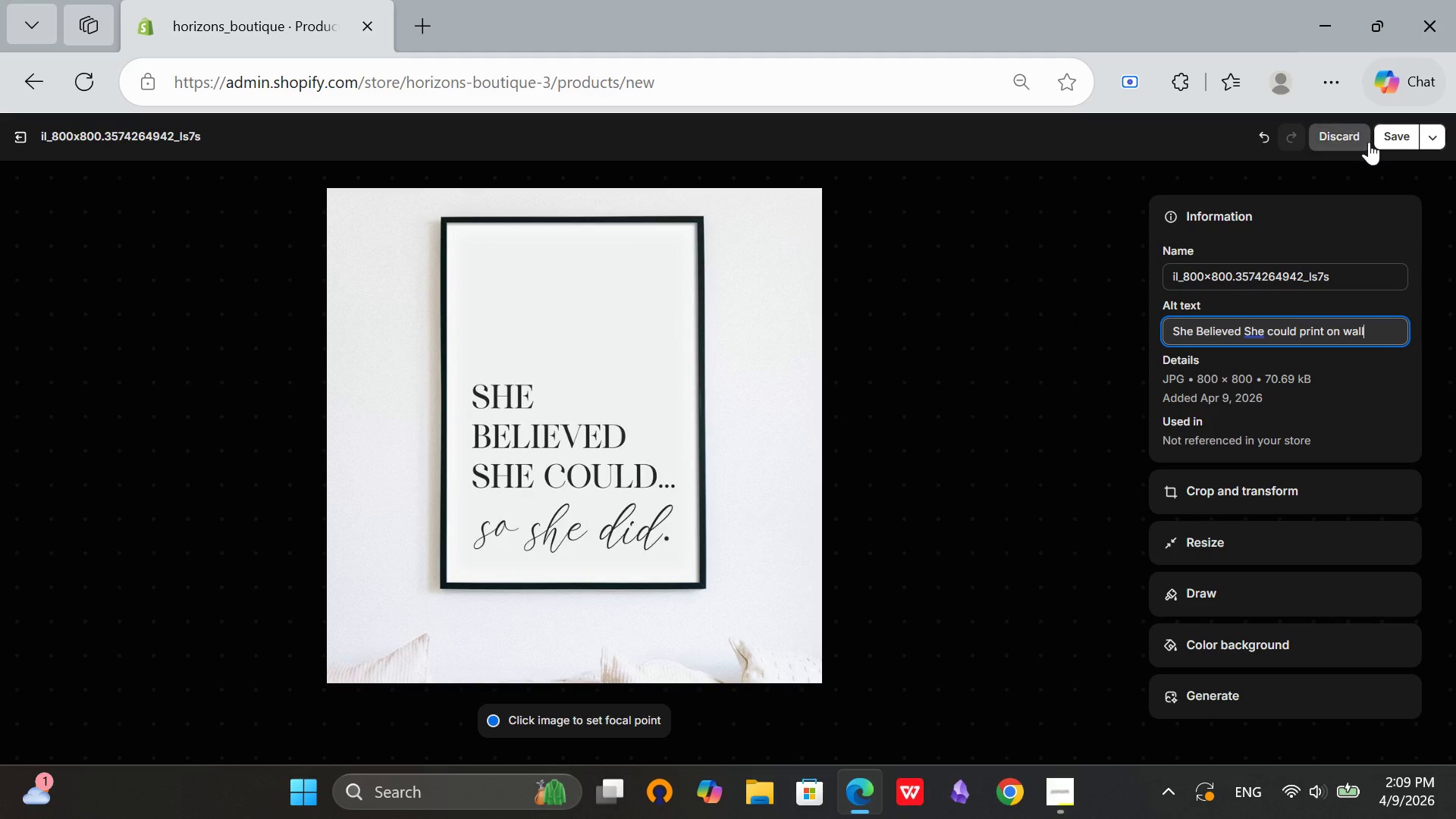 
left_click([1387, 139])
 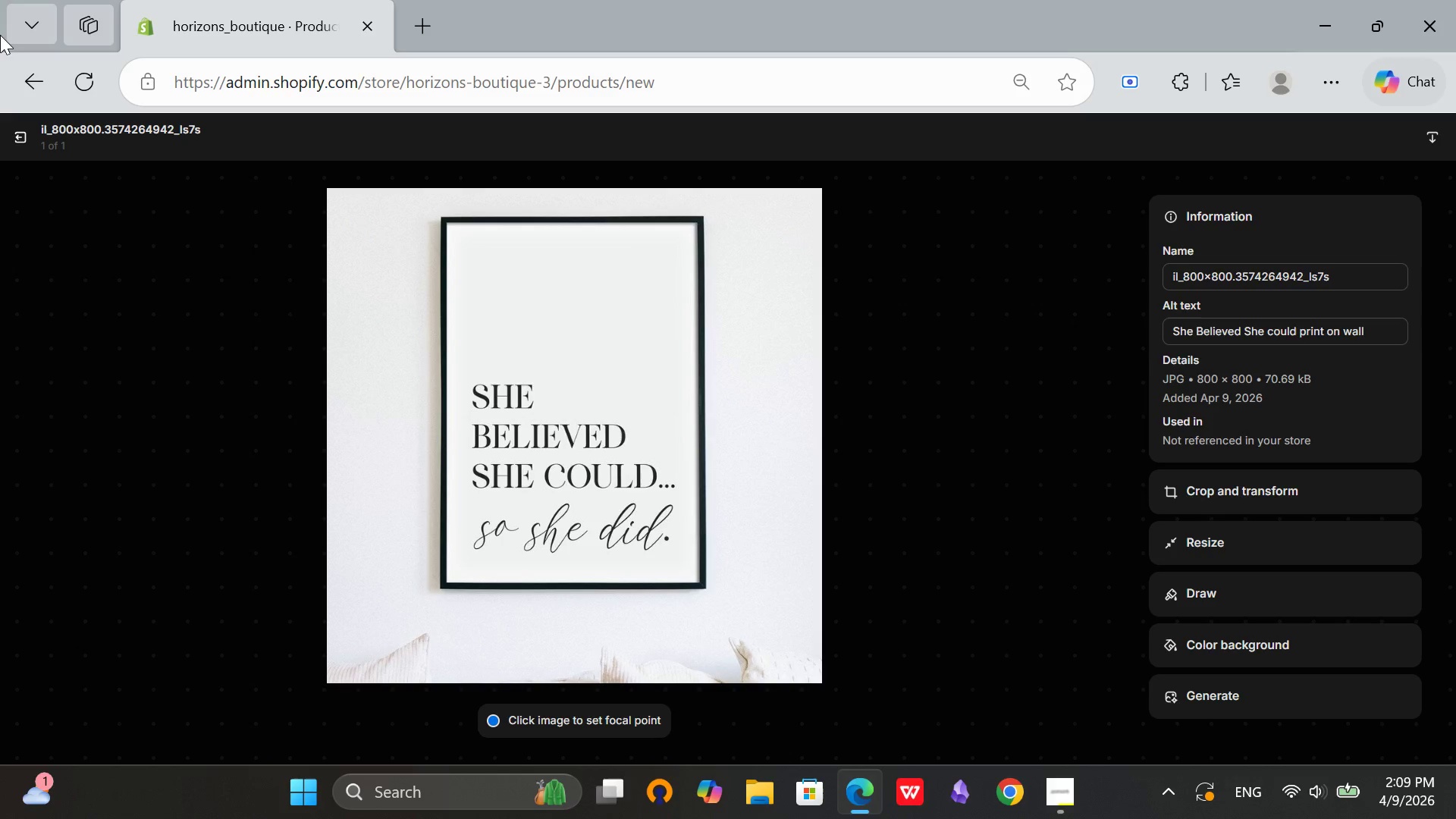 
left_click([22, 136])
 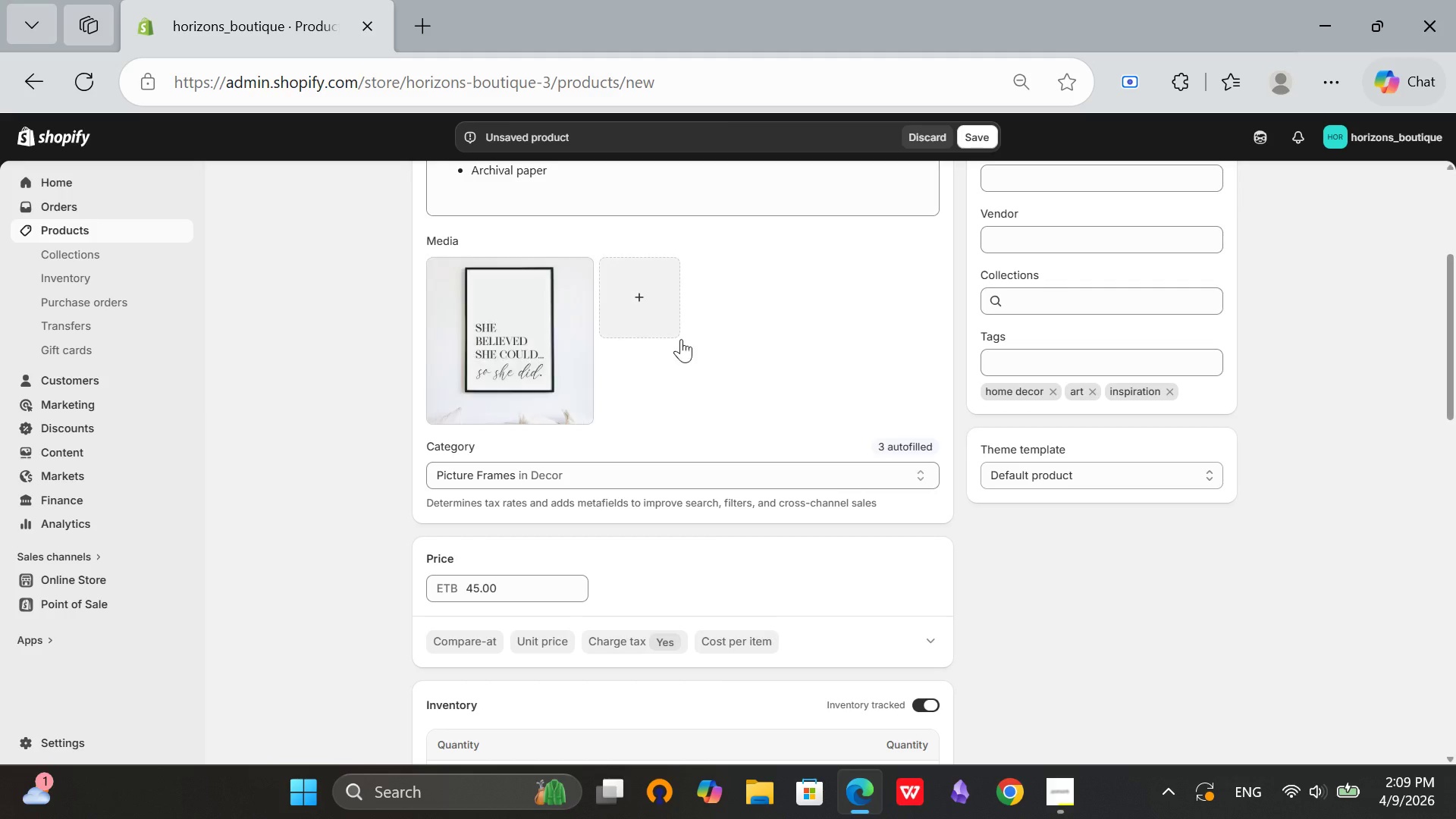 
scroll: coordinate [1003, 417], scroll_direction: down, amount: 8.0
 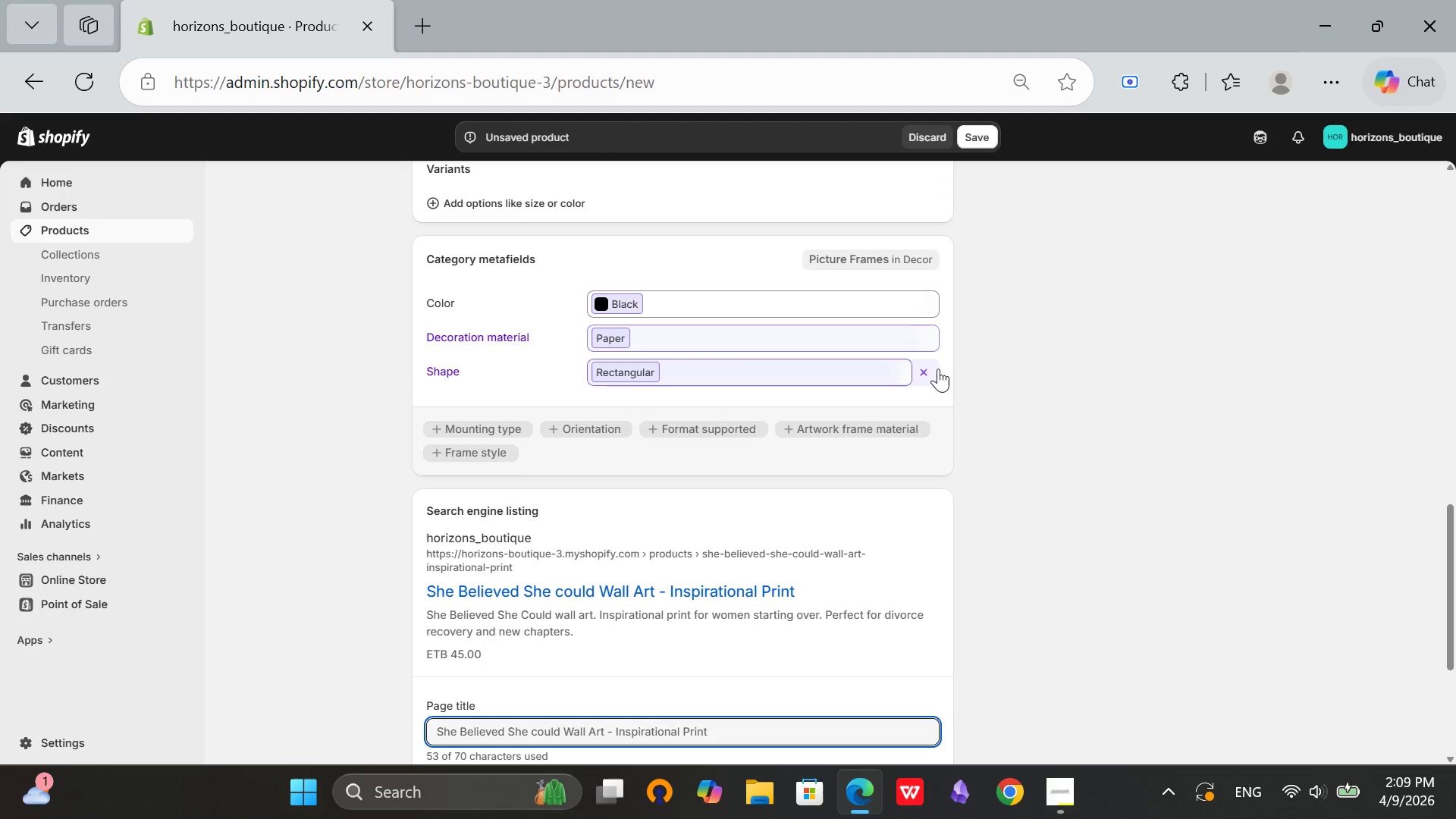 
left_click([930, 369])
 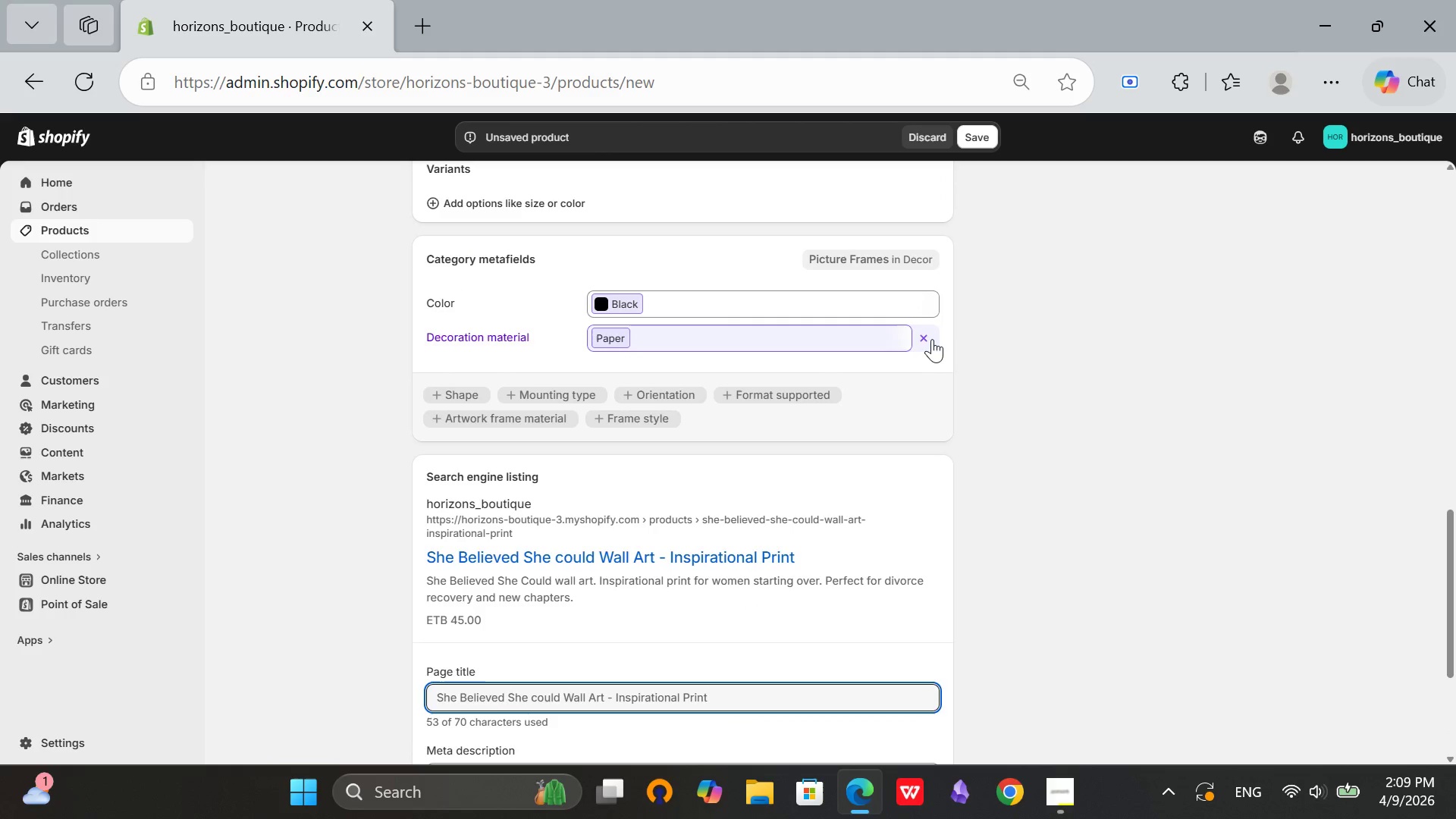 
left_click([930, 336])
 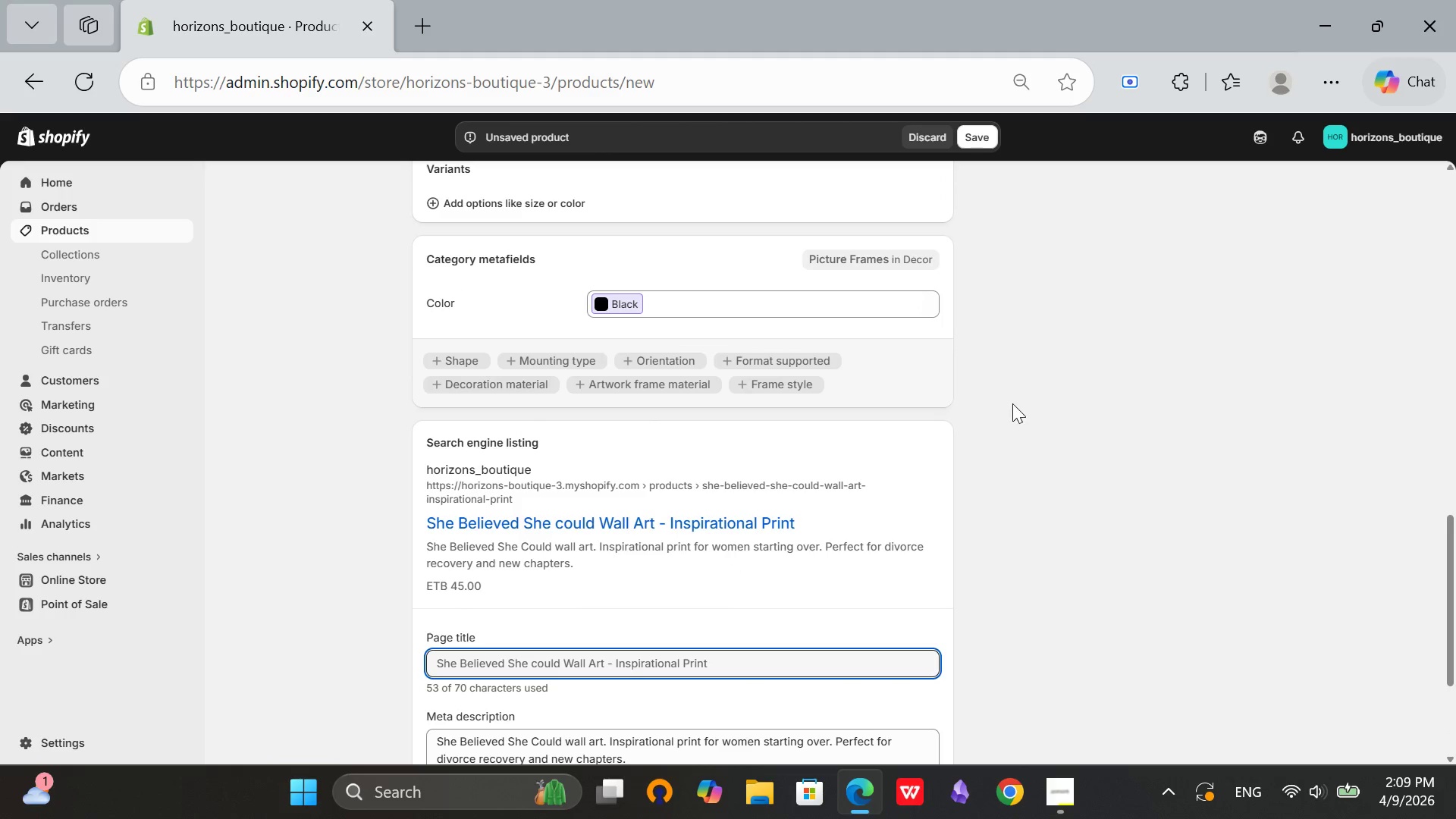 
scroll: coordinate [1194, 582], scroll_direction: up, amount: 8.0
 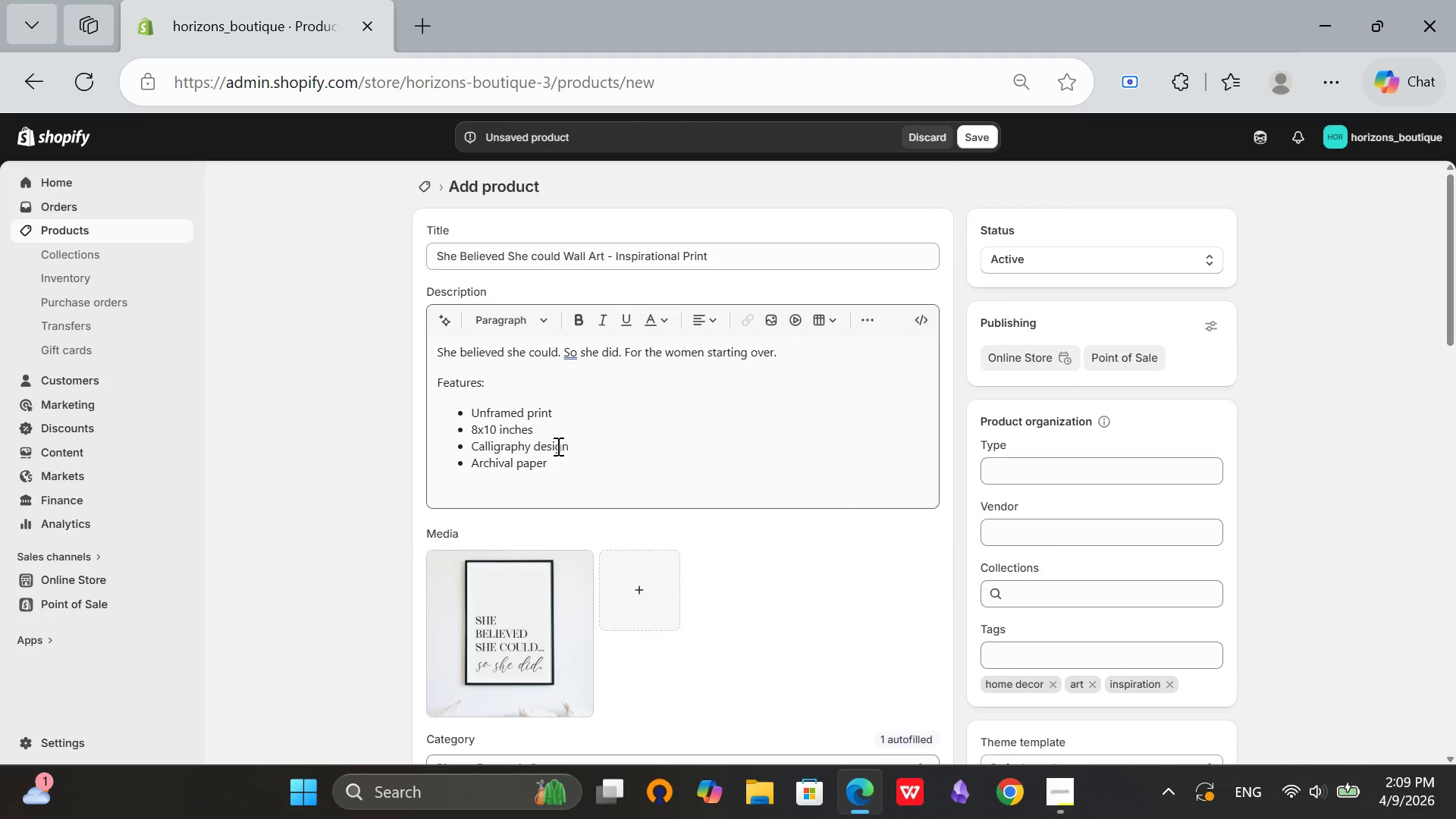 
scroll: coordinate [1092, 618], scroll_direction: down, amount: 15.0
 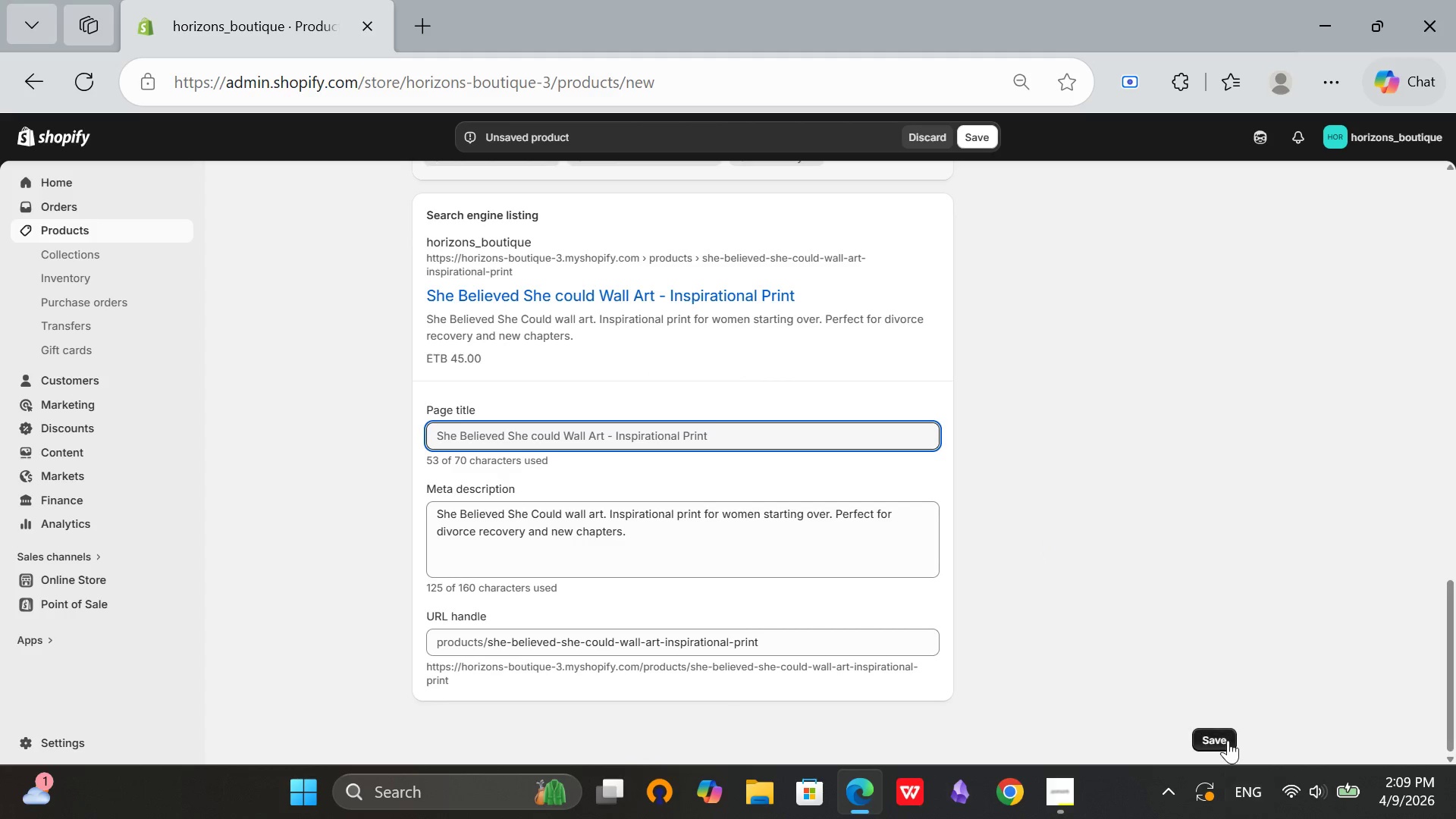 
left_click([1225, 739])
 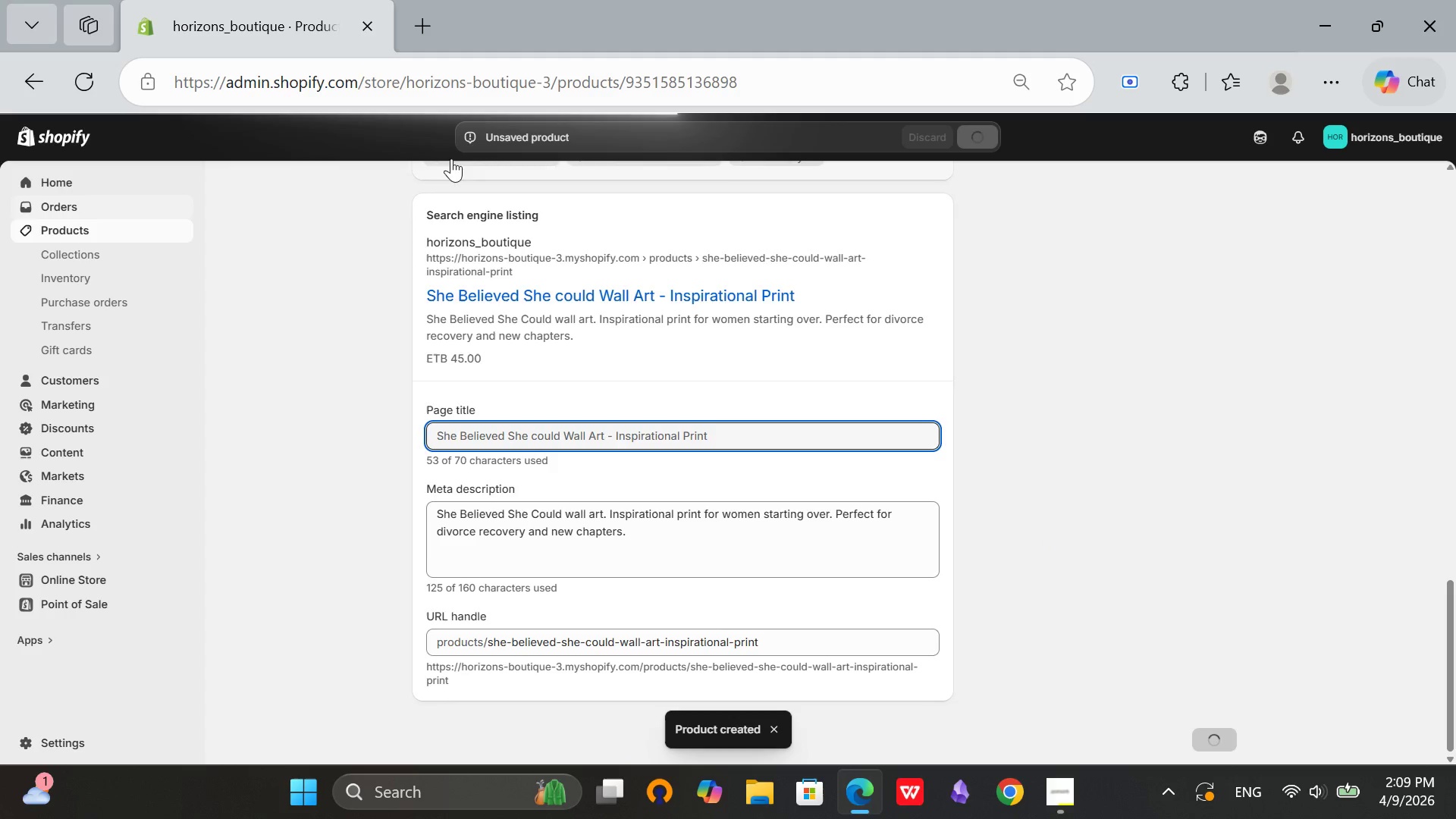 
wait(6.83)
 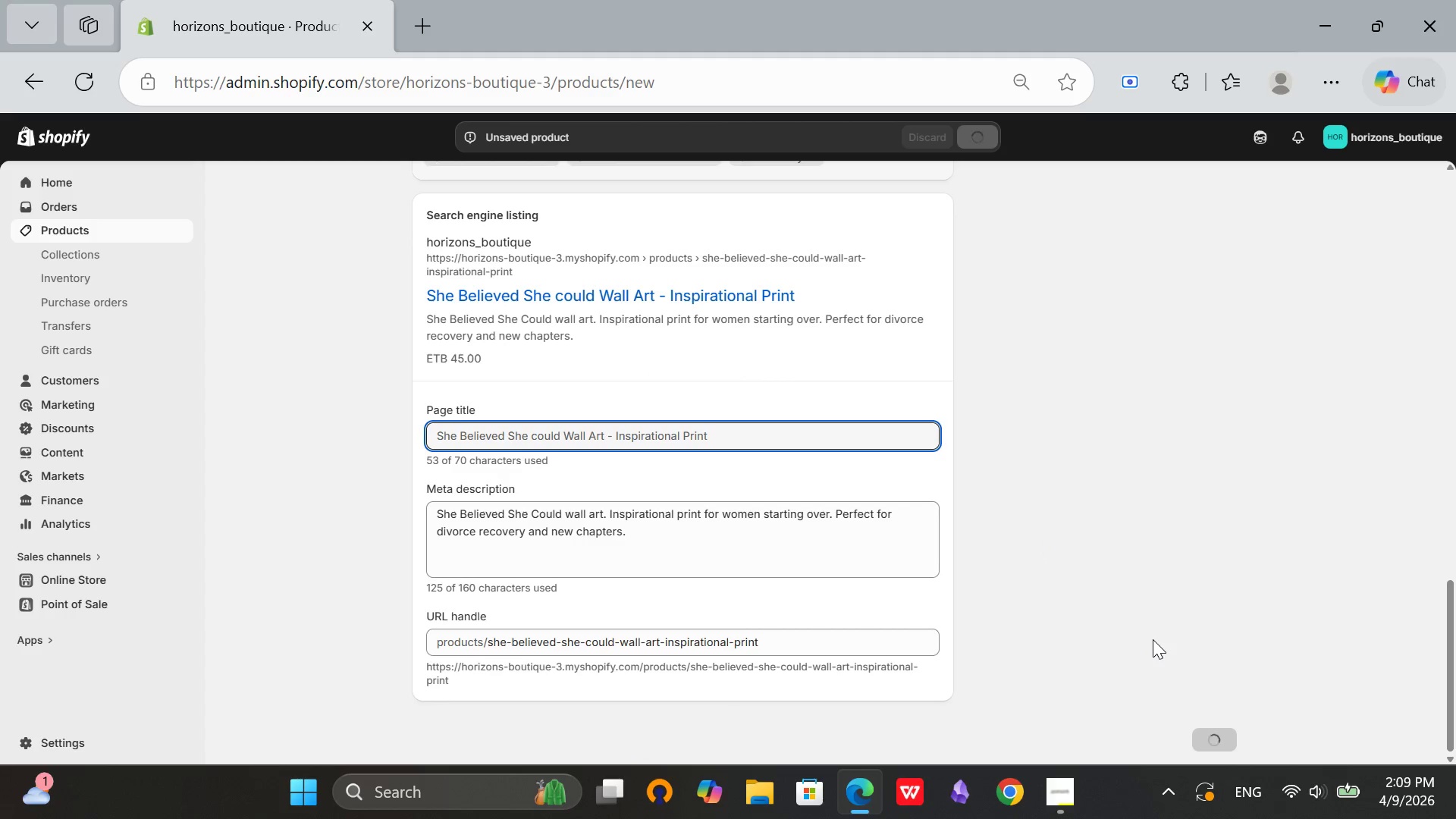 
left_click([99, 231])
 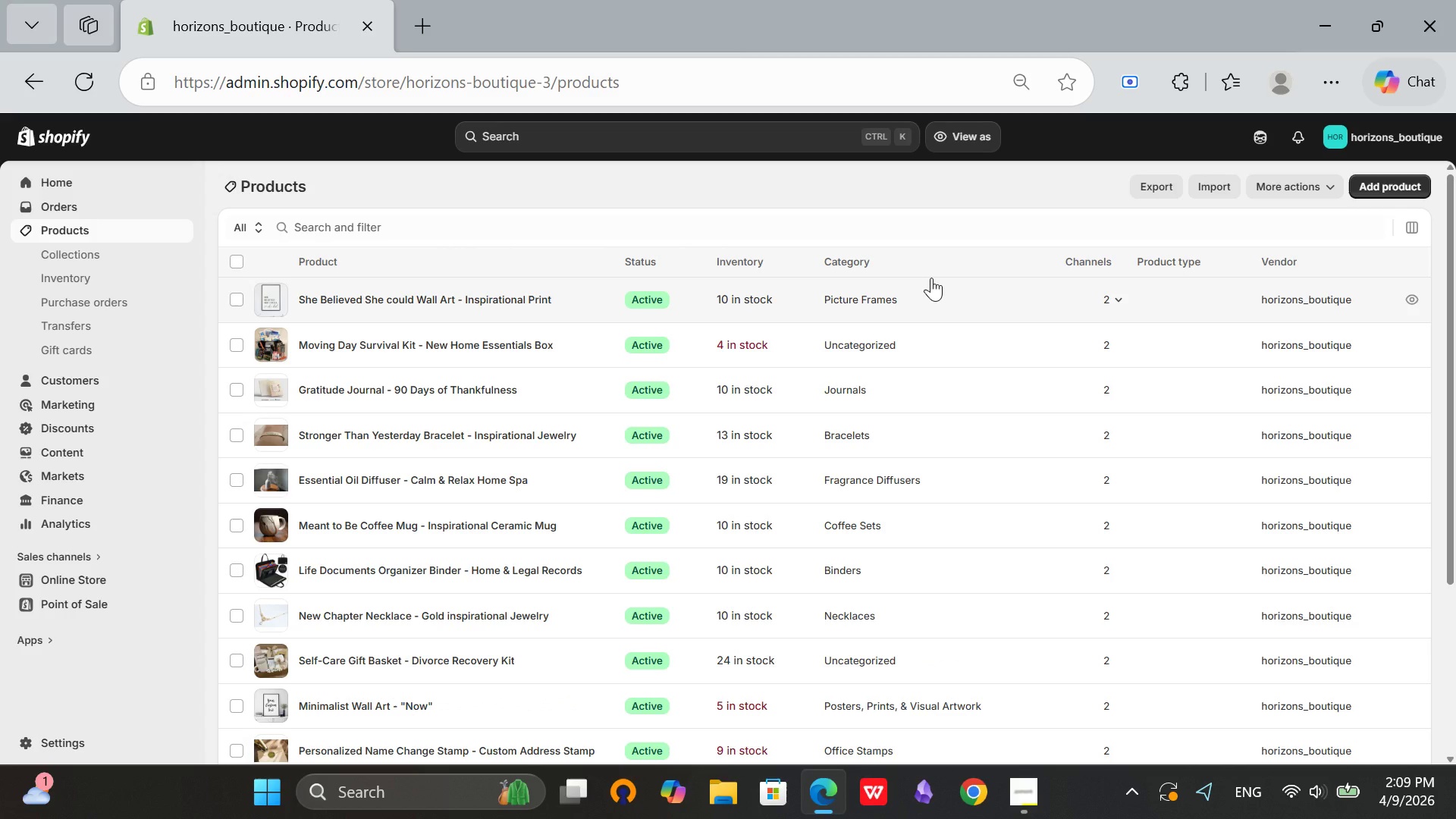 
wait(11.08)
 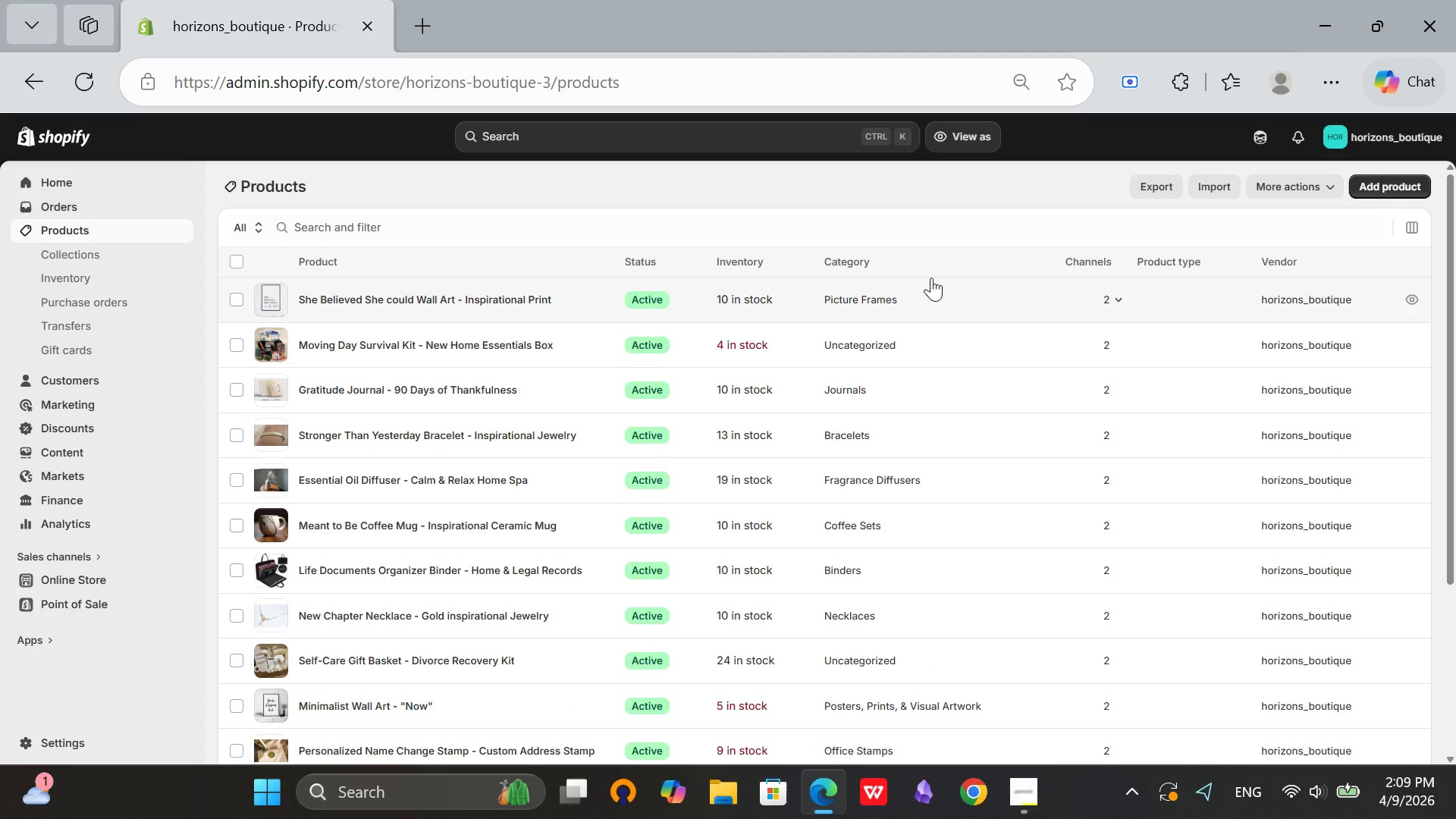 
scroll: coordinate [504, 247], scroll_direction: down, amount: 8.0
 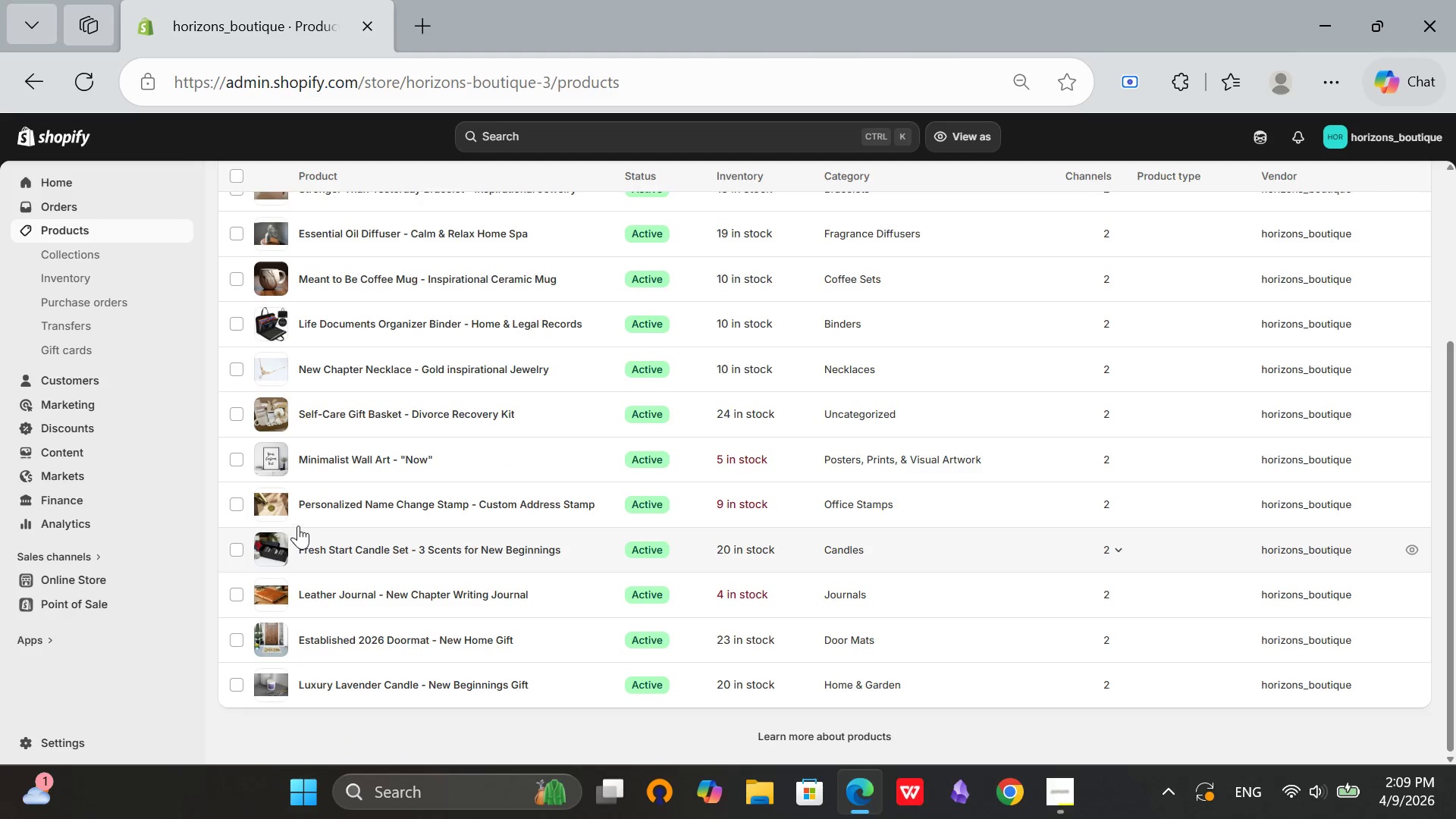 
wait(19.3)
 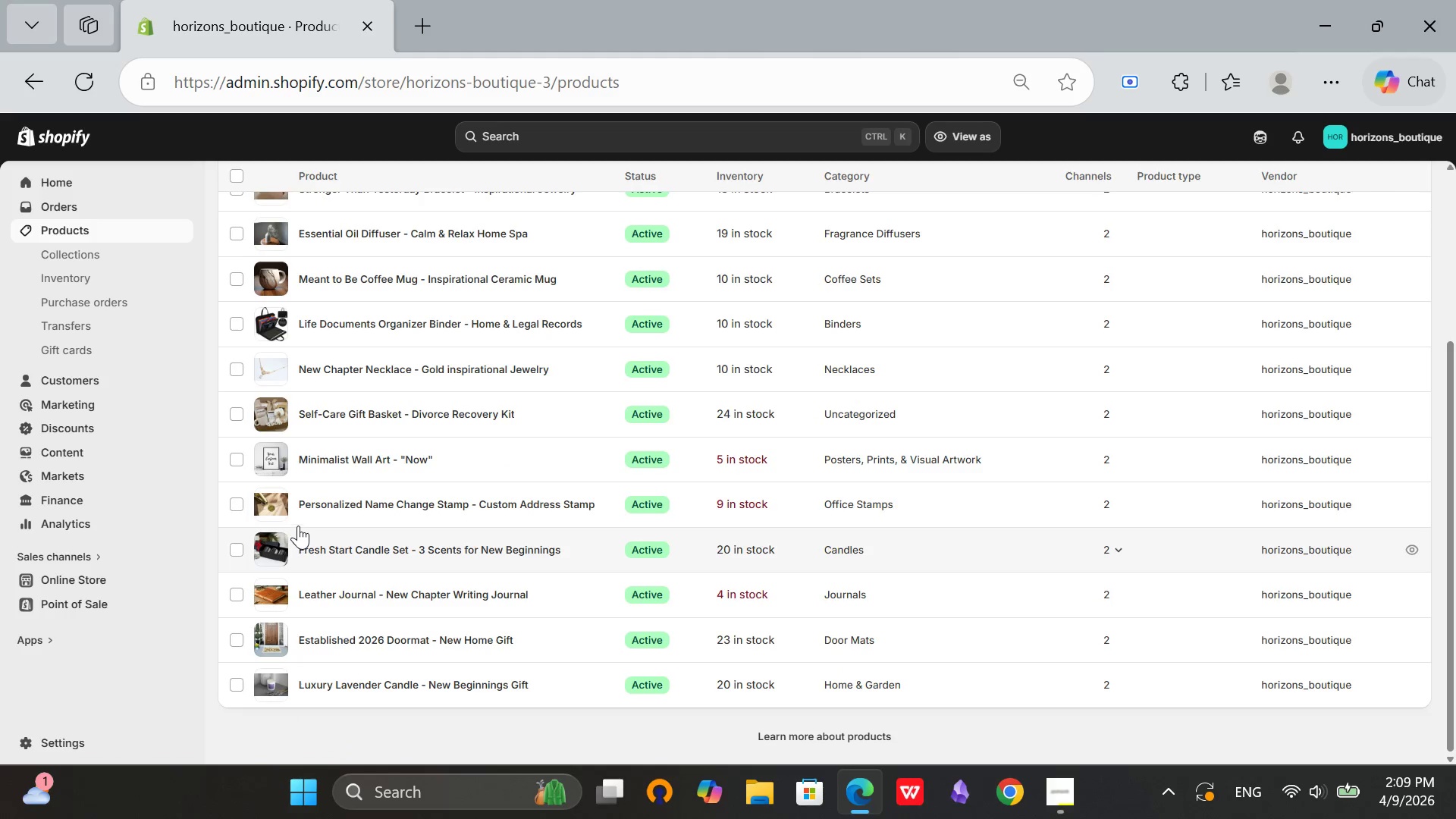 
scroll: coordinate [315, 576], scroll_direction: down, amount: 3.0
 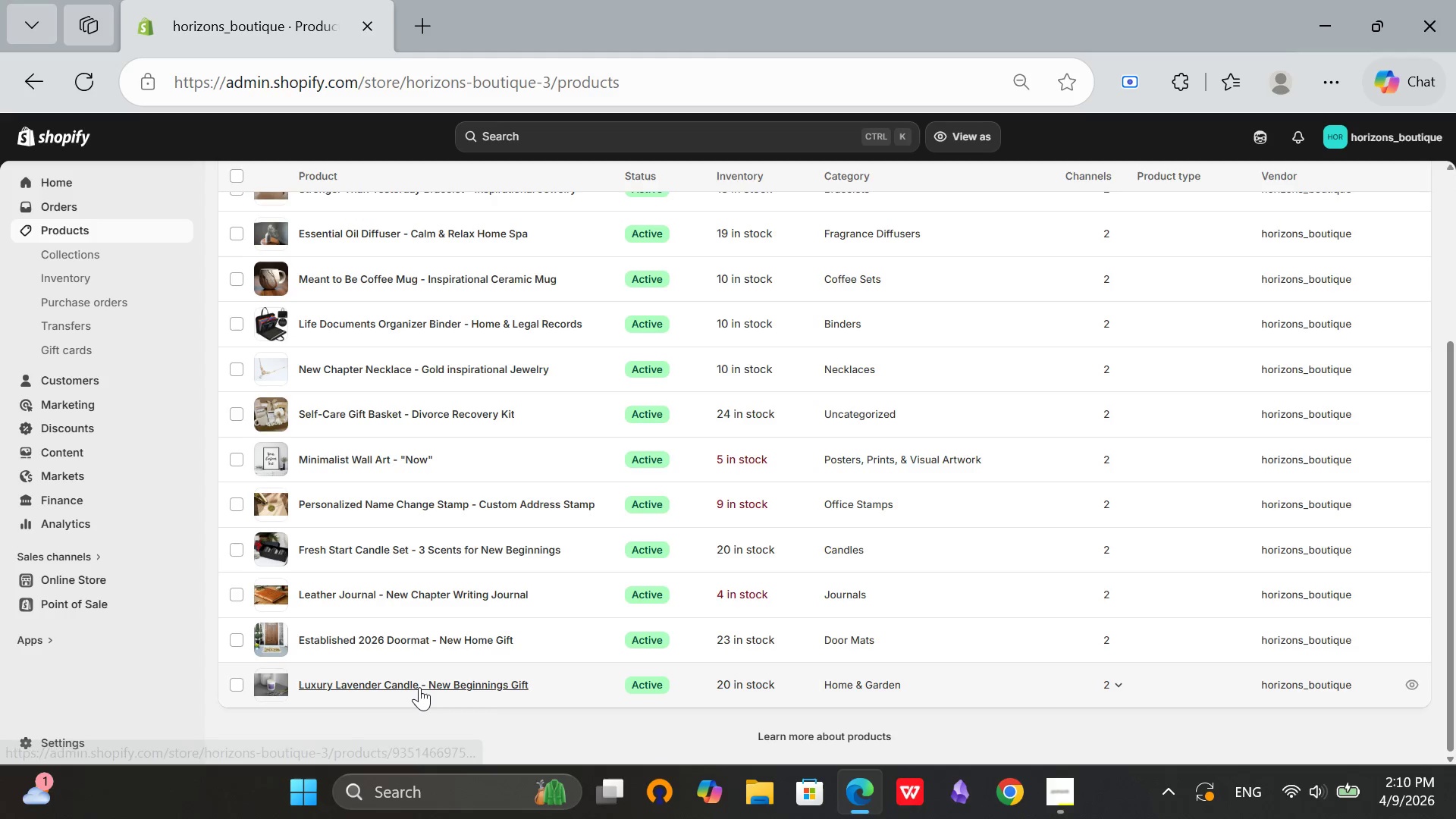 
left_click([419, 687])
 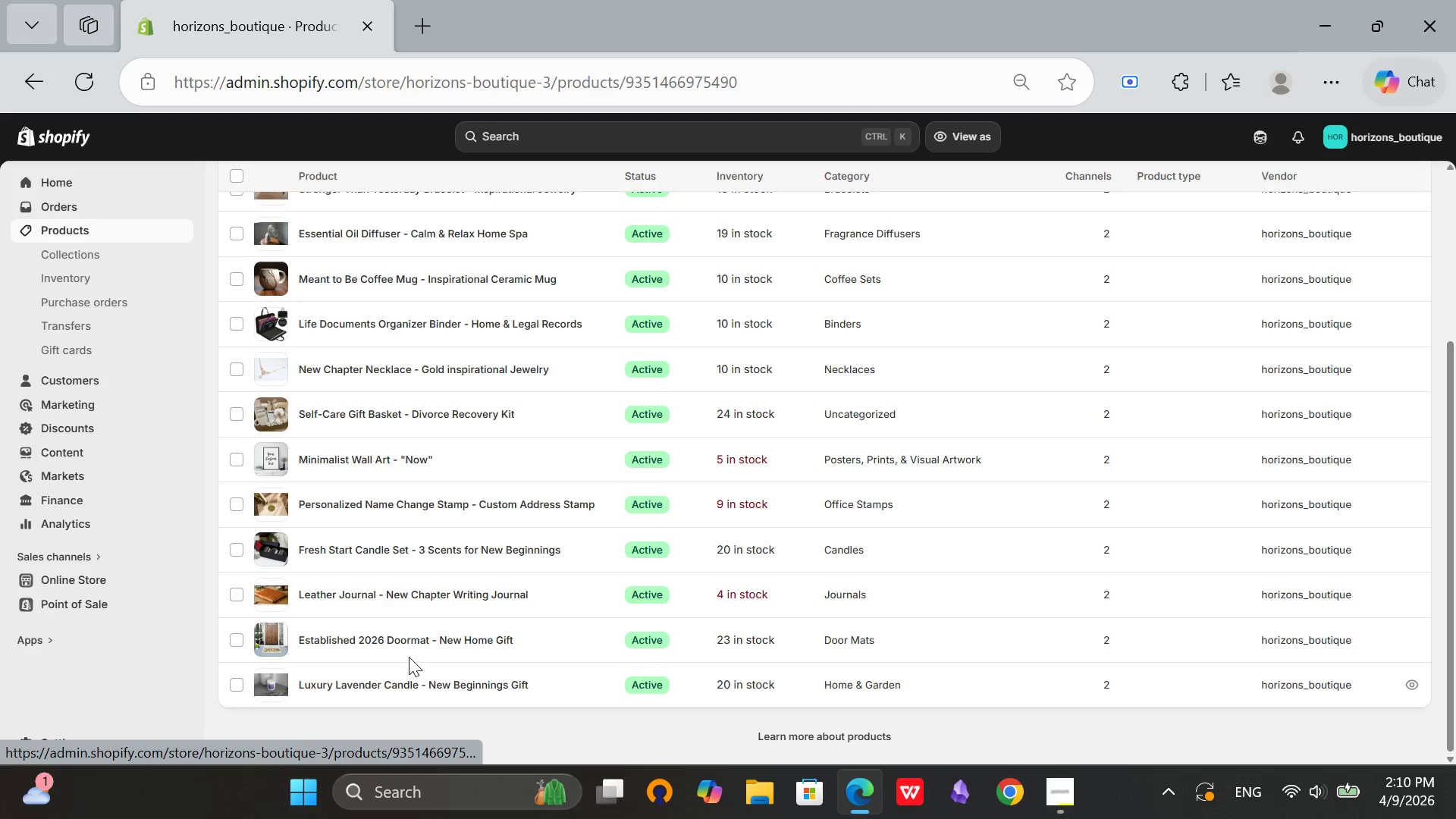 
mouse_move([394, 620])
 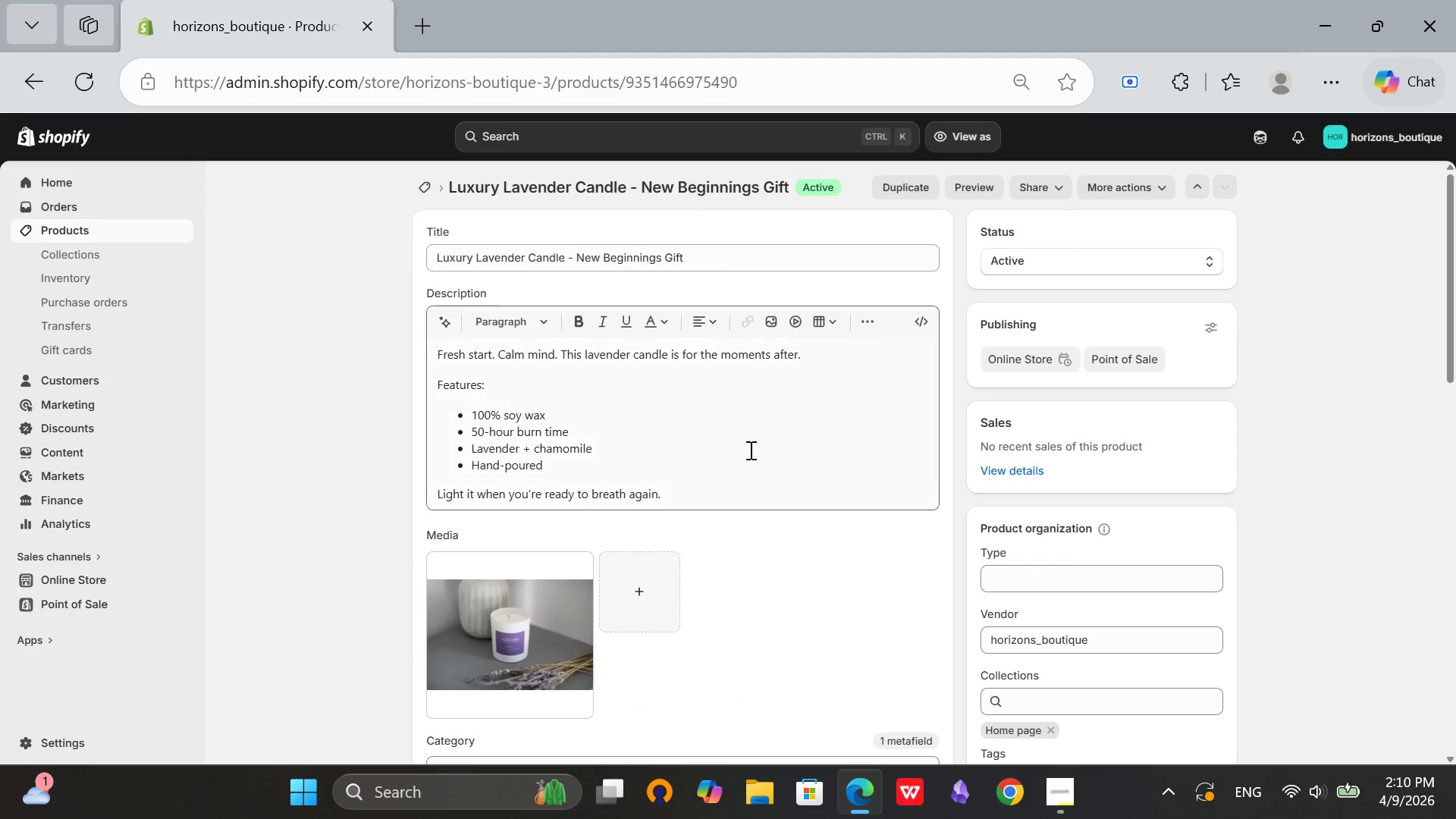 
scroll: coordinate [968, 487], scroll_direction: down, amount: 2.0
 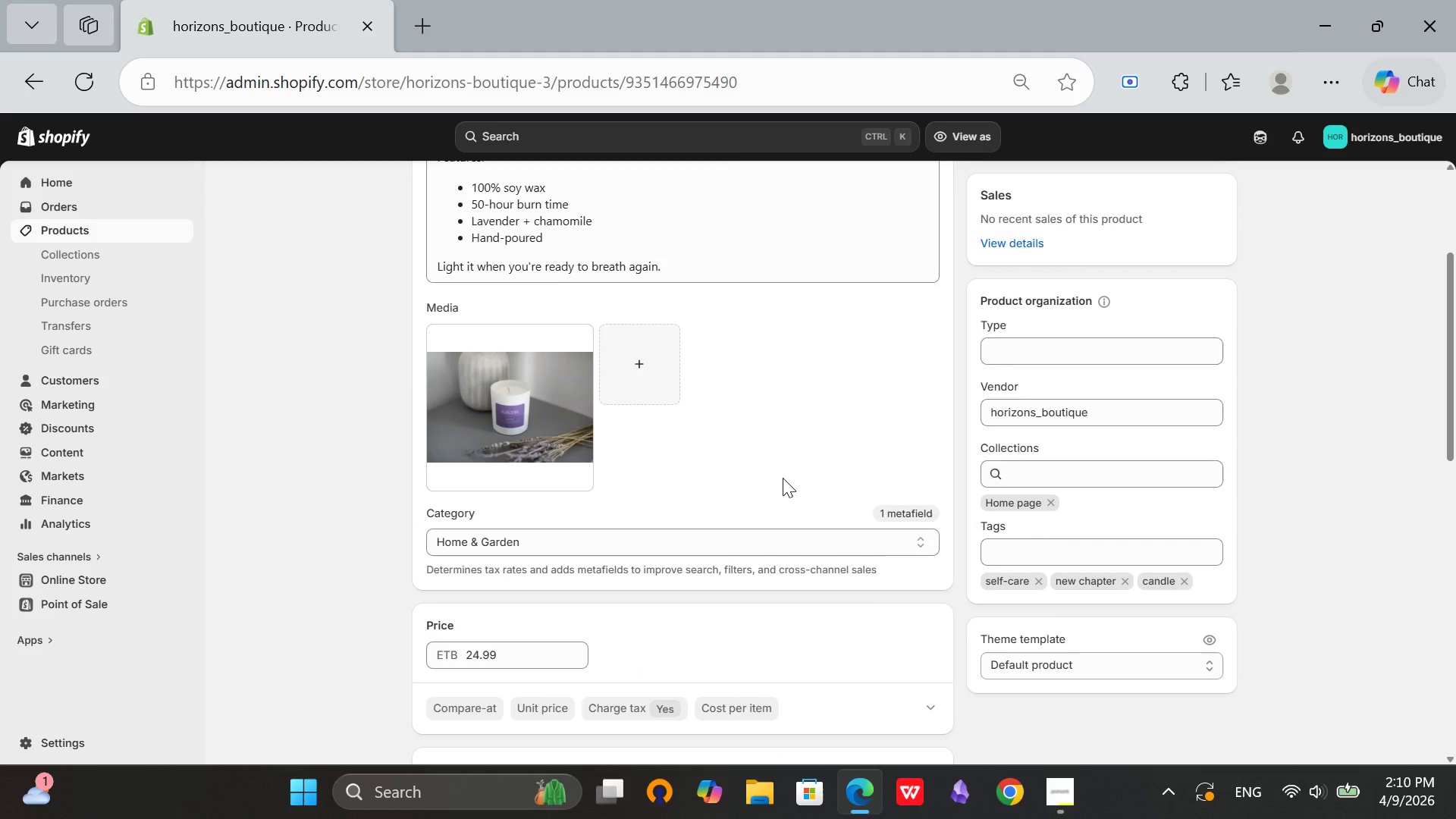 
scroll: coordinate [782, 478], scroll_direction: up, amount: 2.0
 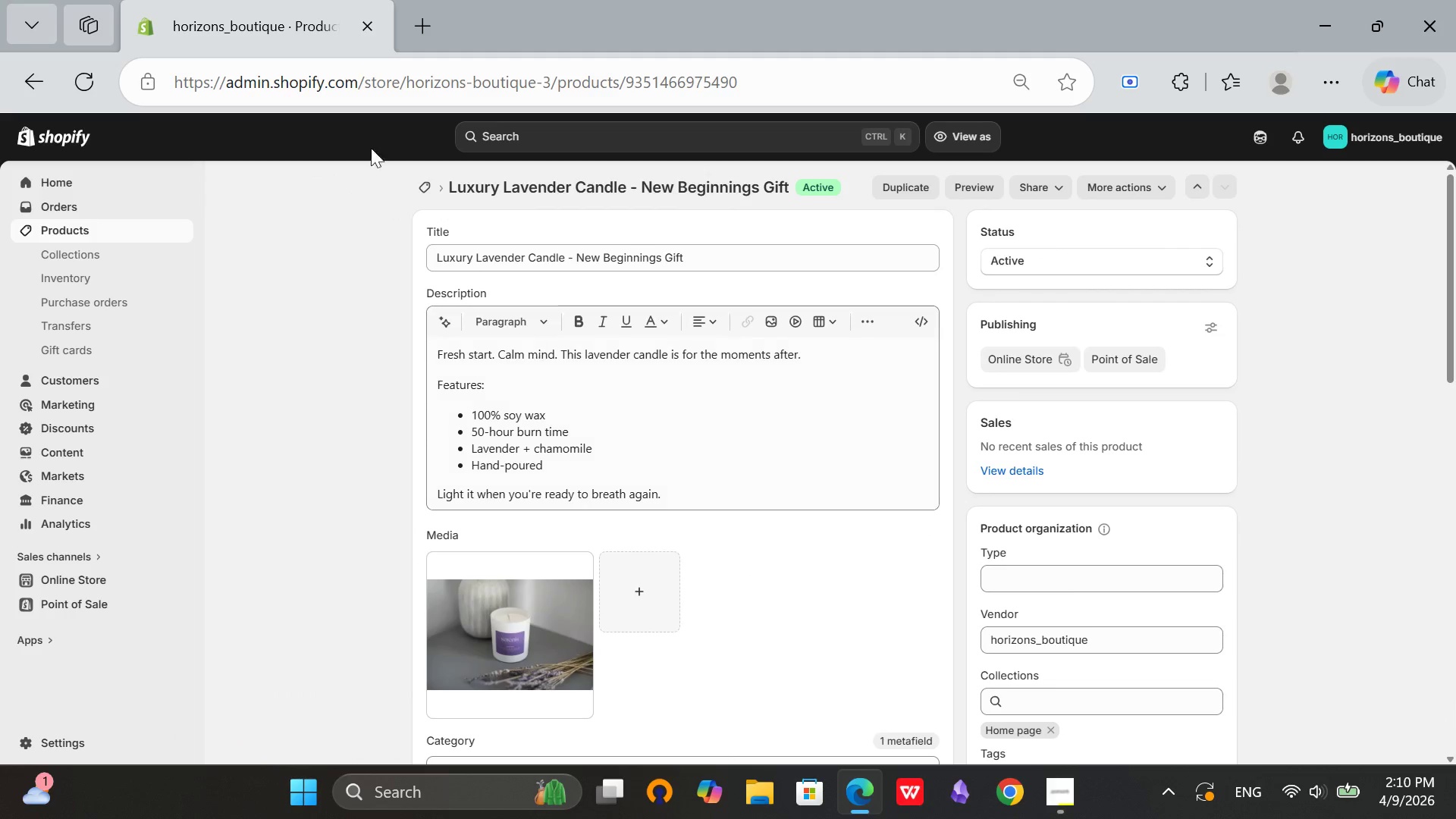 
left_click([408, 32])
 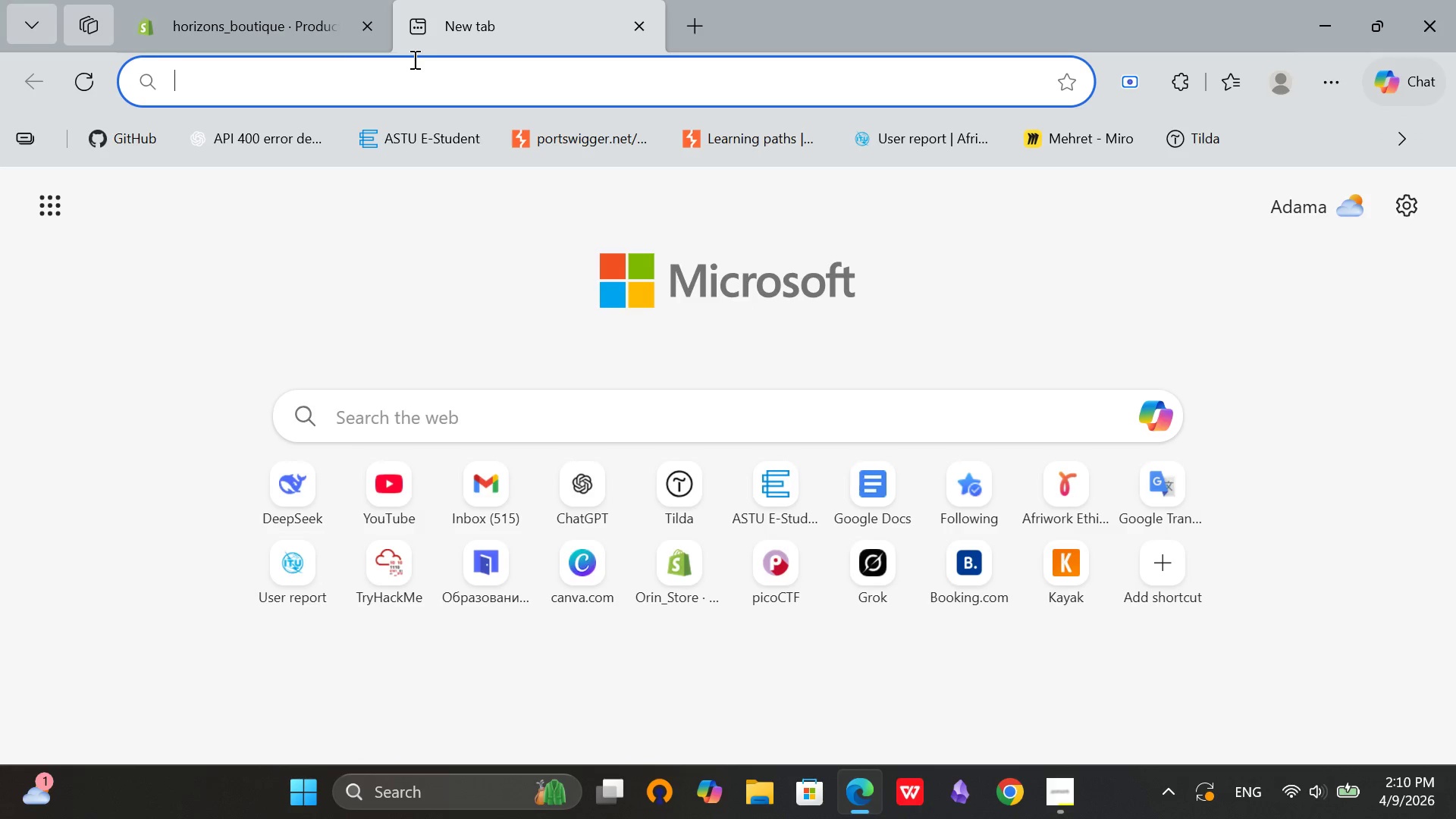 
type(lavender andl)
key(Backspace)
type(ek)
key(Backspace)
type(l)
 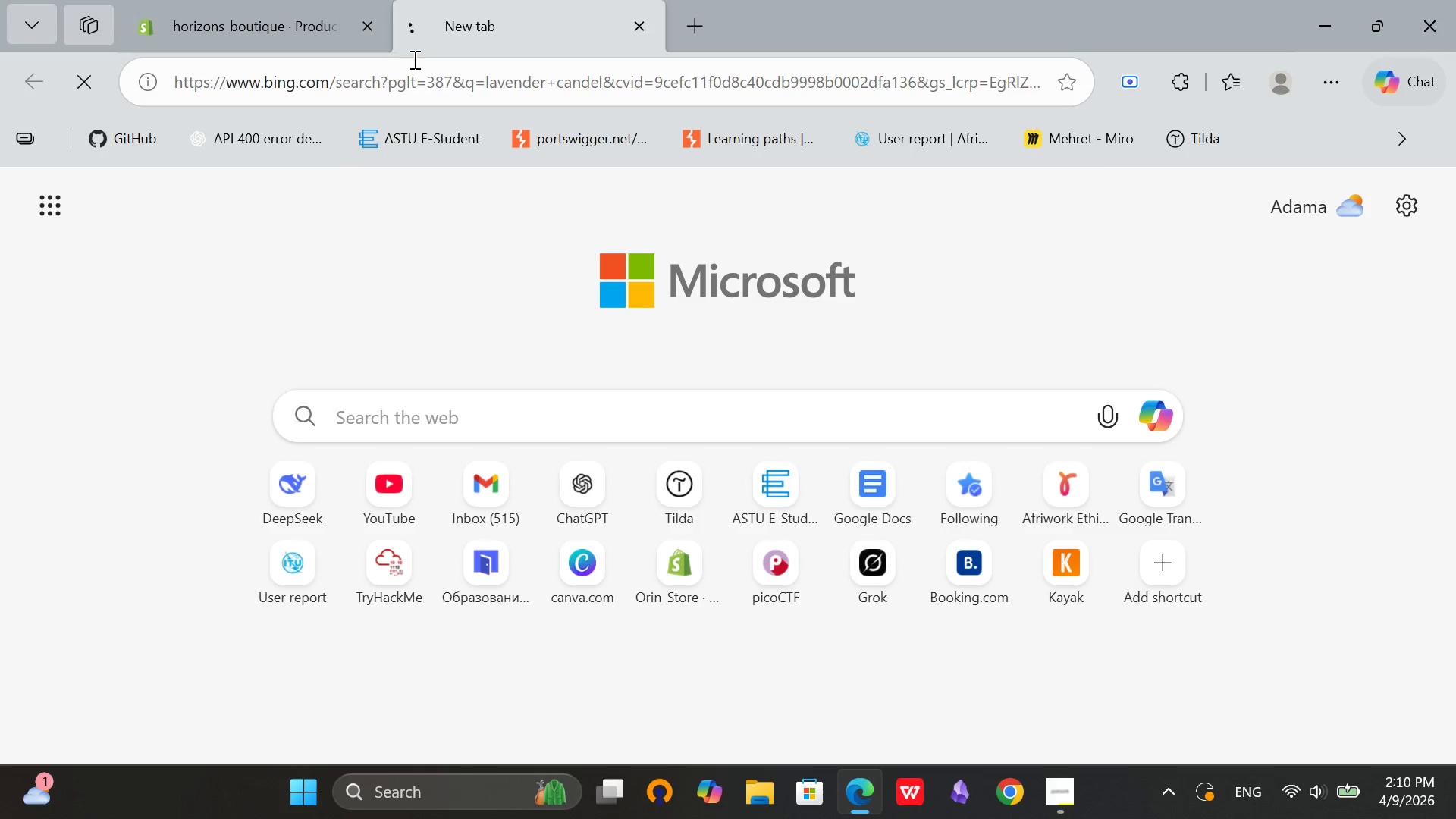 
hold_key(key=C, duration=28.89)
 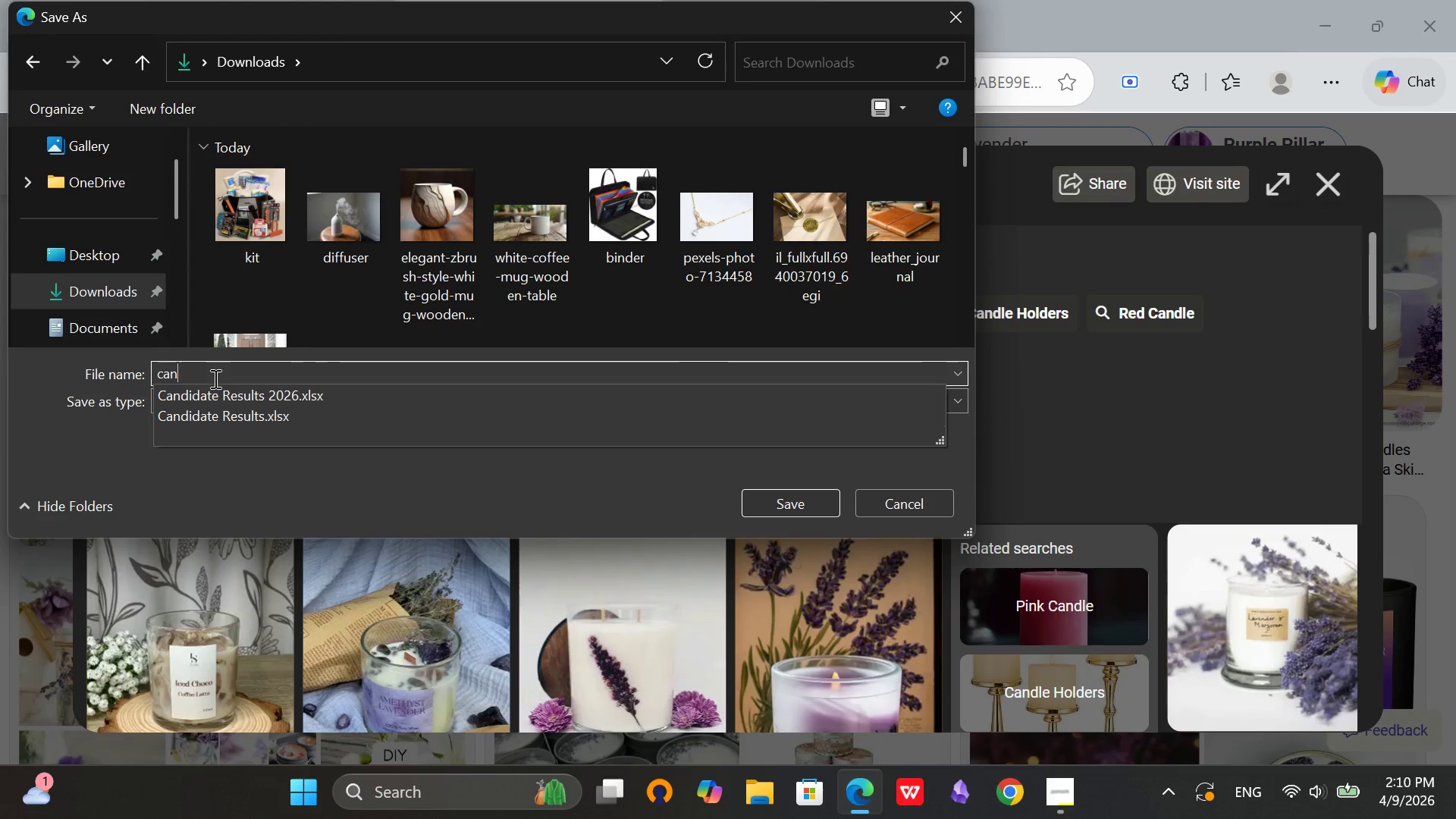 
key(Enter)
 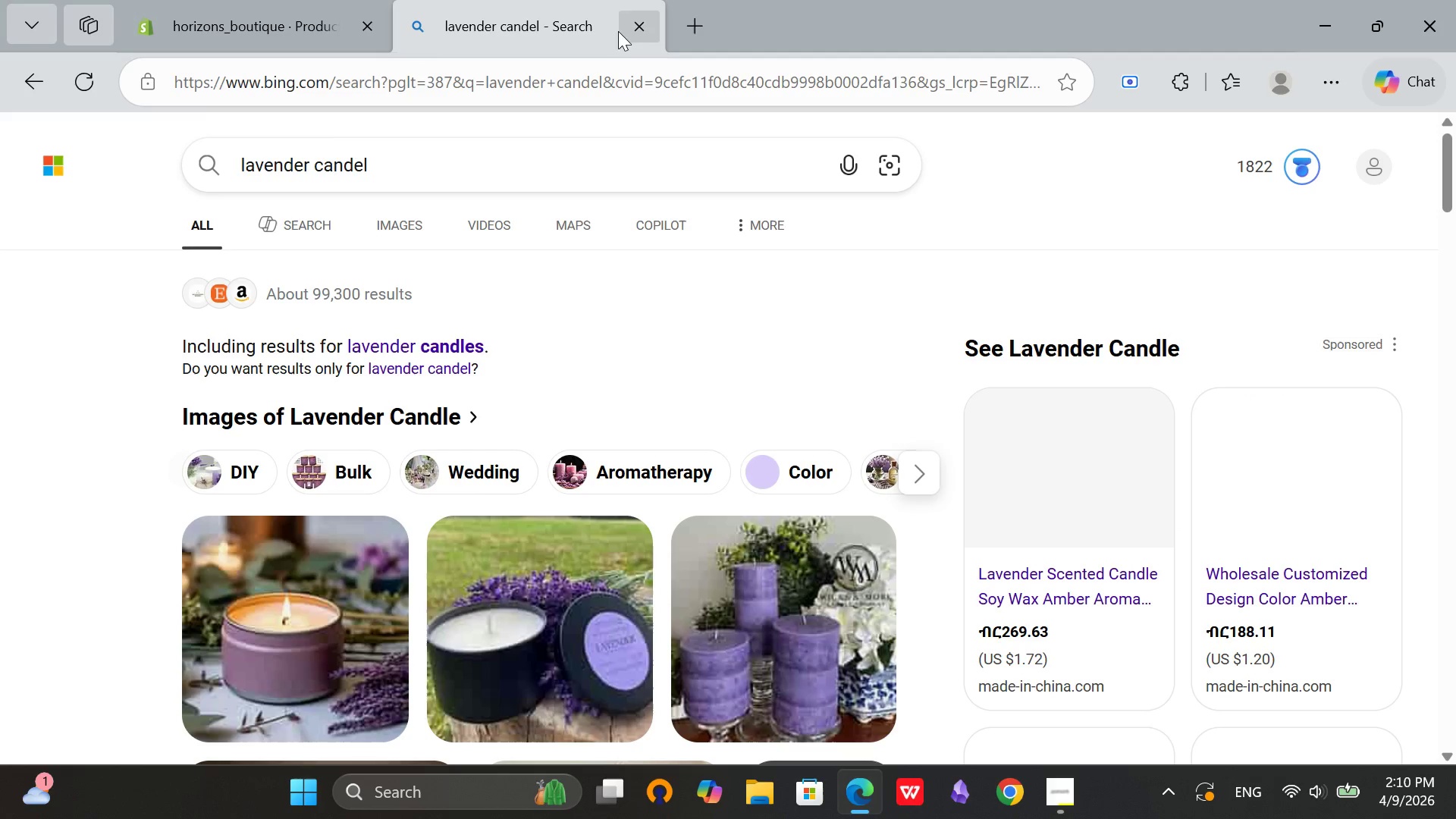 
left_click([382, 228])
 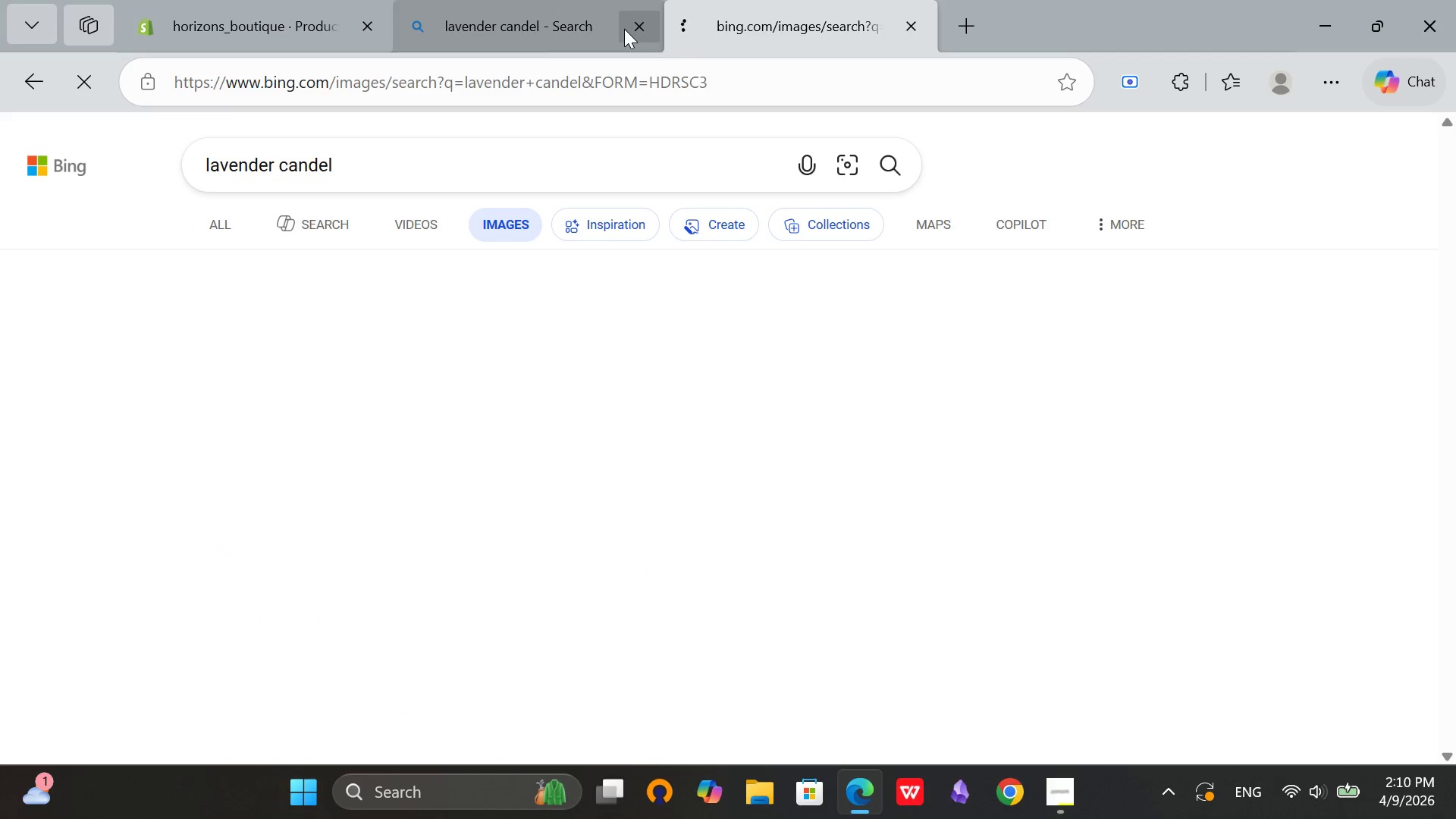 
left_click([629, 30])
 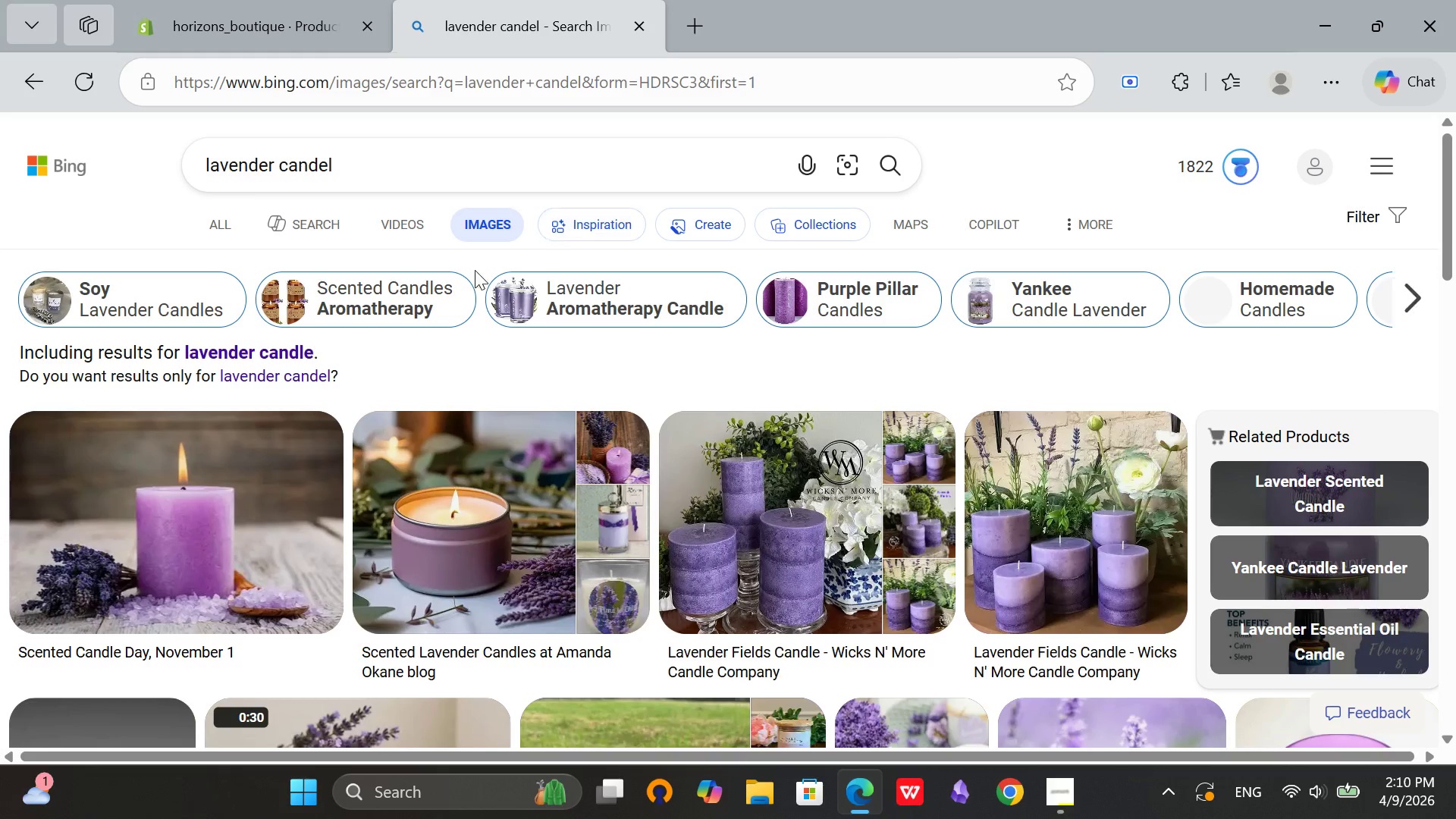 
scroll: coordinate [478, 342], scroll_direction: down, amount: 3.0
 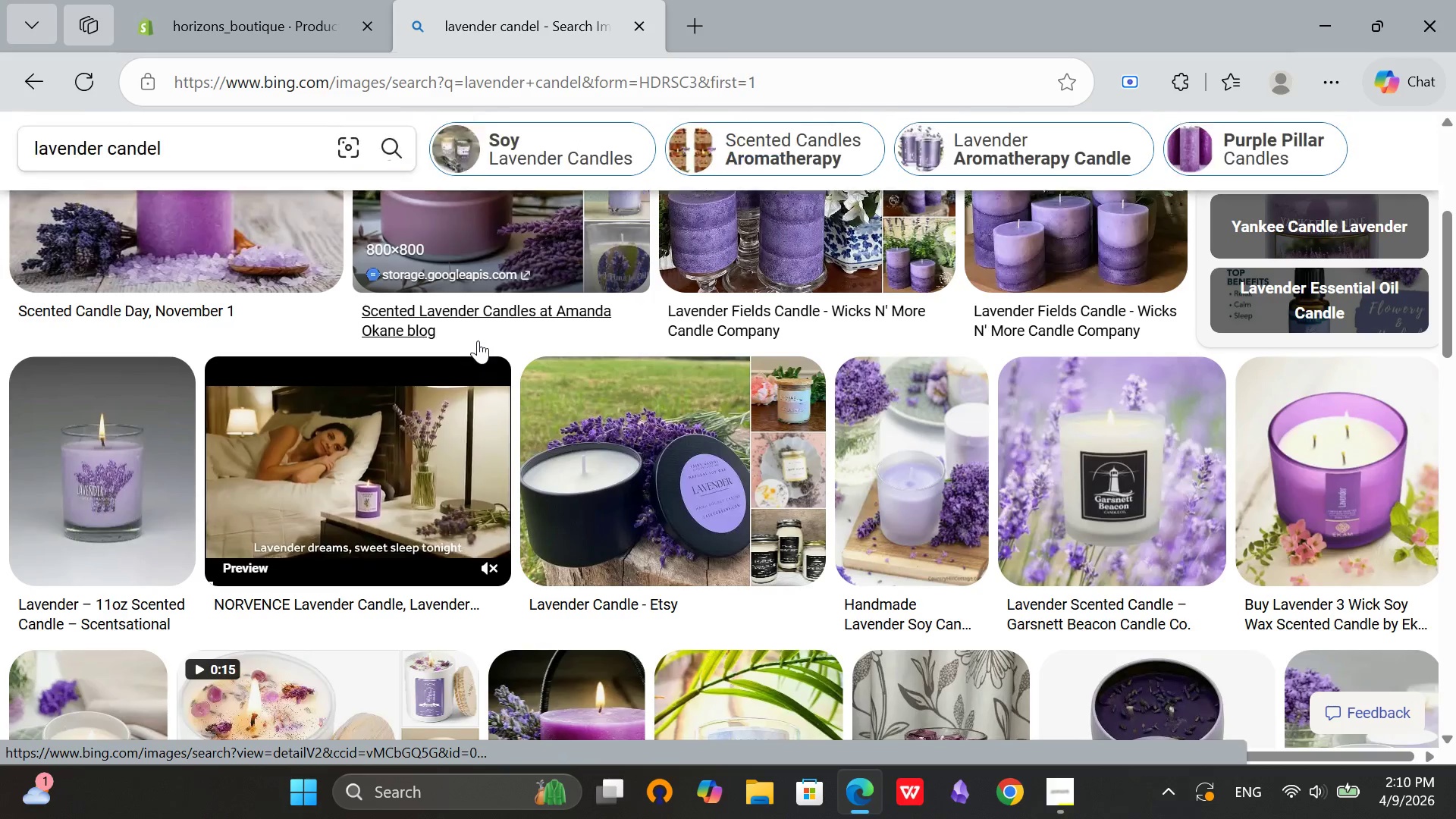 
left_click_drag(start_coordinate=[471, 361], to_coordinate=[469, 366])
 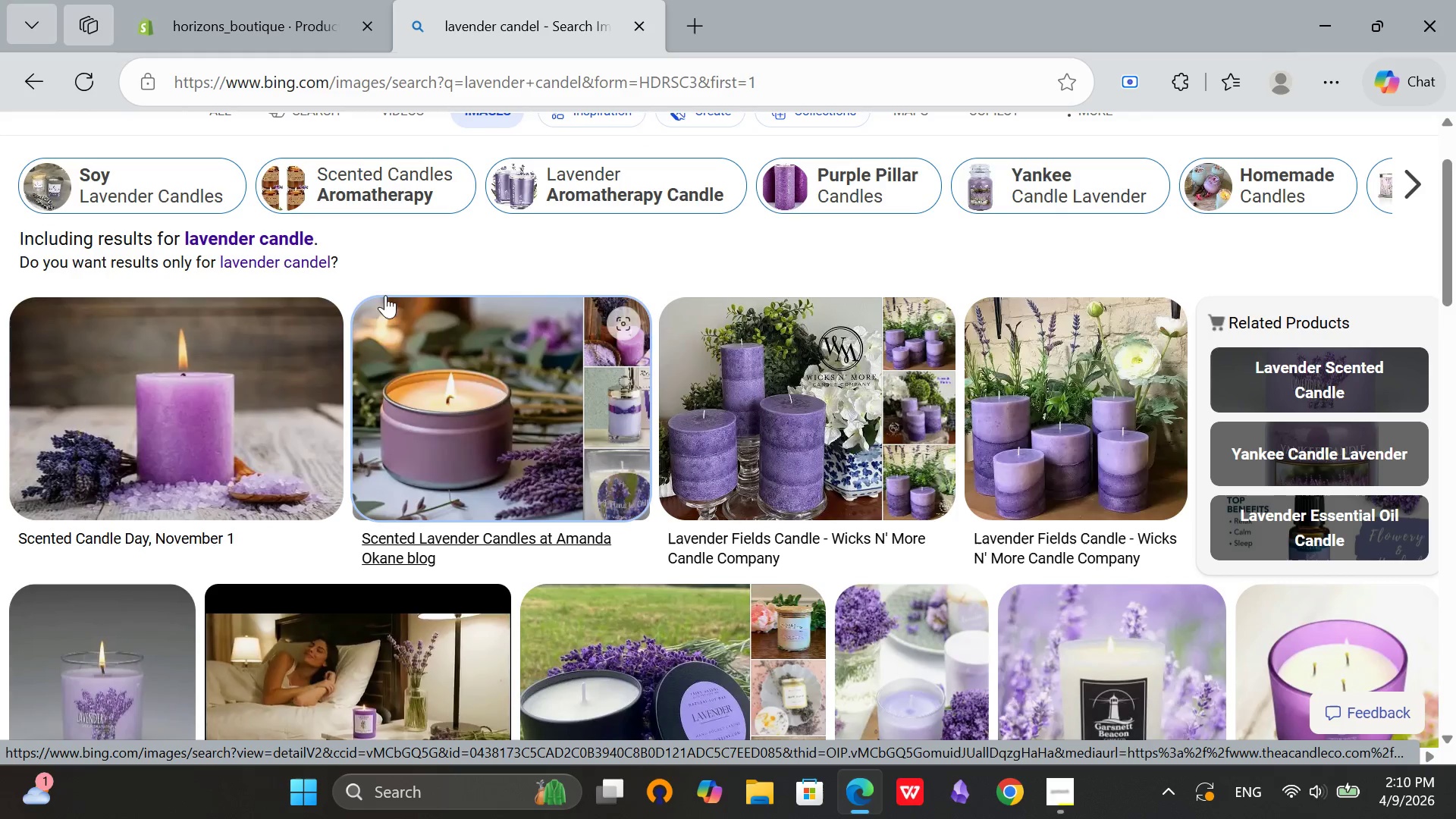 
scroll: coordinate [385, 256], scroll_direction: up, amount: 6.0
 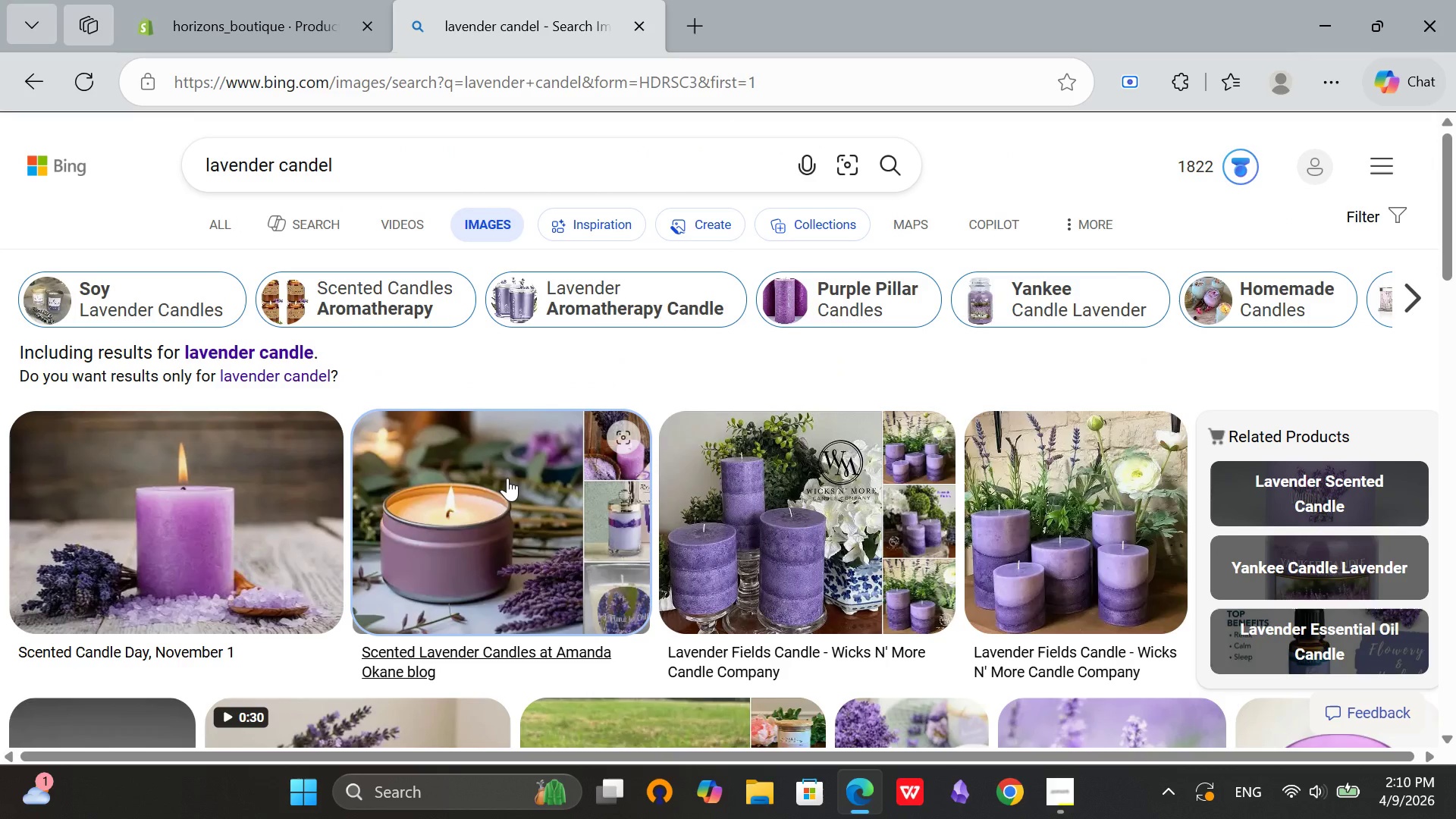 
left_click_drag(start_coordinate=[506, 487], to_coordinate=[500, 491])
 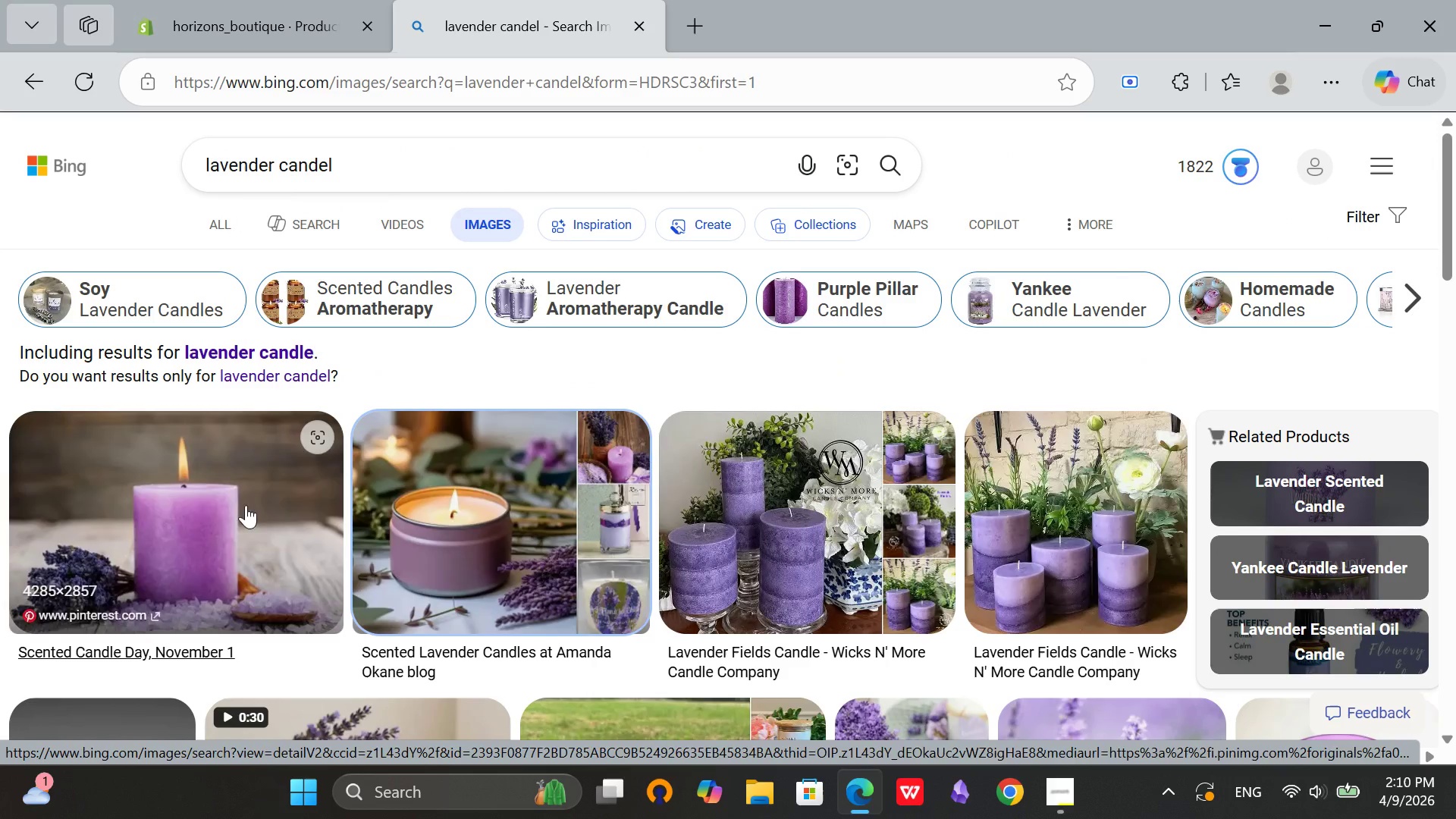 
scroll: coordinate [1028, 514], scroll_direction: down, amount: 7.0
 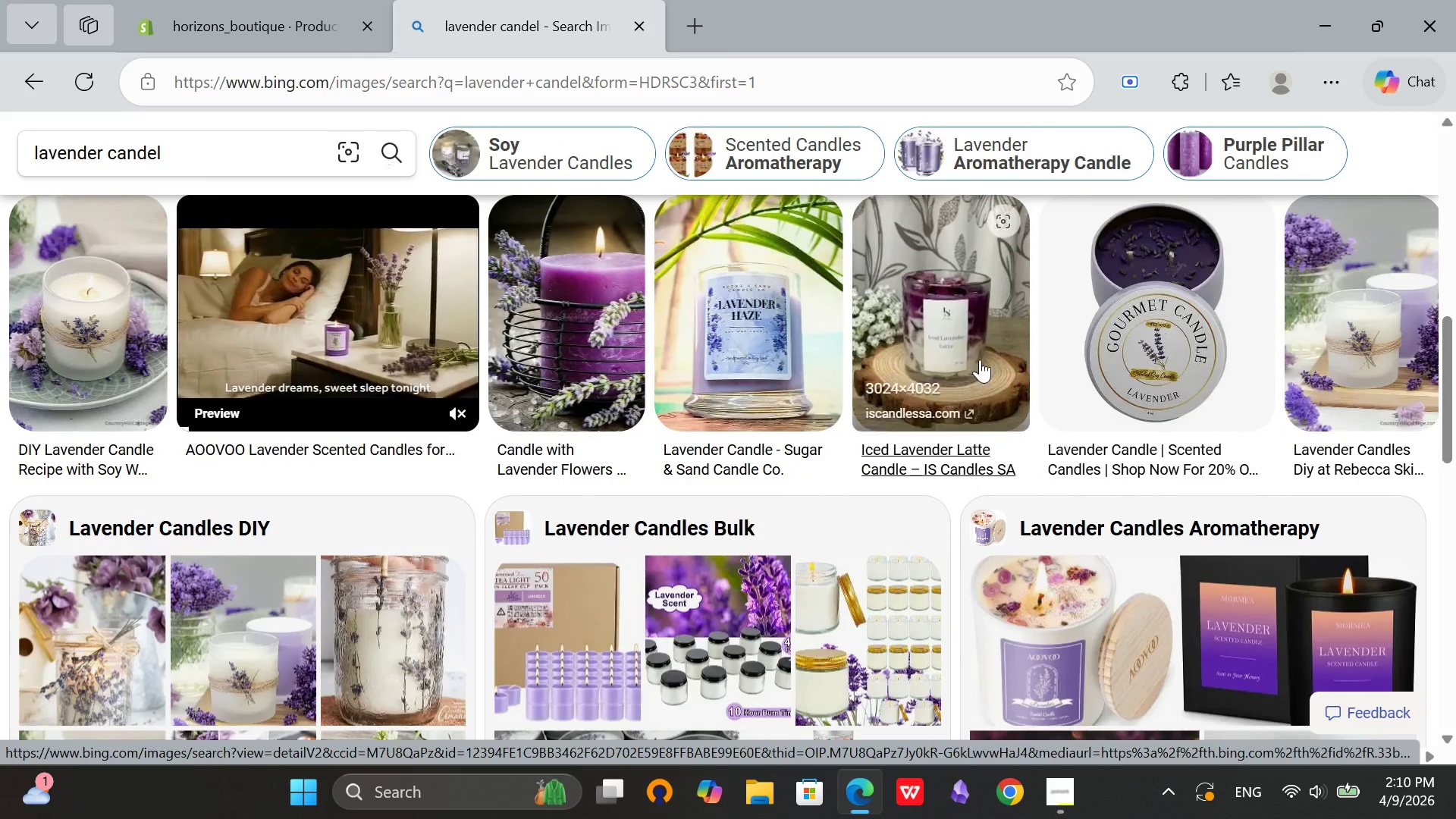 
left_click([968, 339])
 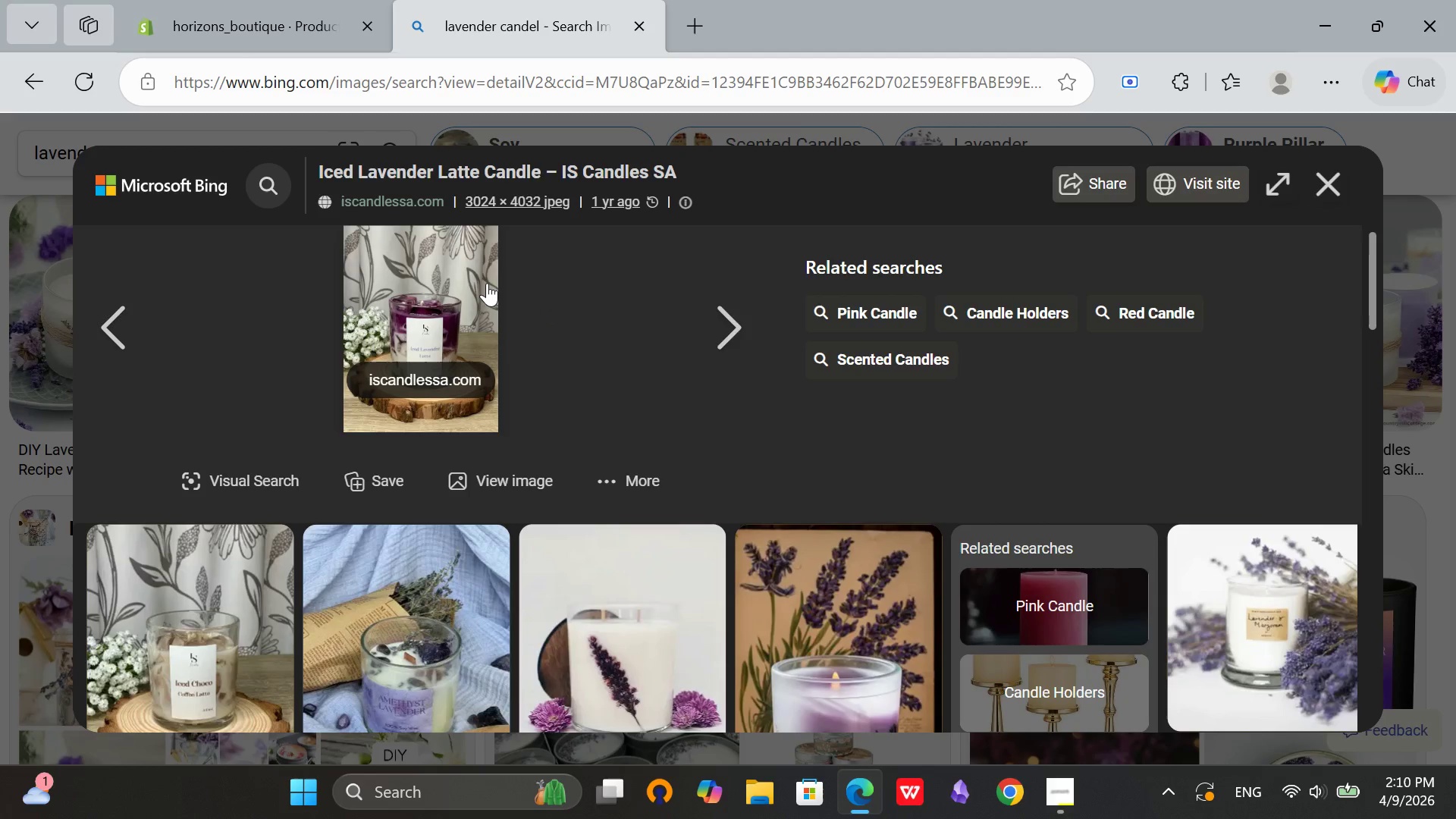 
right_click([471, 284])
 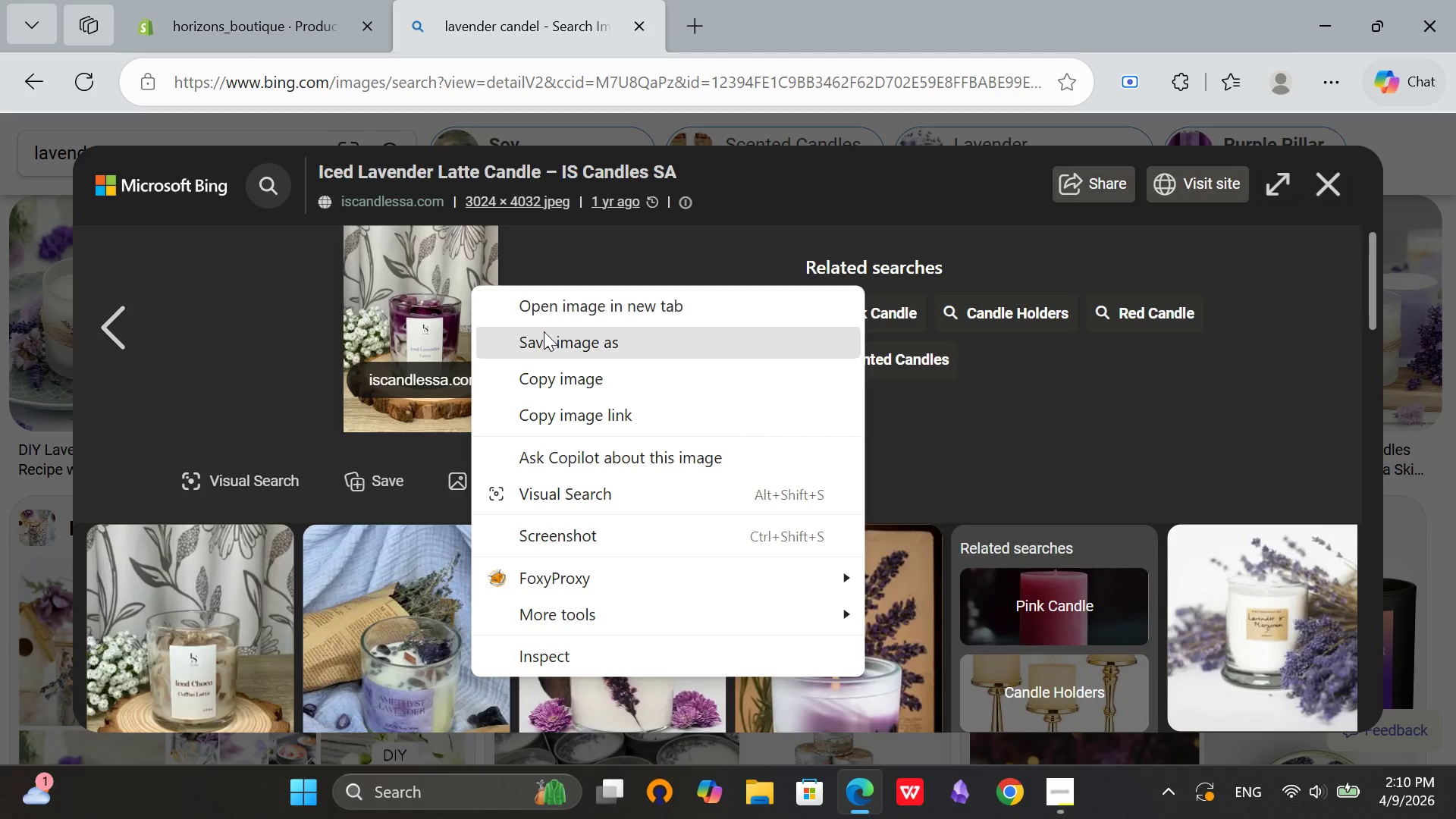 
left_click([544, 340])
 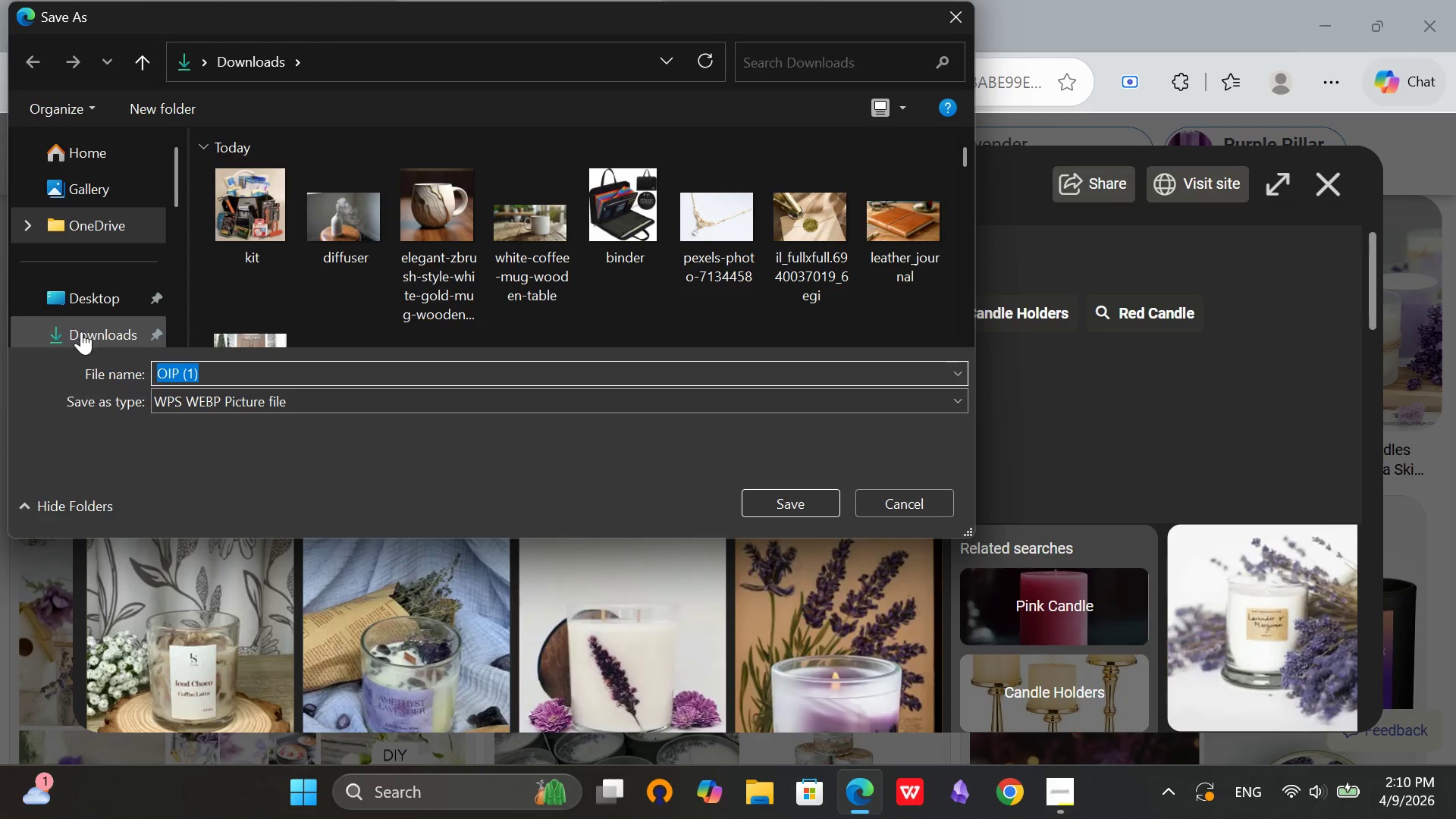 
left_click([209, 382])
 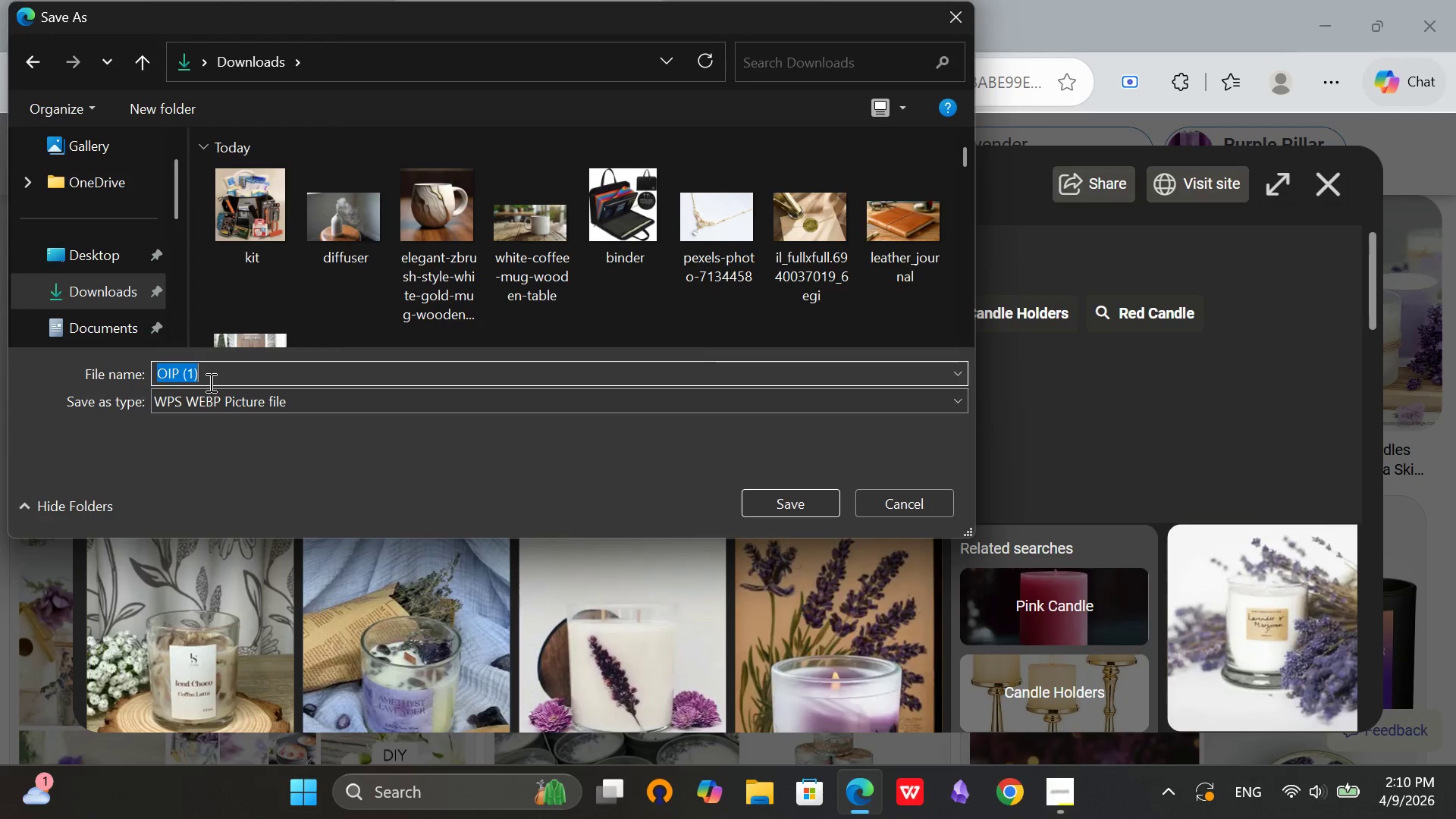 
key(Backspace)
type(andel)
 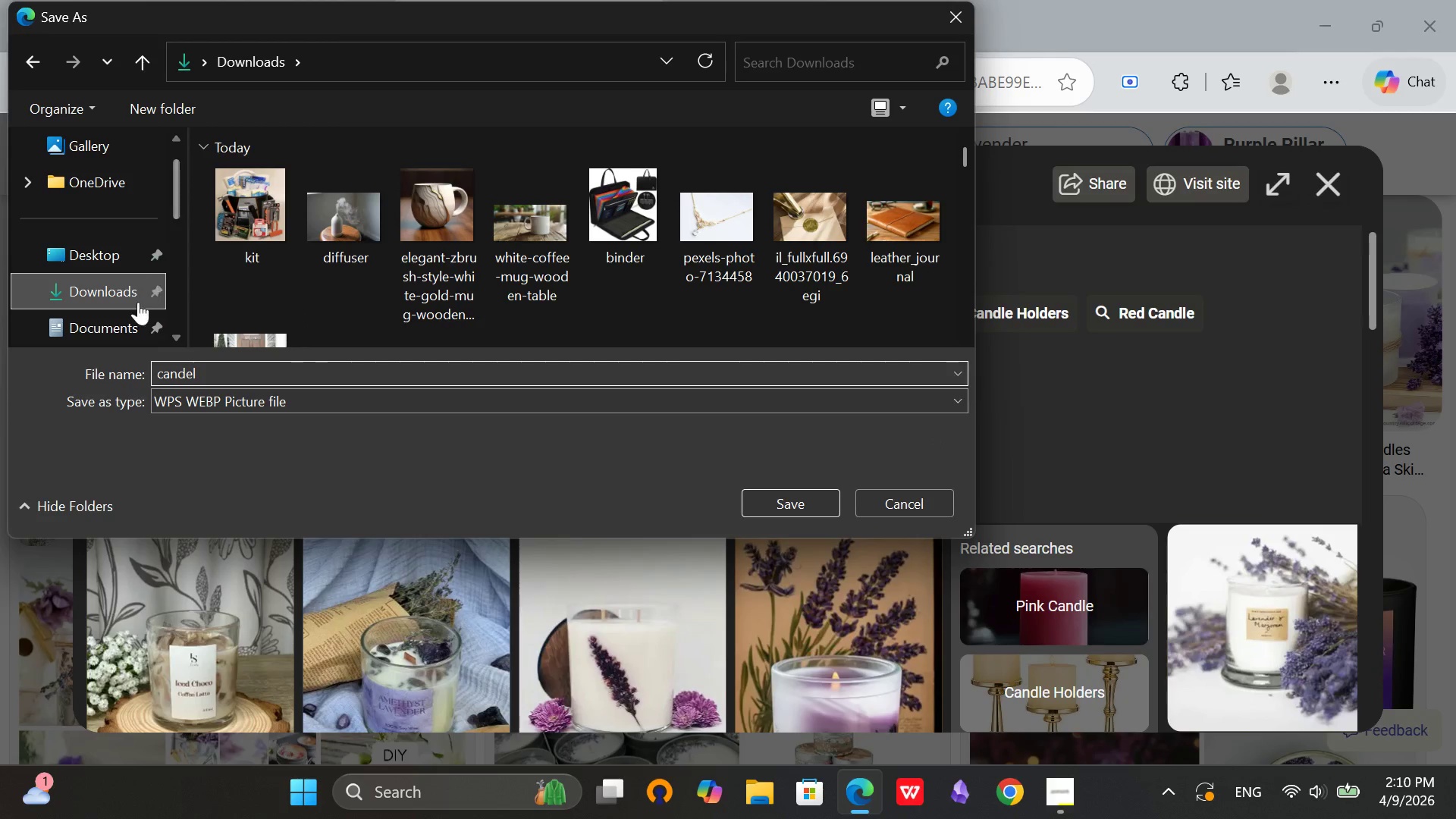 
left_click([115, 284])
 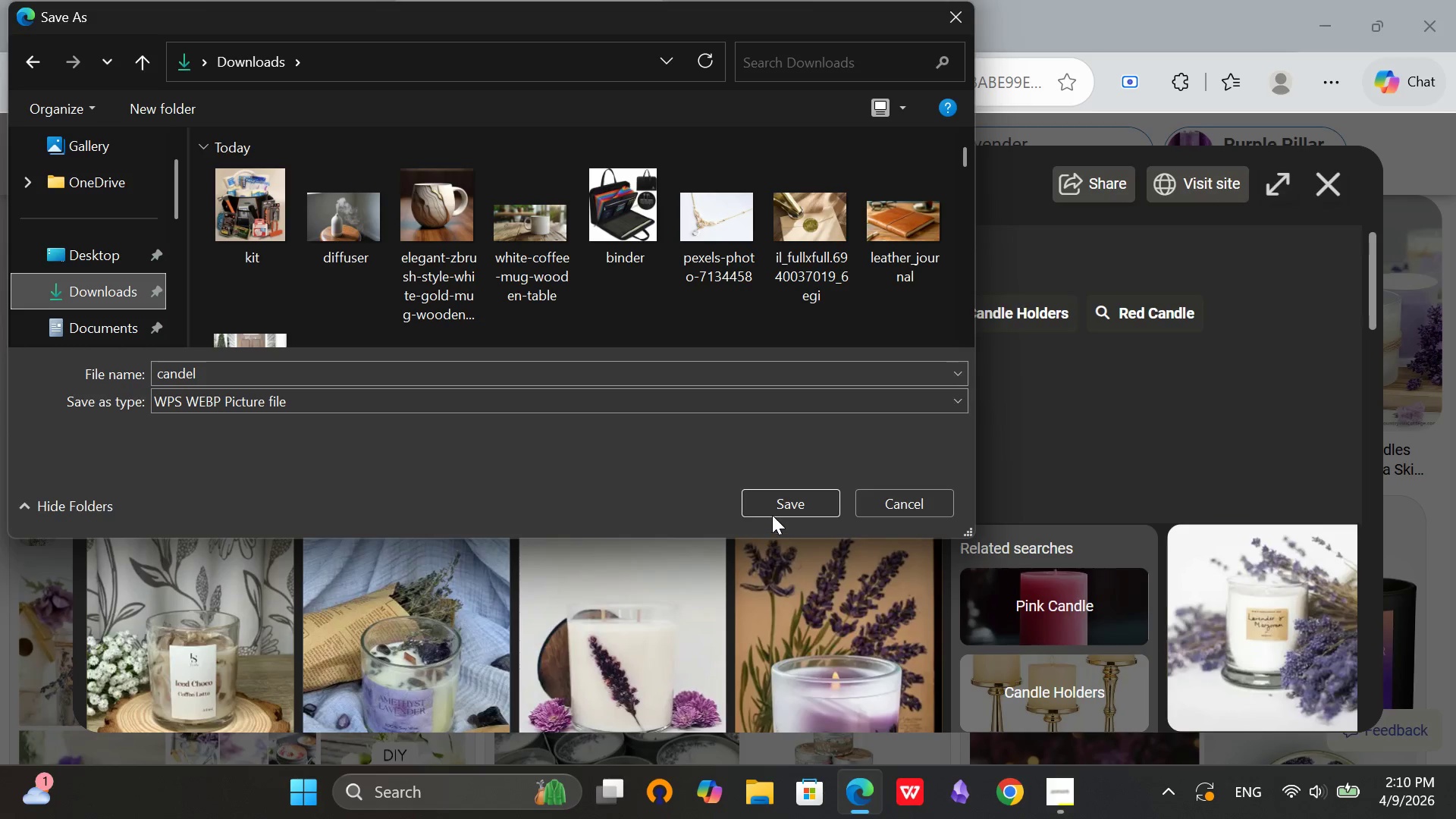 
left_click([776, 510])
 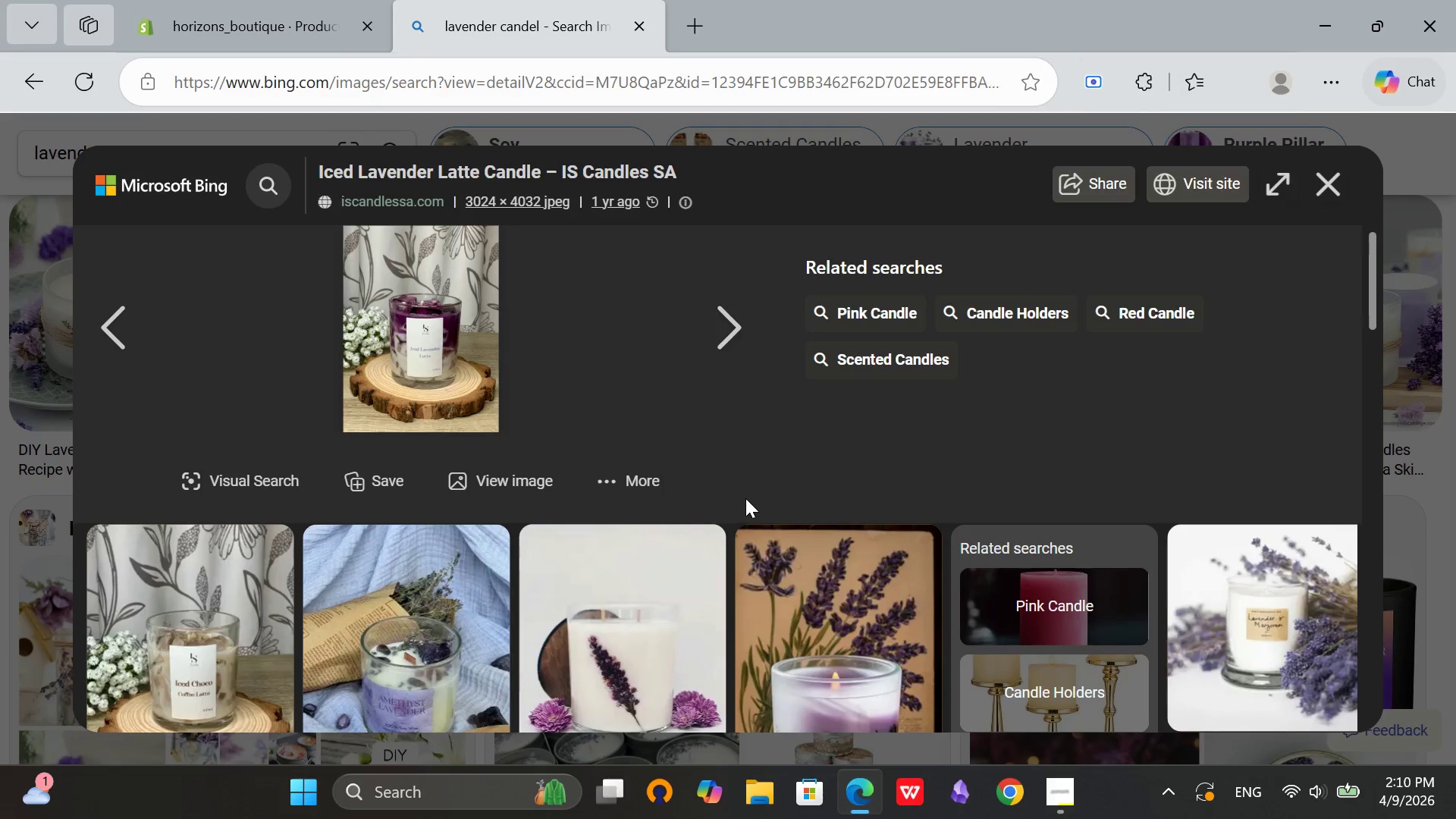 
scroll: coordinate [607, 491], scroll_direction: down, amount: 5.0
 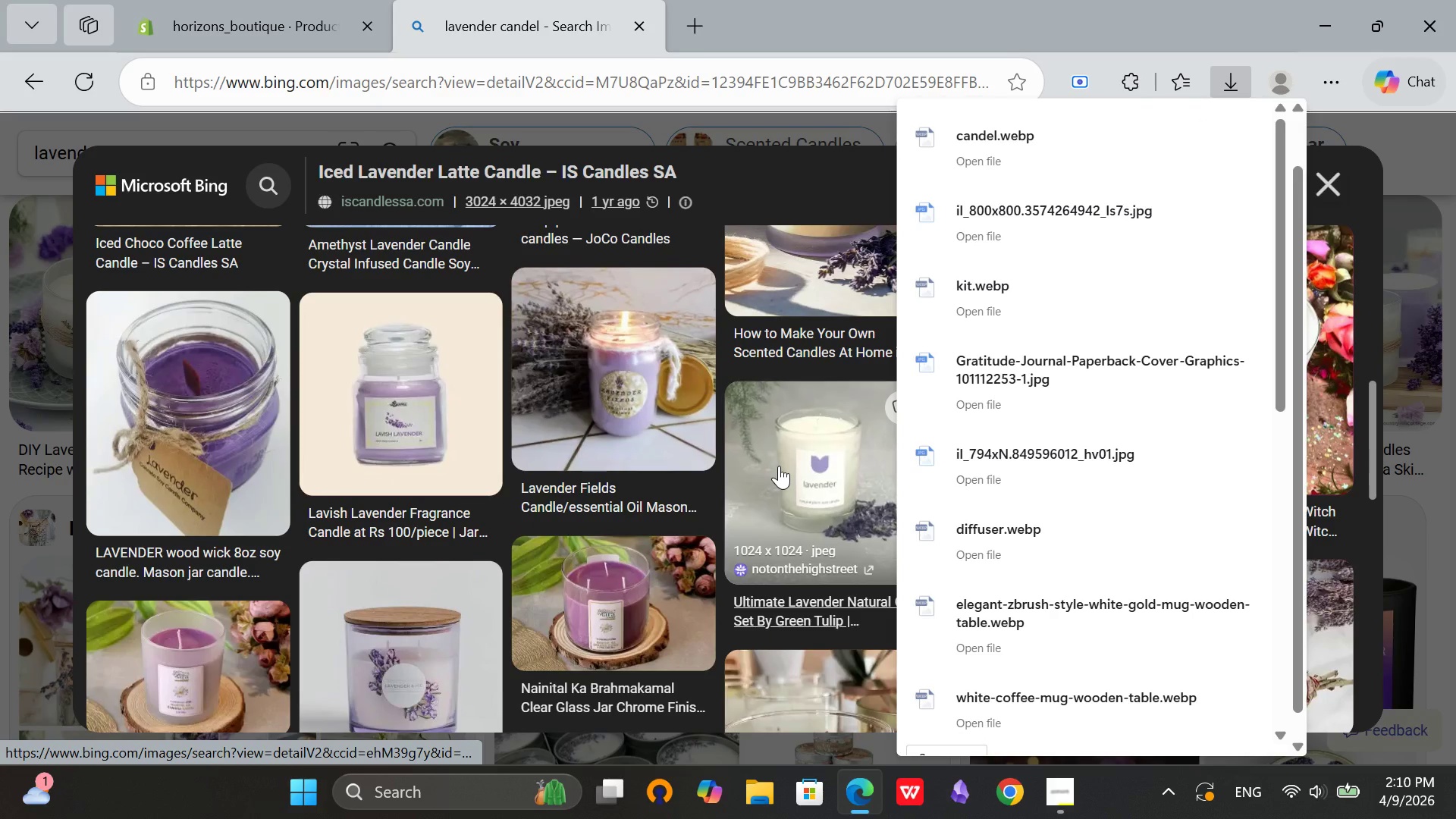 
left_click([779, 466])
 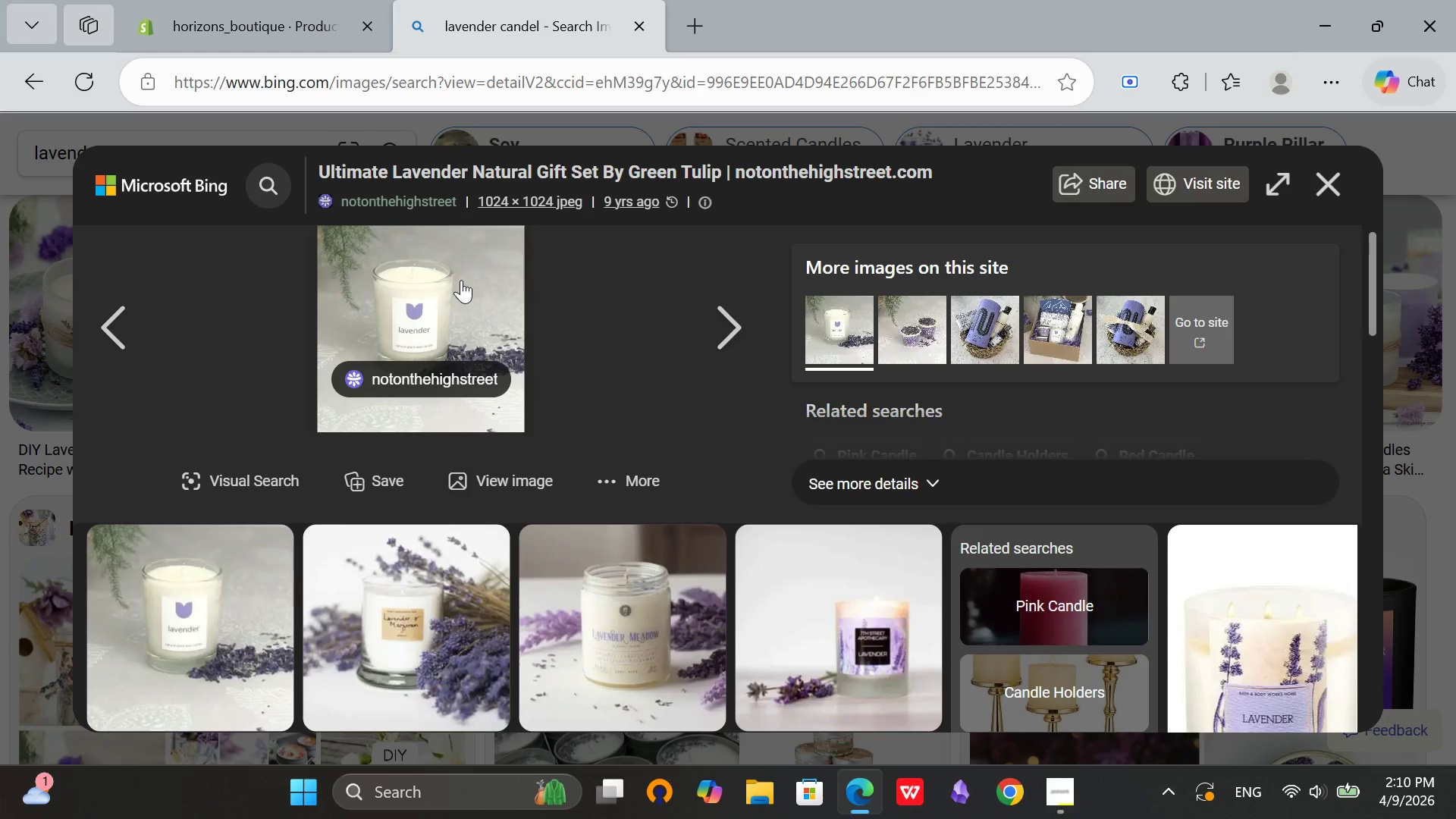 
right_click([461, 280])
 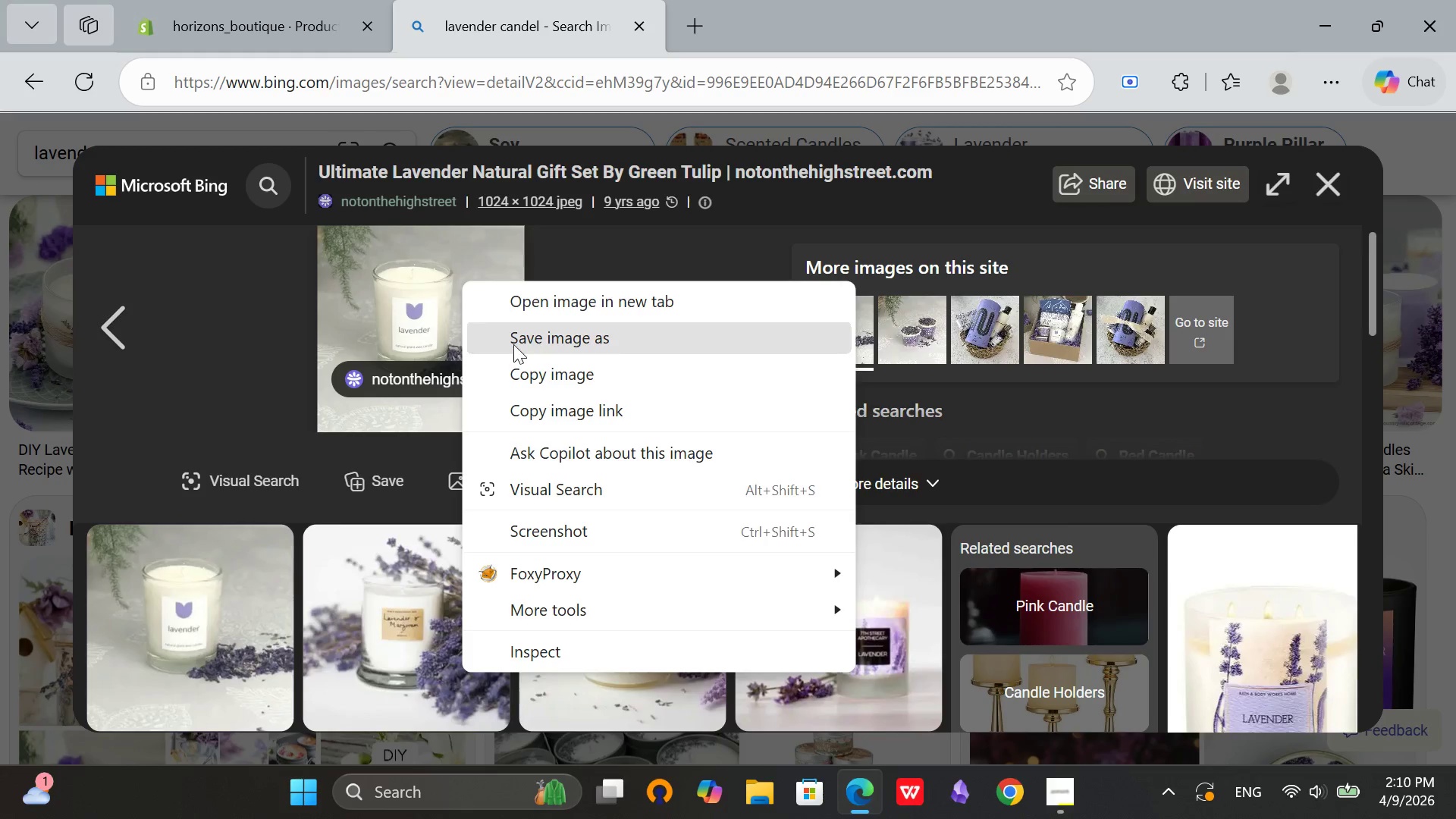 
left_click([519, 347])
 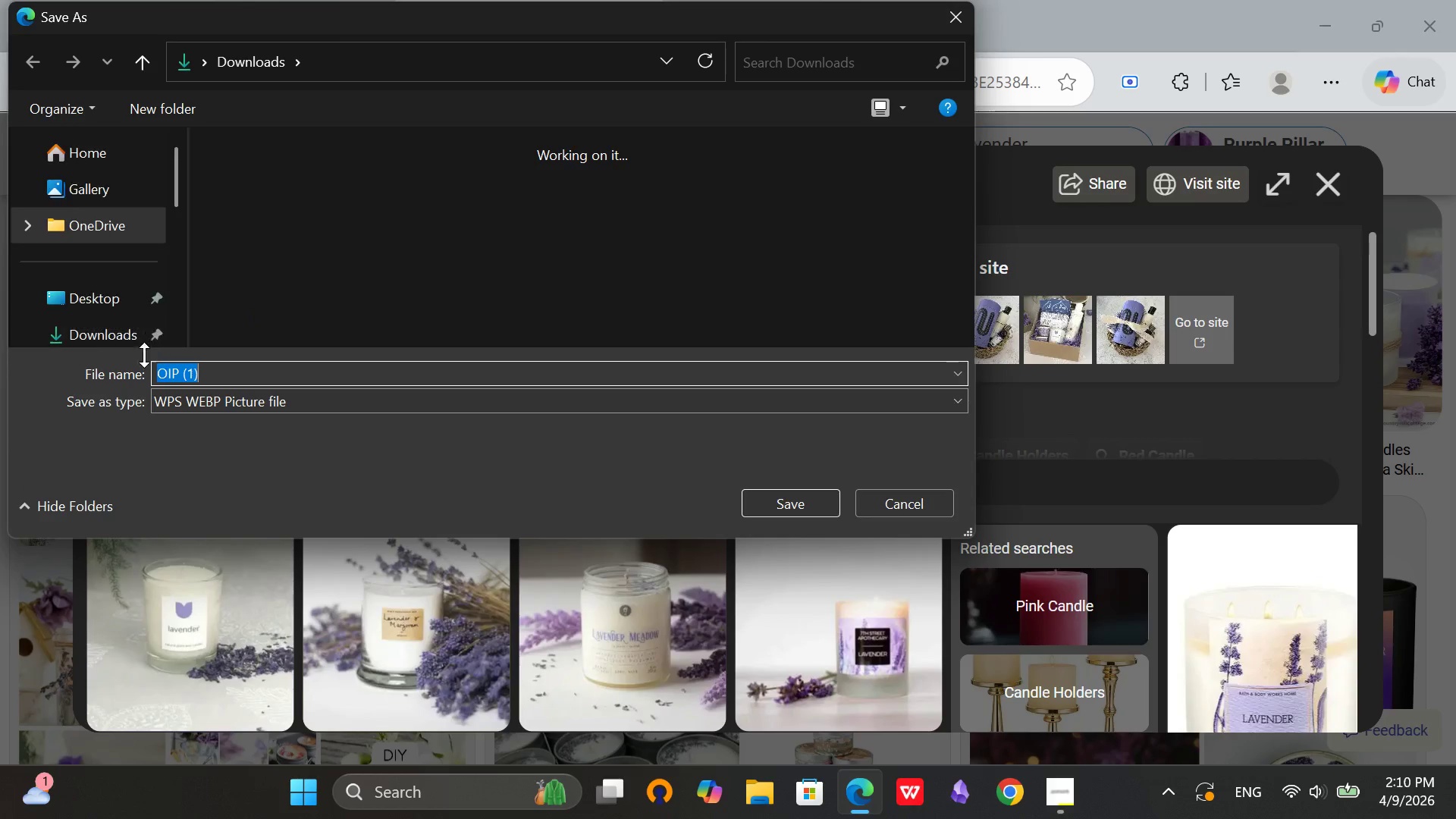 
left_click([90, 325])
 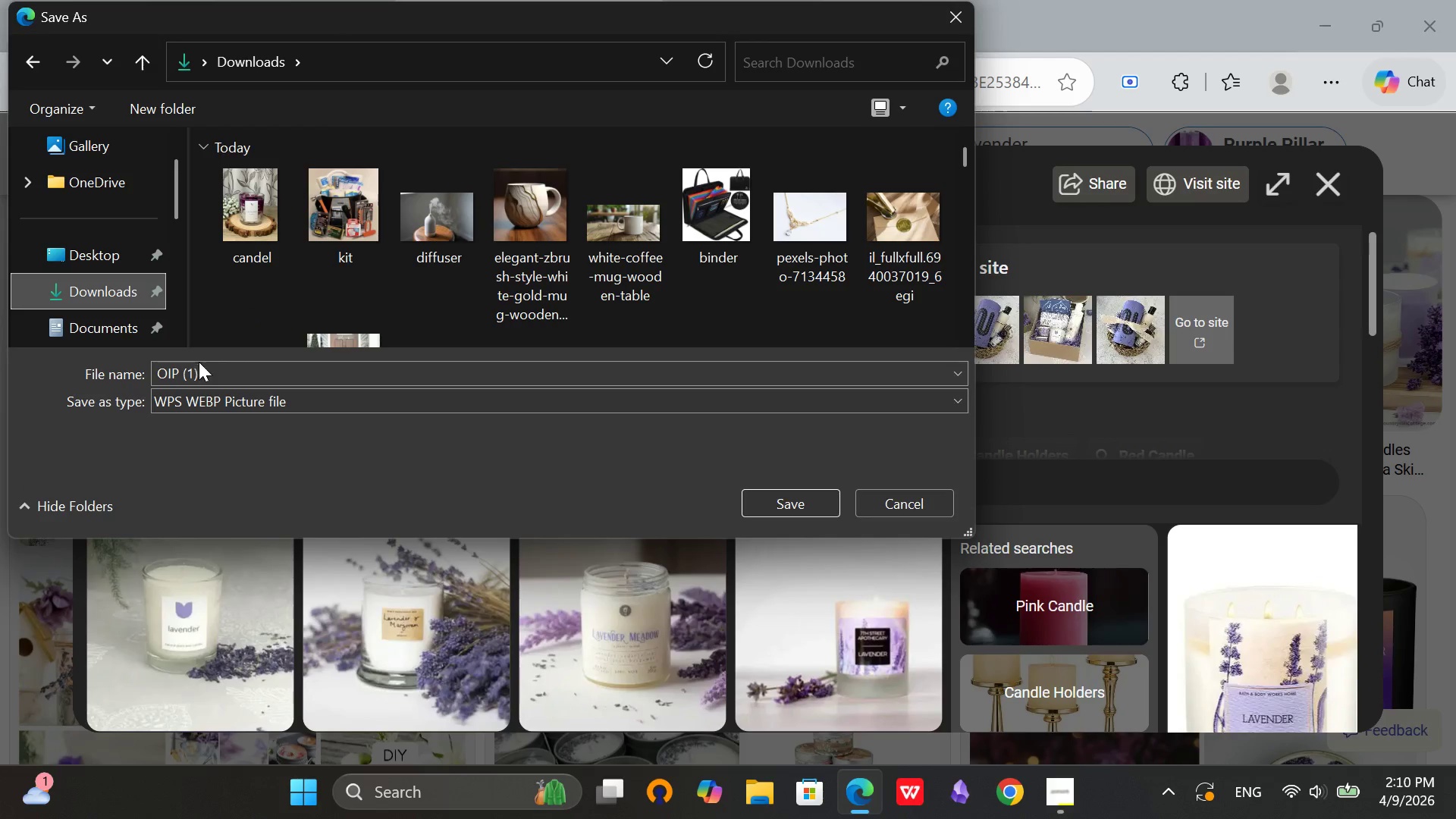 
left_click([201, 366])
 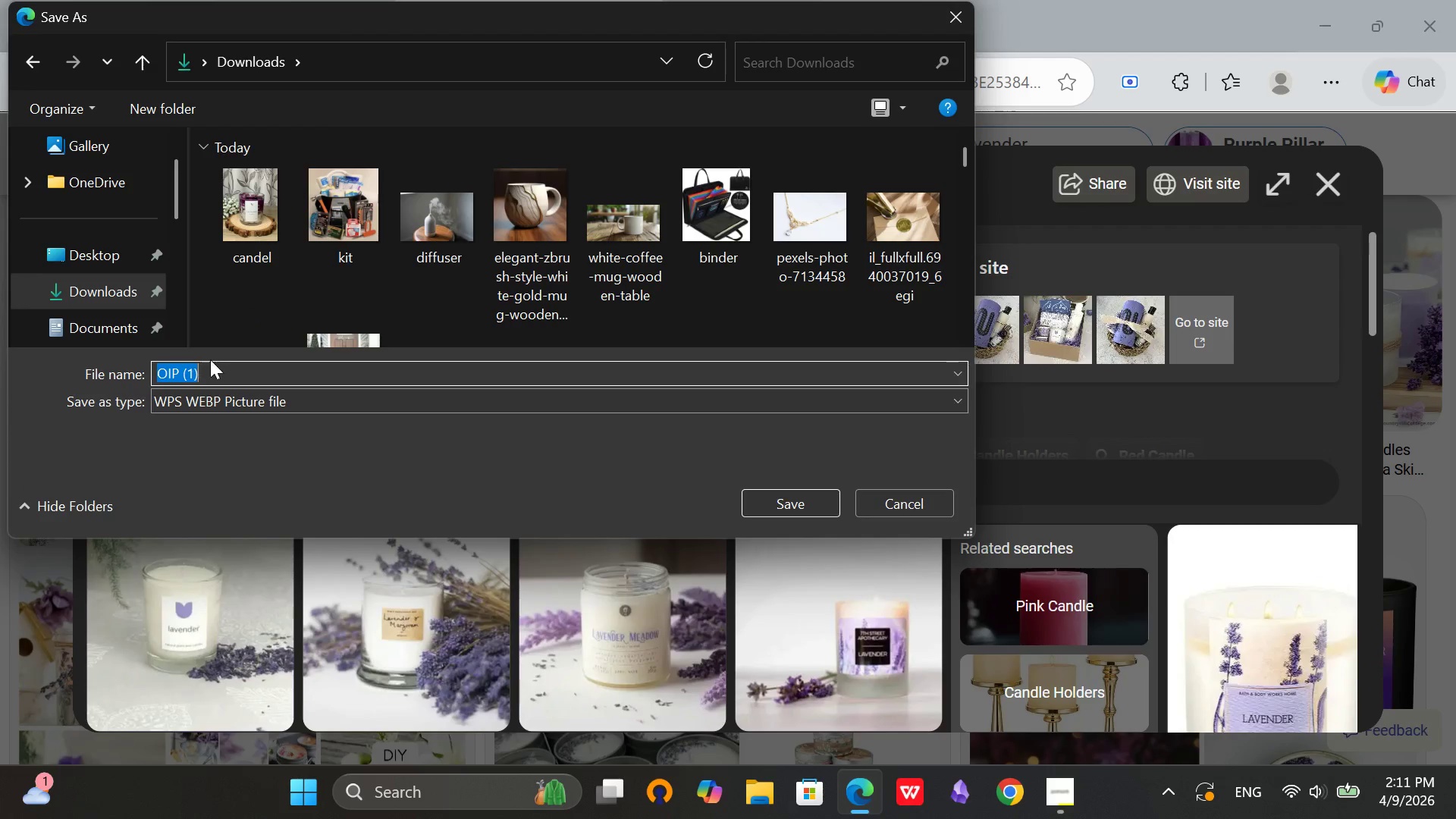 
key(Backspace)
type(candel02)
 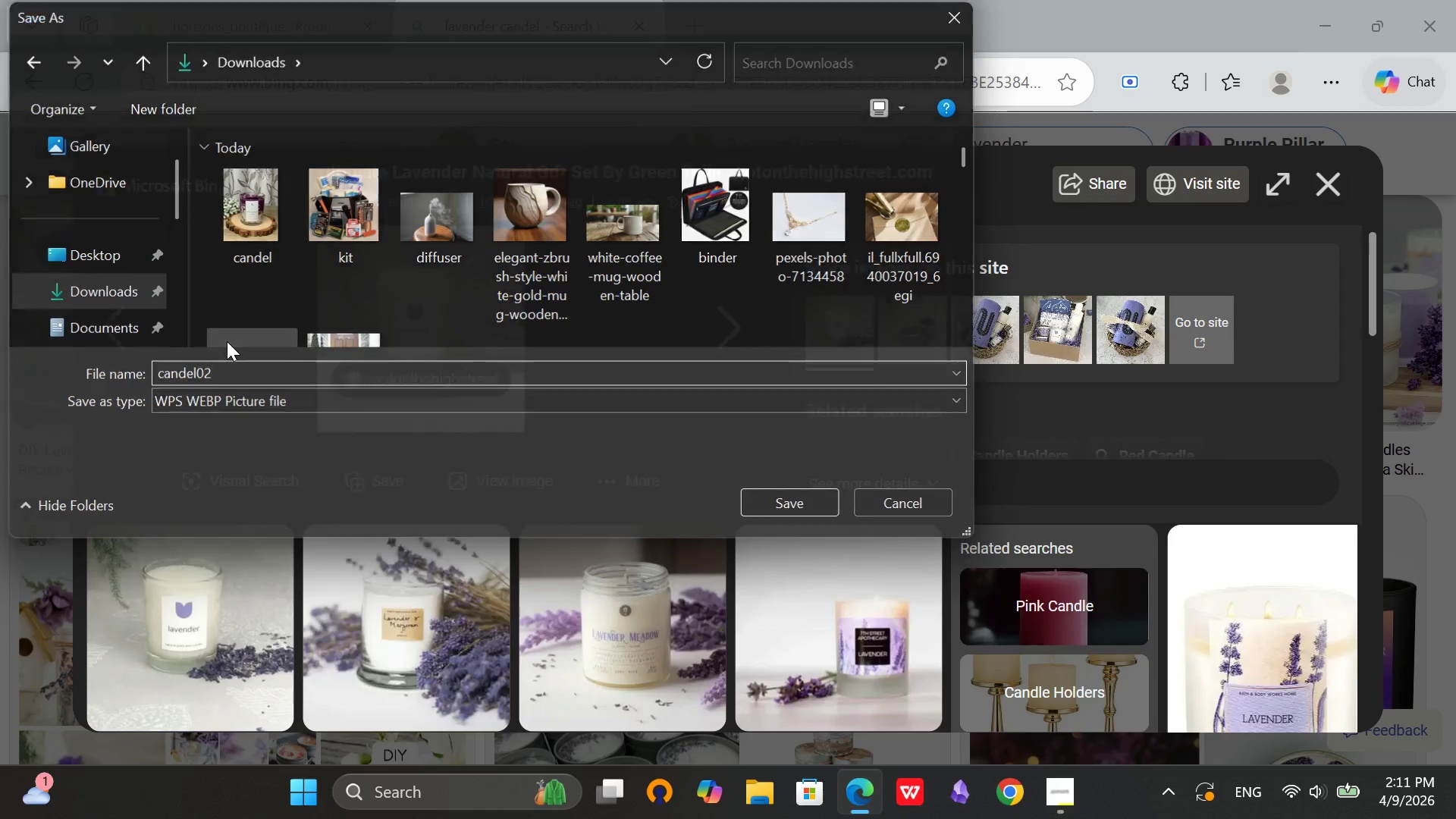 
key(Enter)
 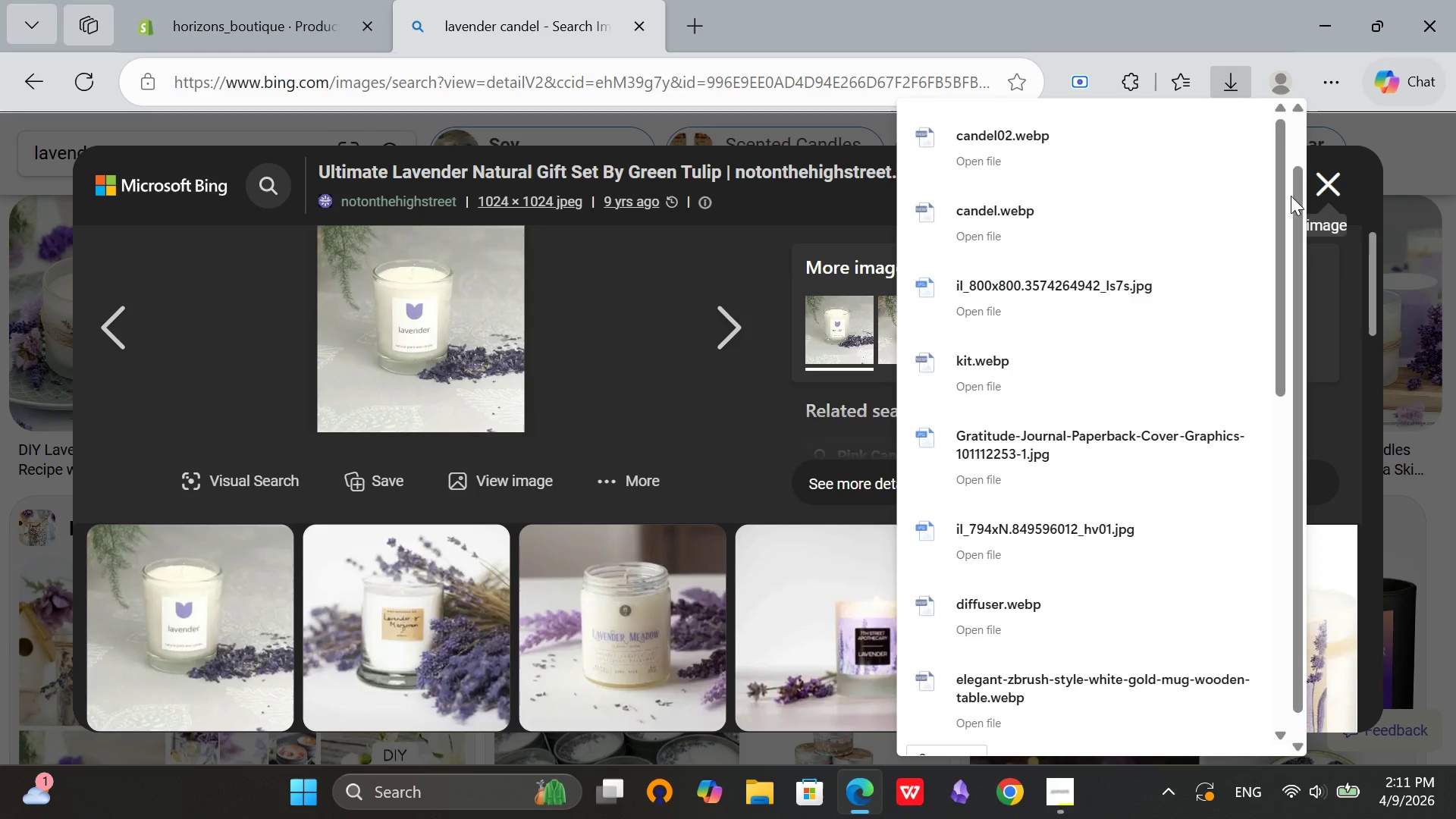 
left_click([1328, 184])
 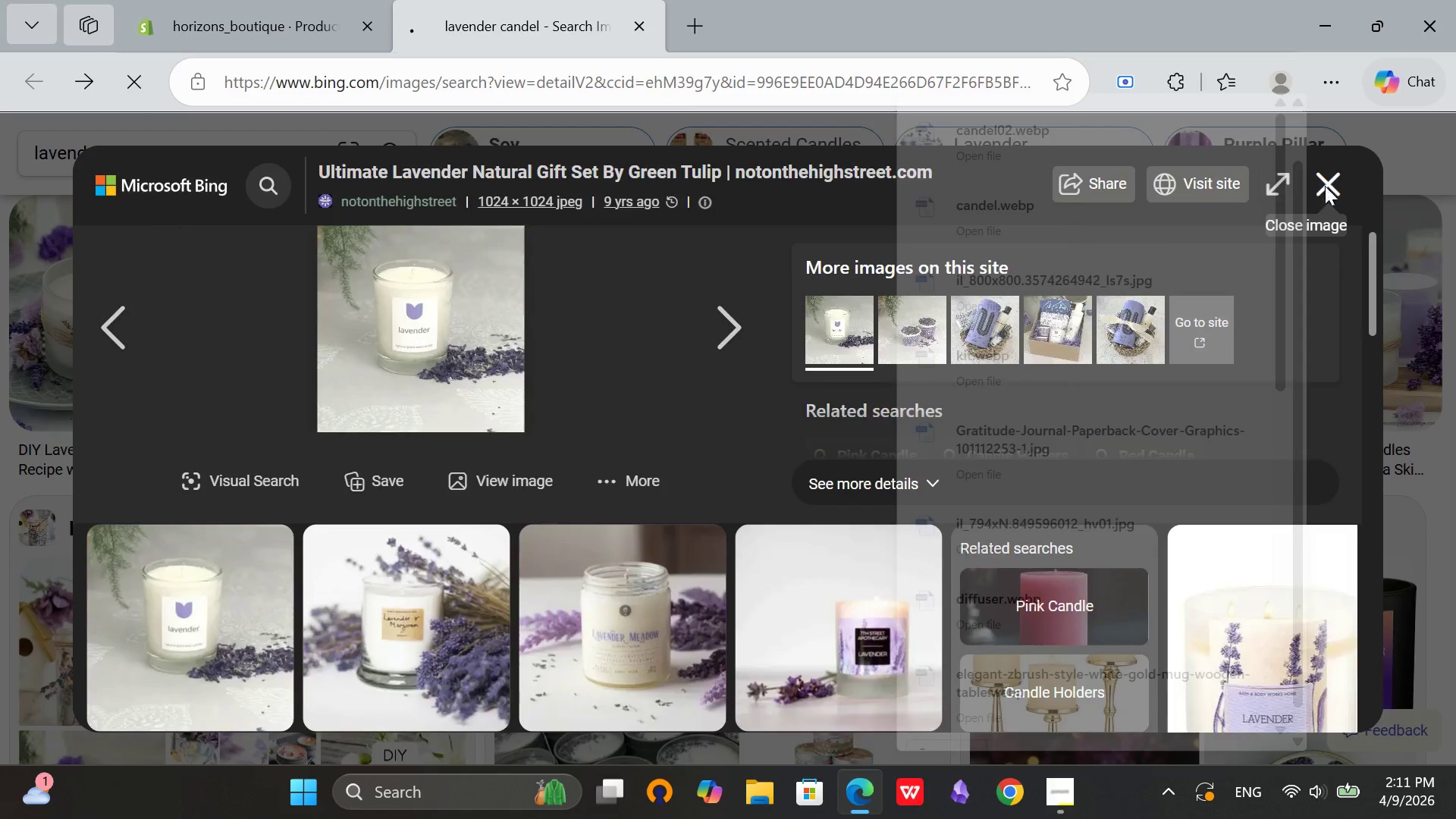 
scroll: coordinate [1325, 186], scroll_direction: up, amount: 5.0
 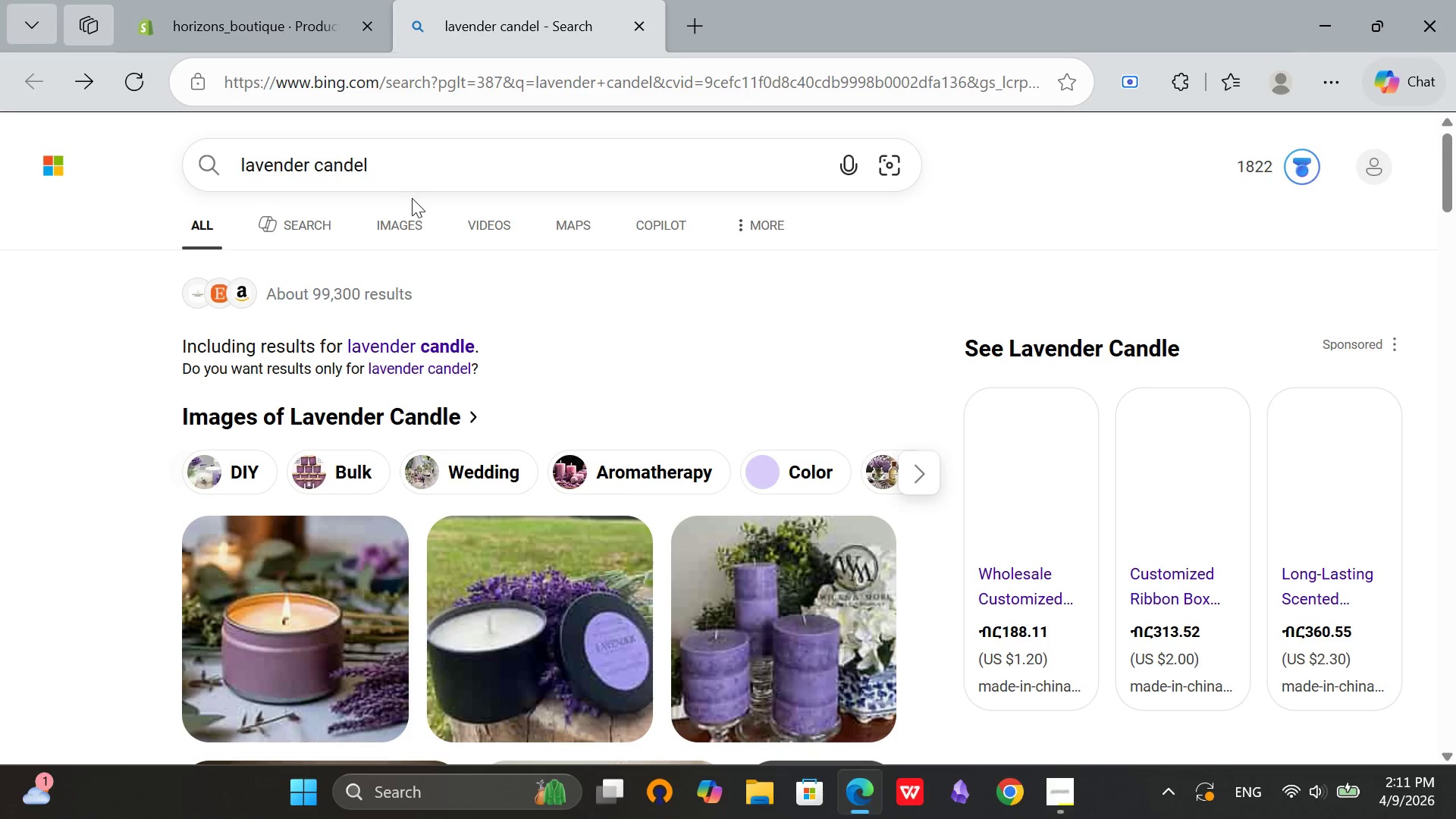 
left_click([264, 0])
 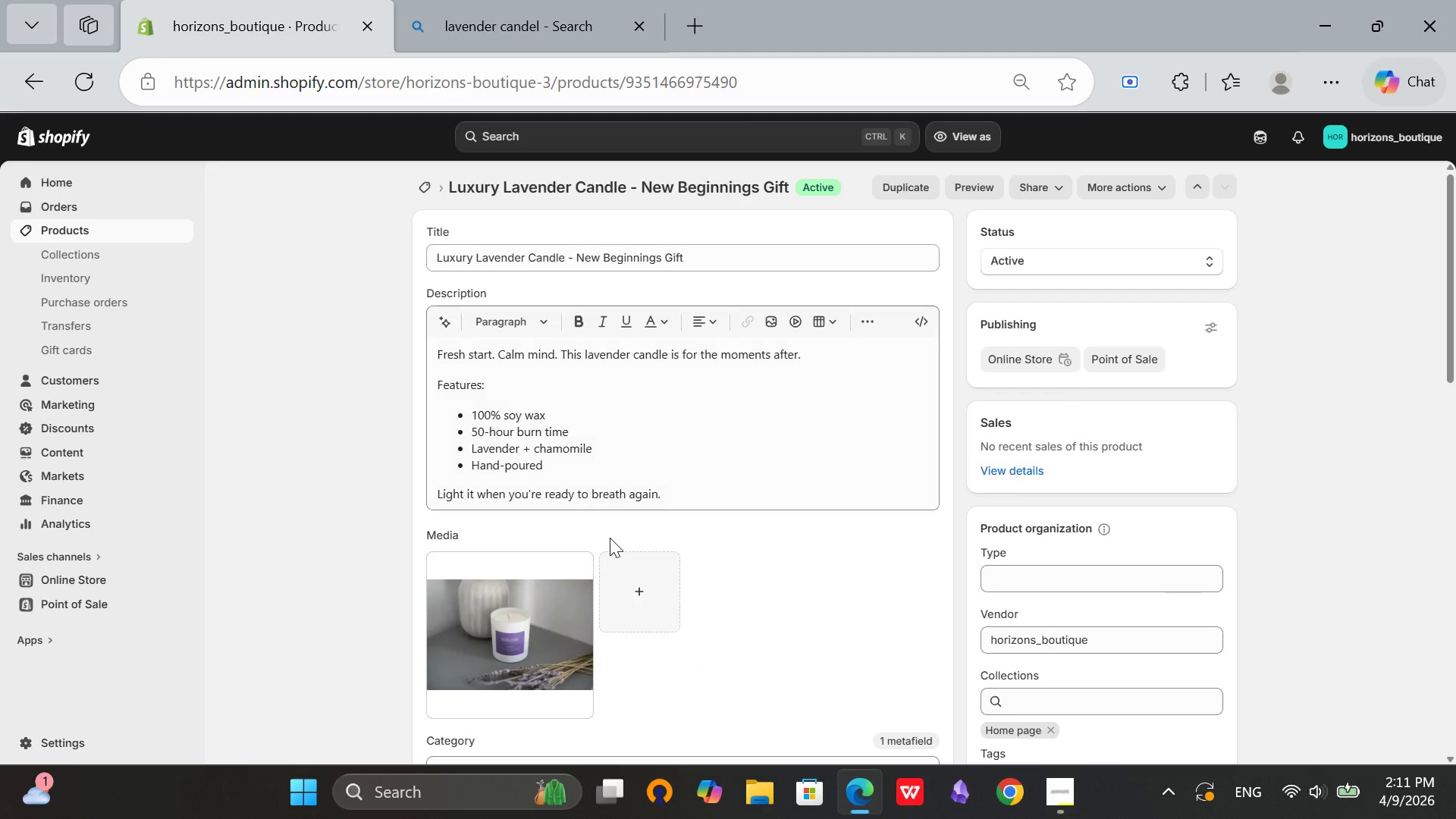 
left_click([637, 574])
 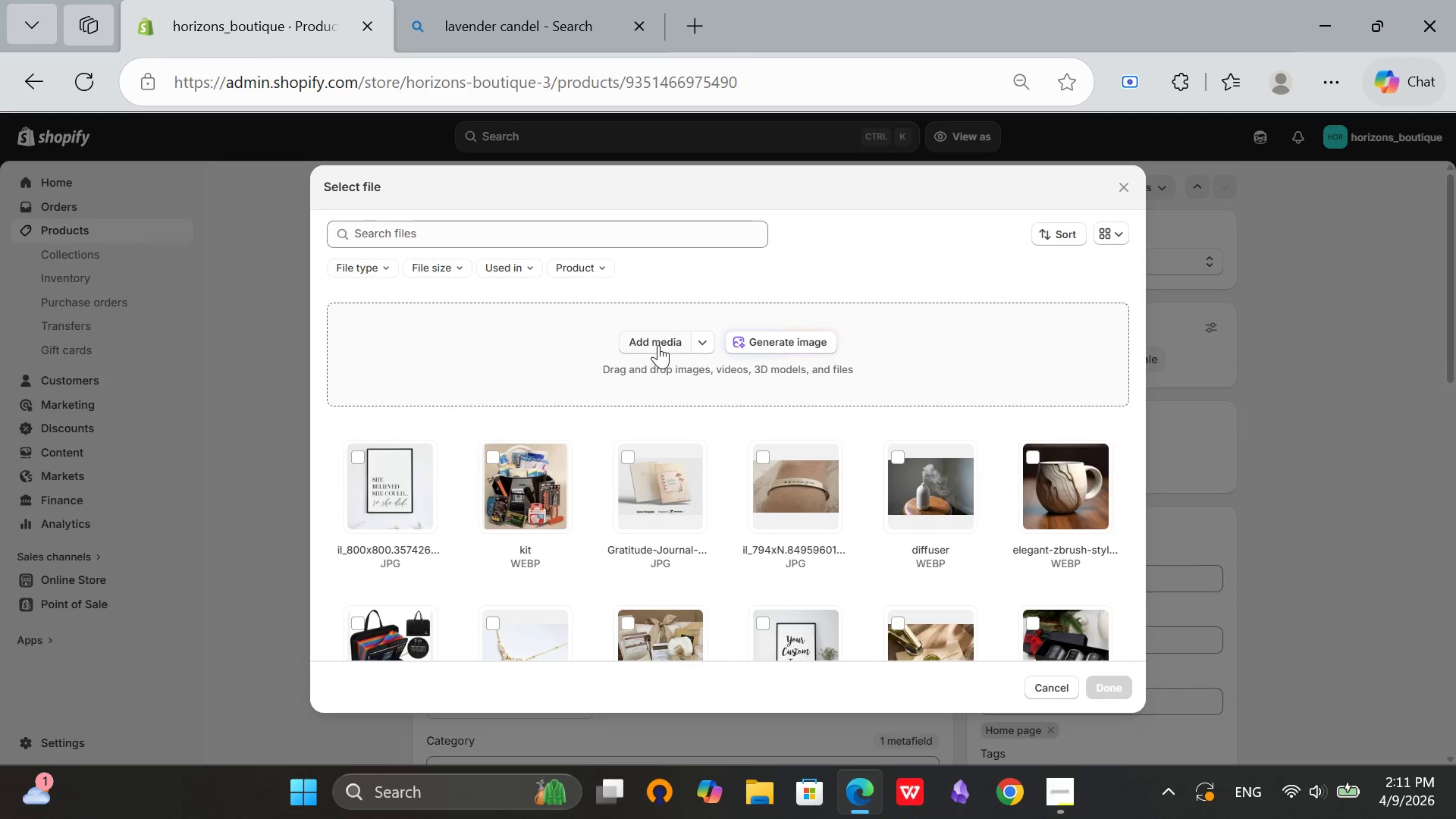 
wait(5.94)
 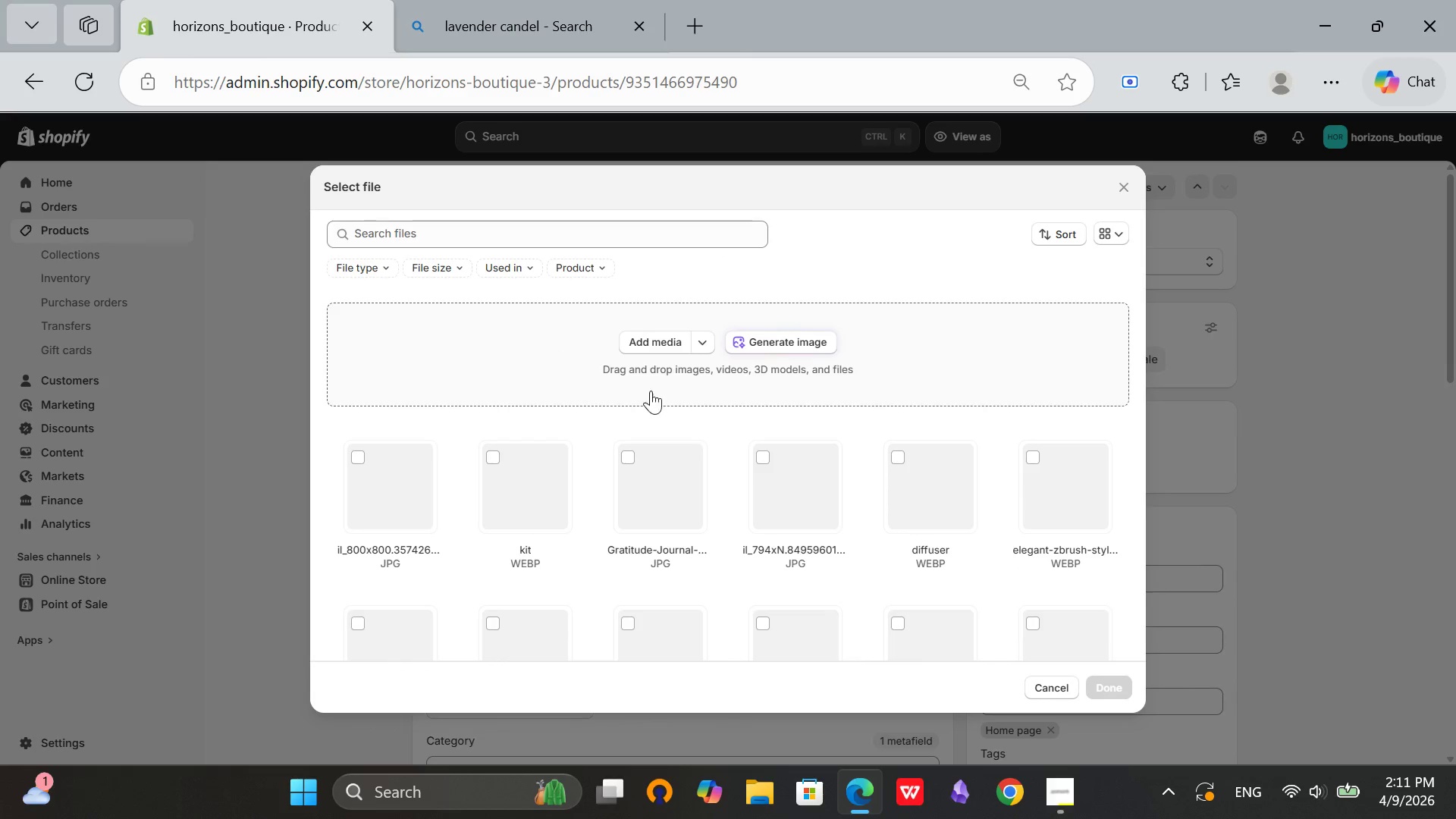 
scroll: coordinate [752, 388], scroll_direction: up, amount: 1.0
 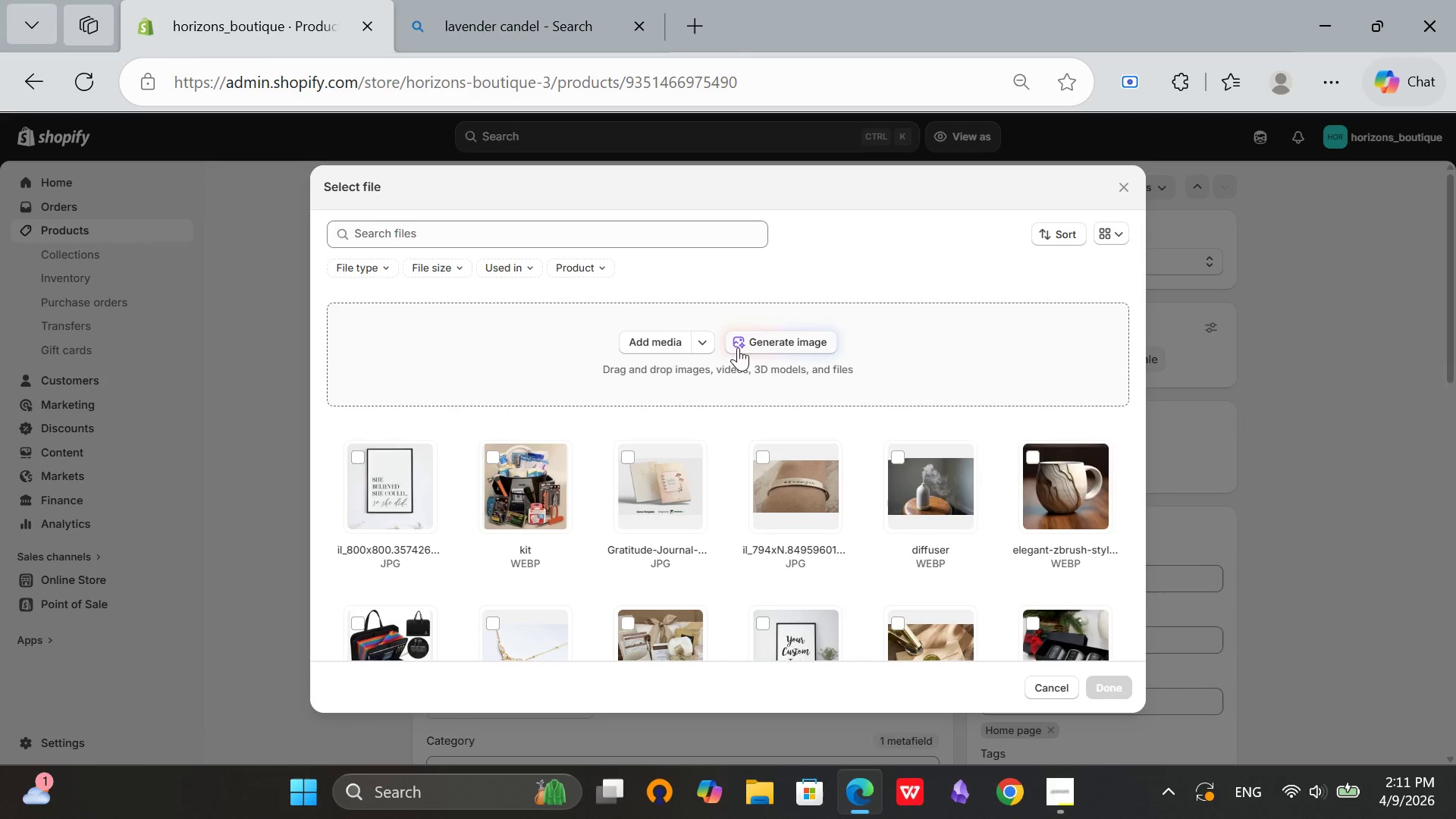 
left_click([649, 345])
 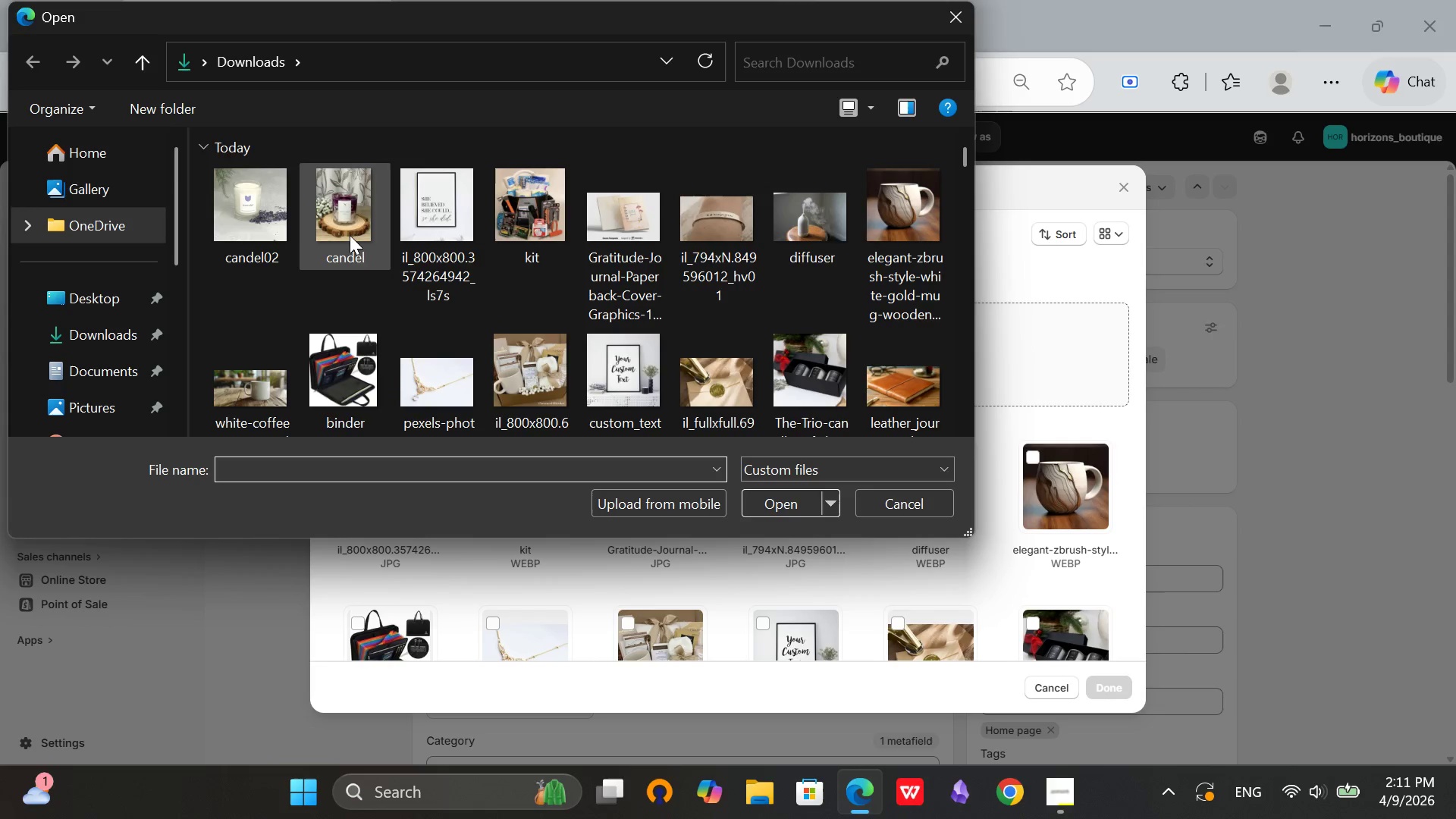 
double_click([351, 227])
 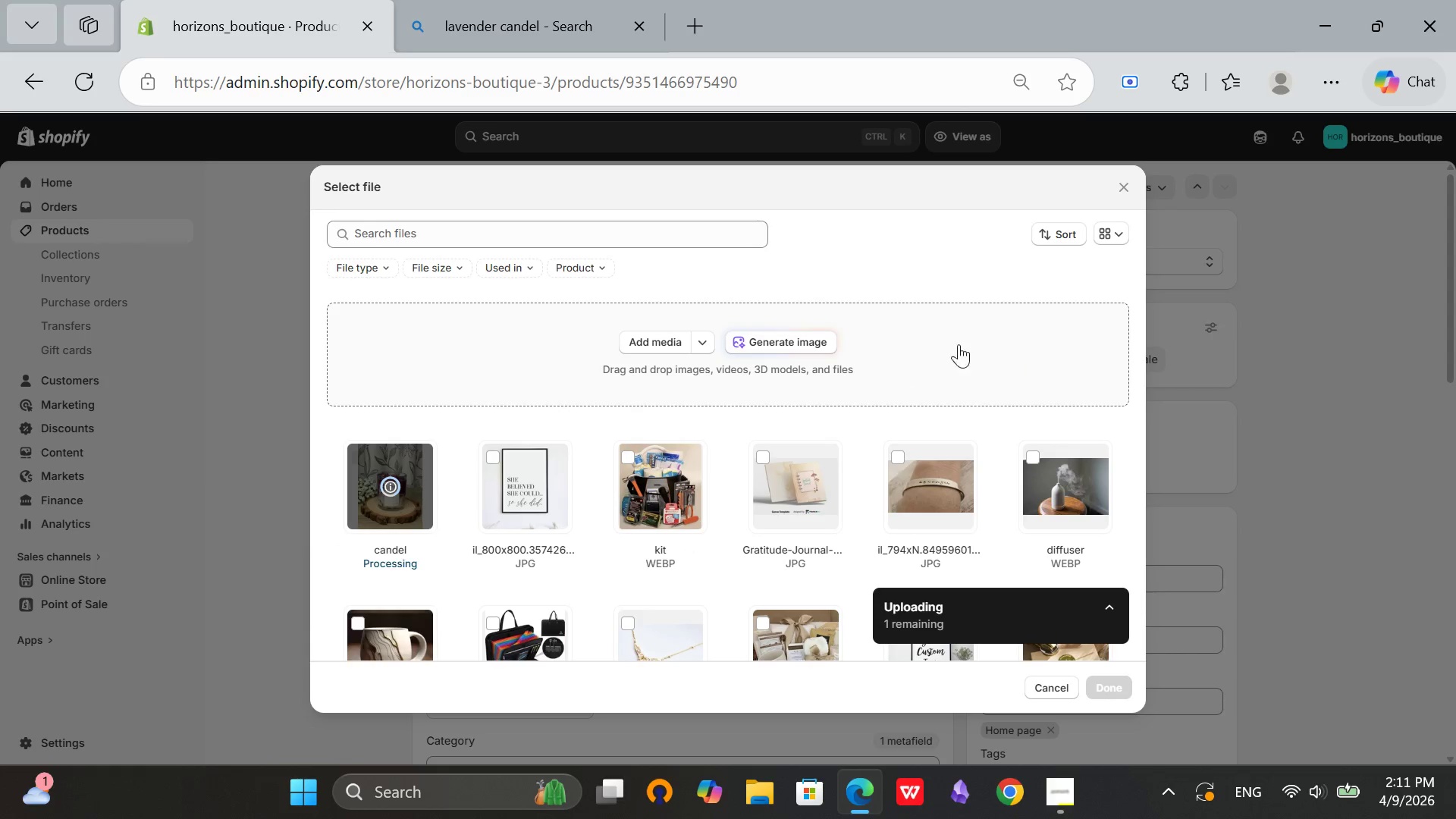 
left_click([645, 333])
 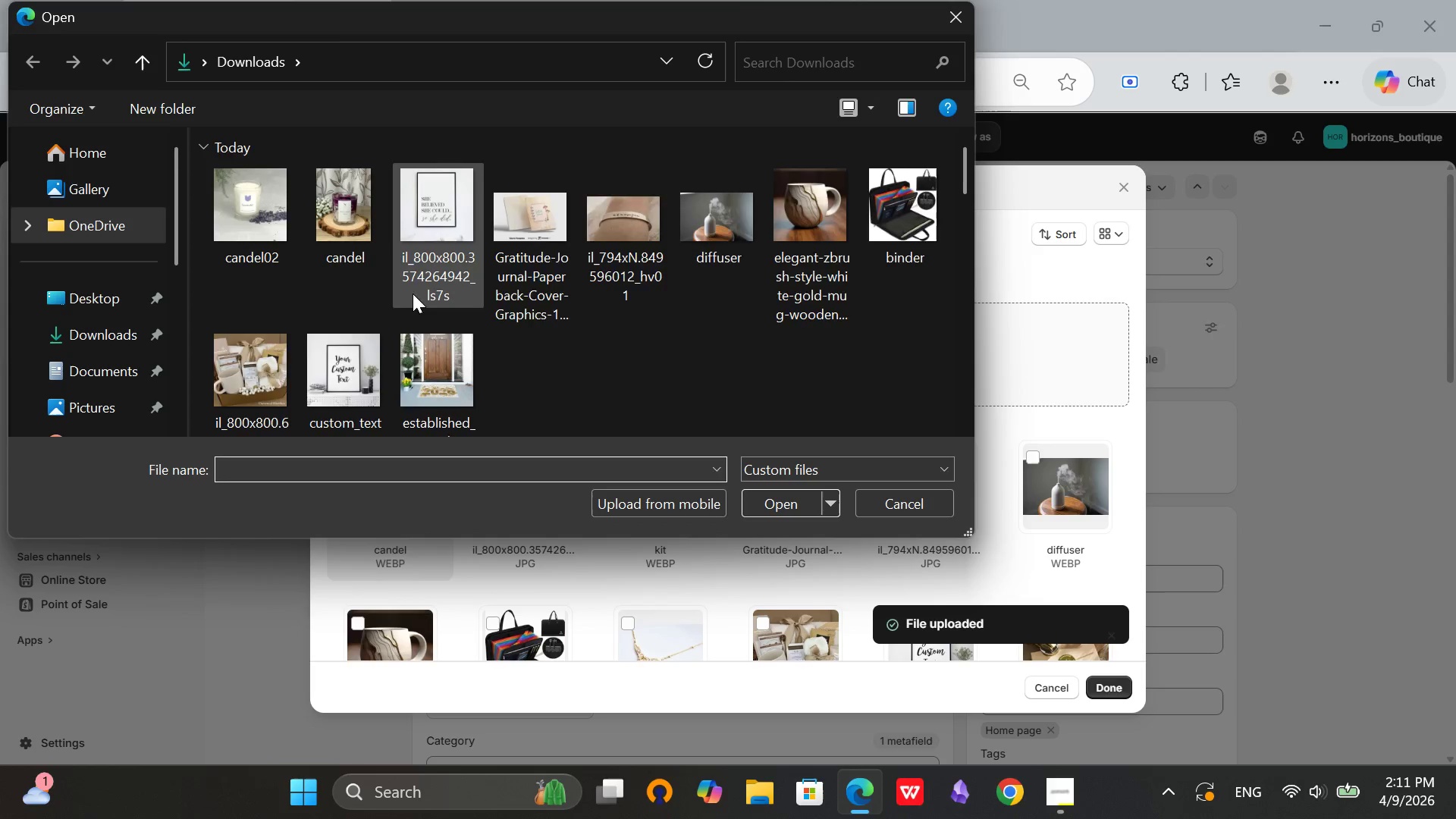 
double_click([261, 239])
 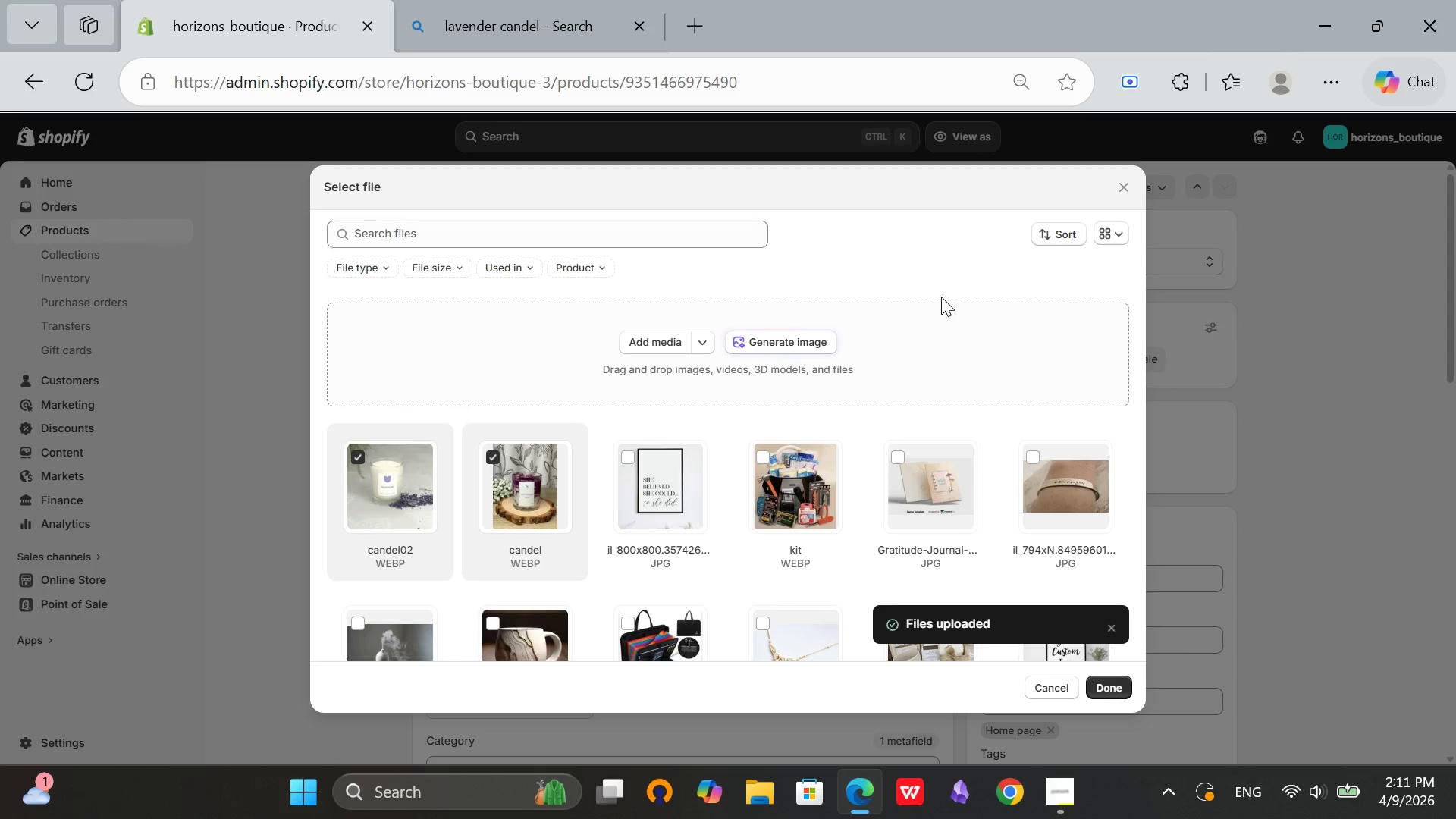 
wait(6.91)
 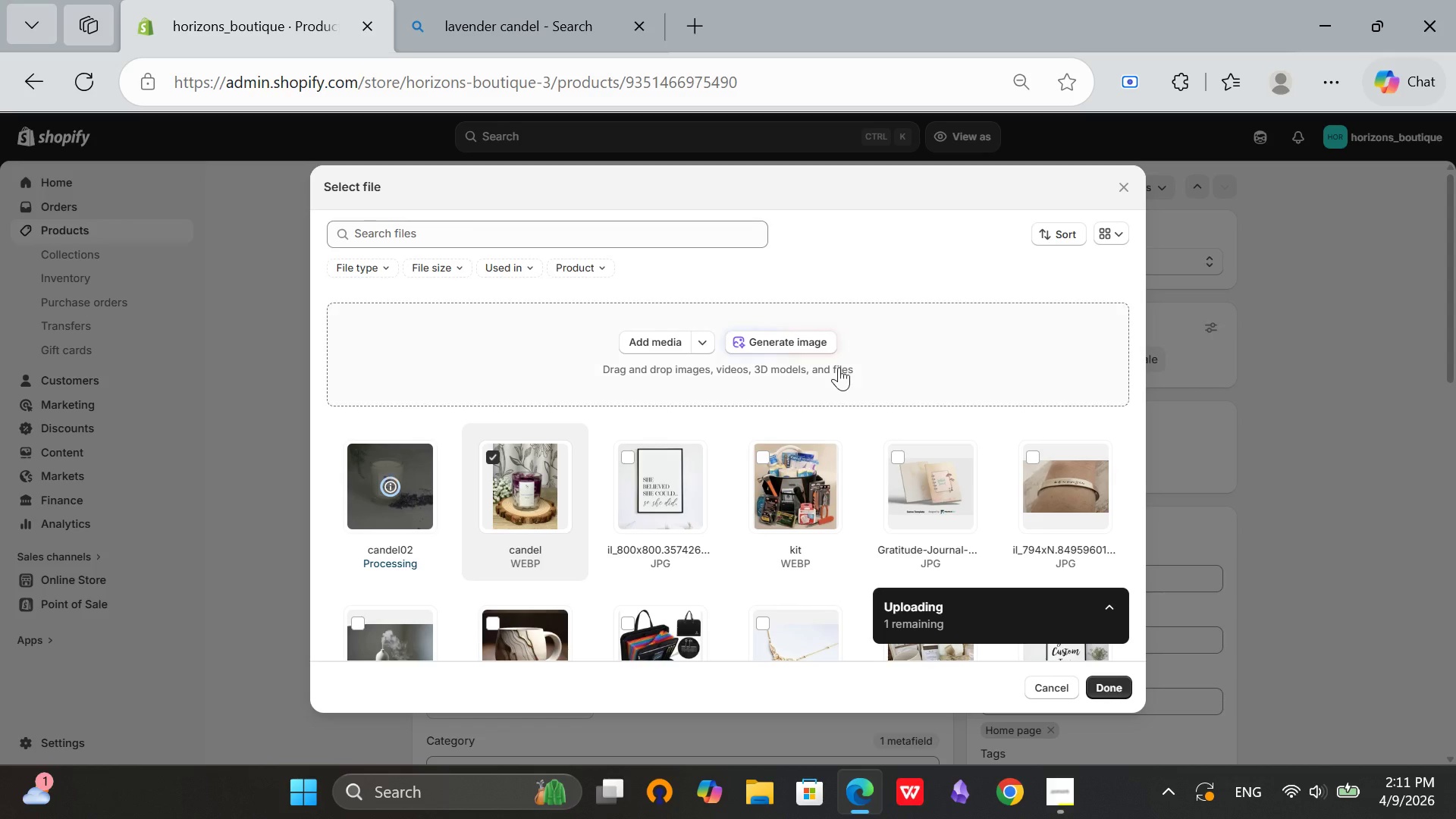 
left_click([1109, 686])
 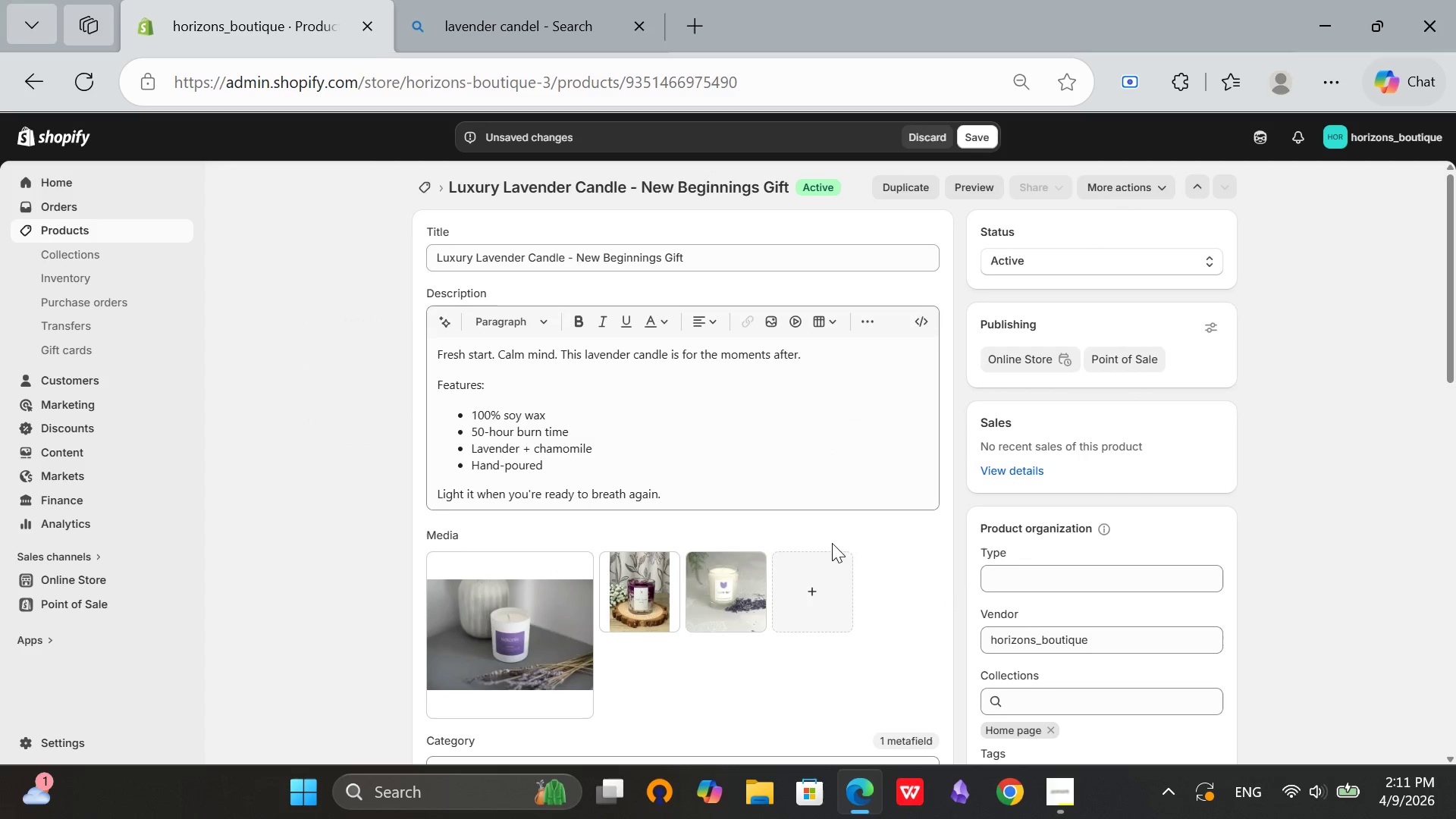 
scroll: coordinate [843, 531], scroll_direction: down, amount: 1.0
 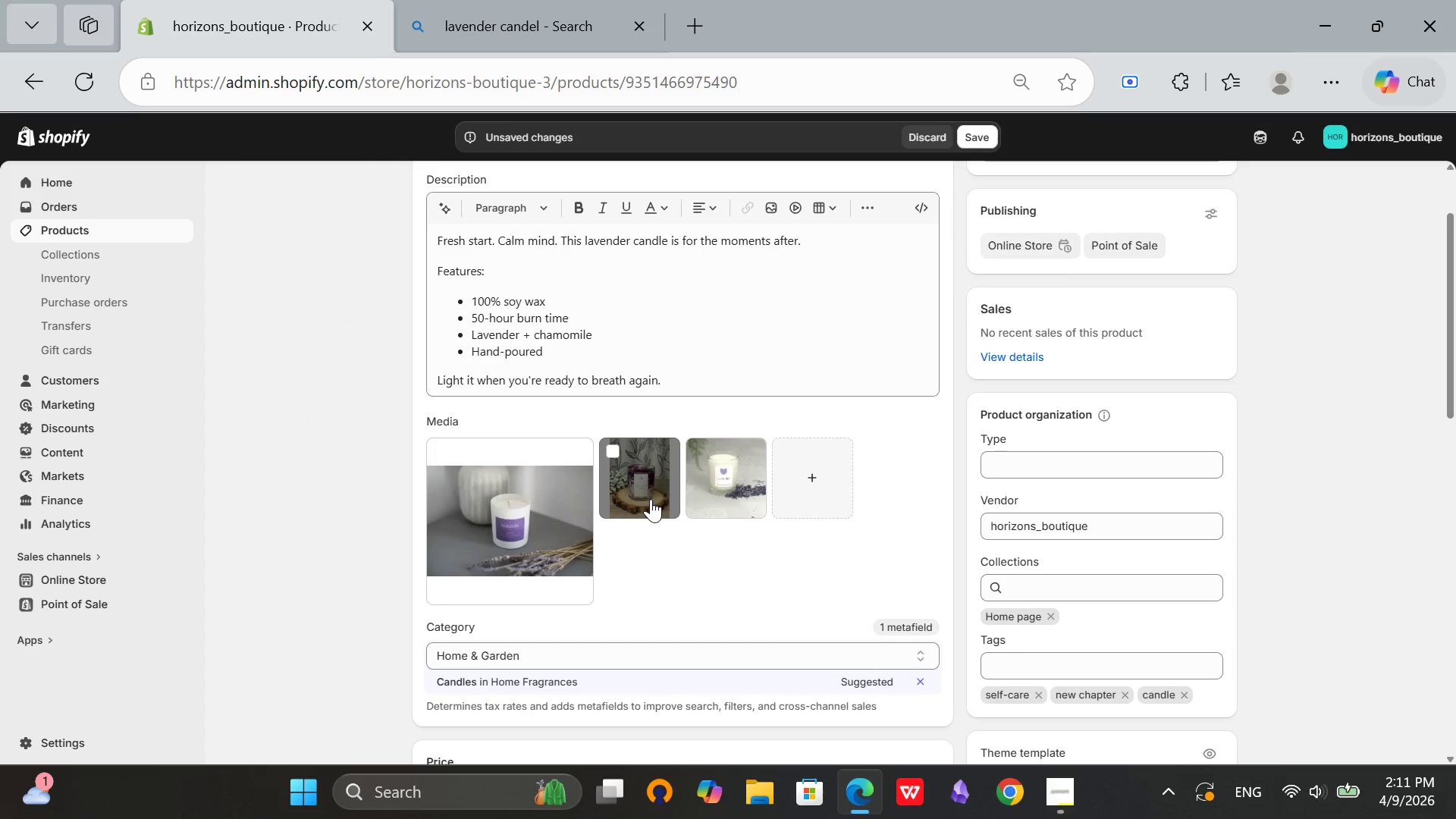 
left_click([651, 486])
 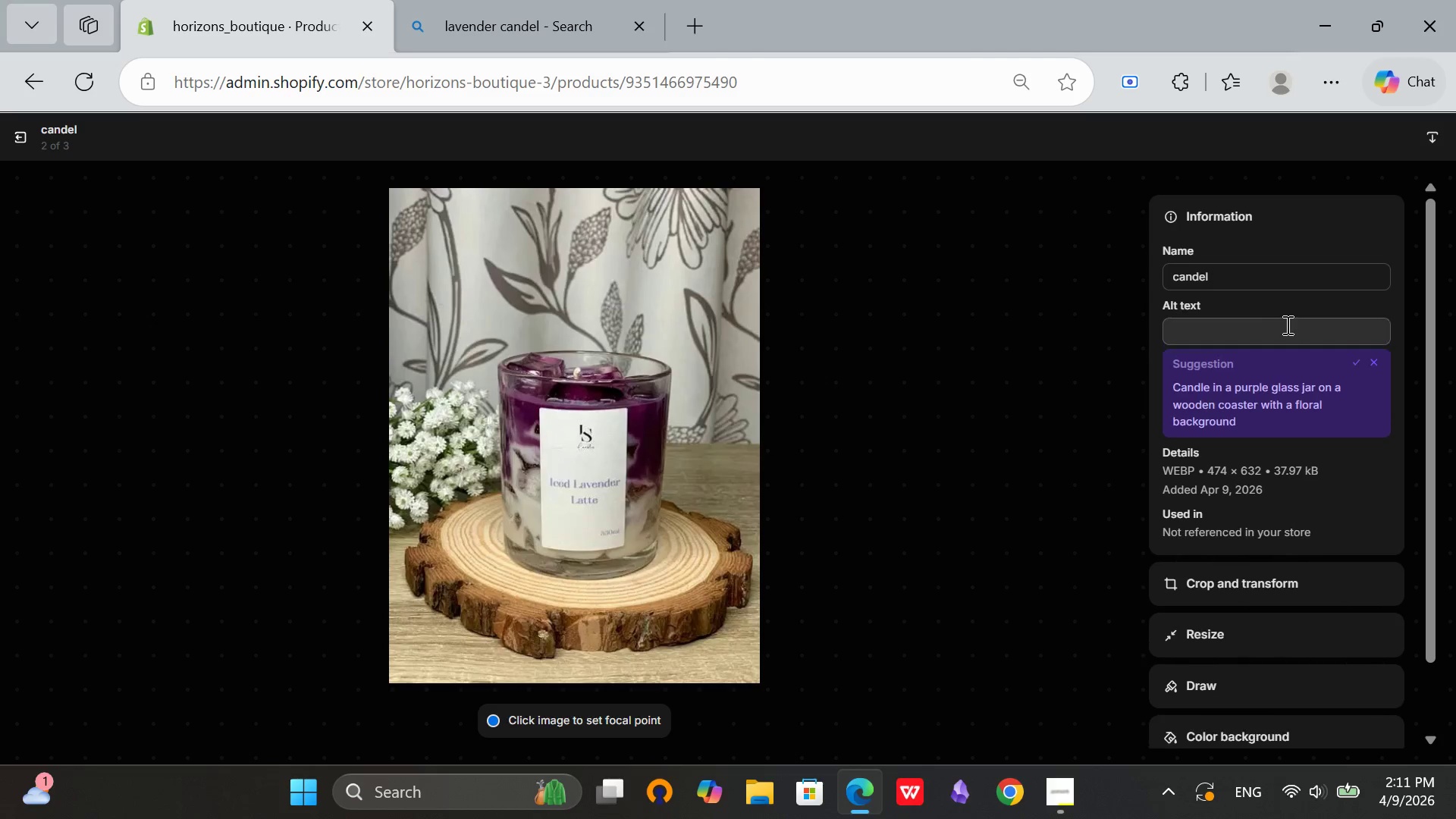 
left_click([1271, 324])
 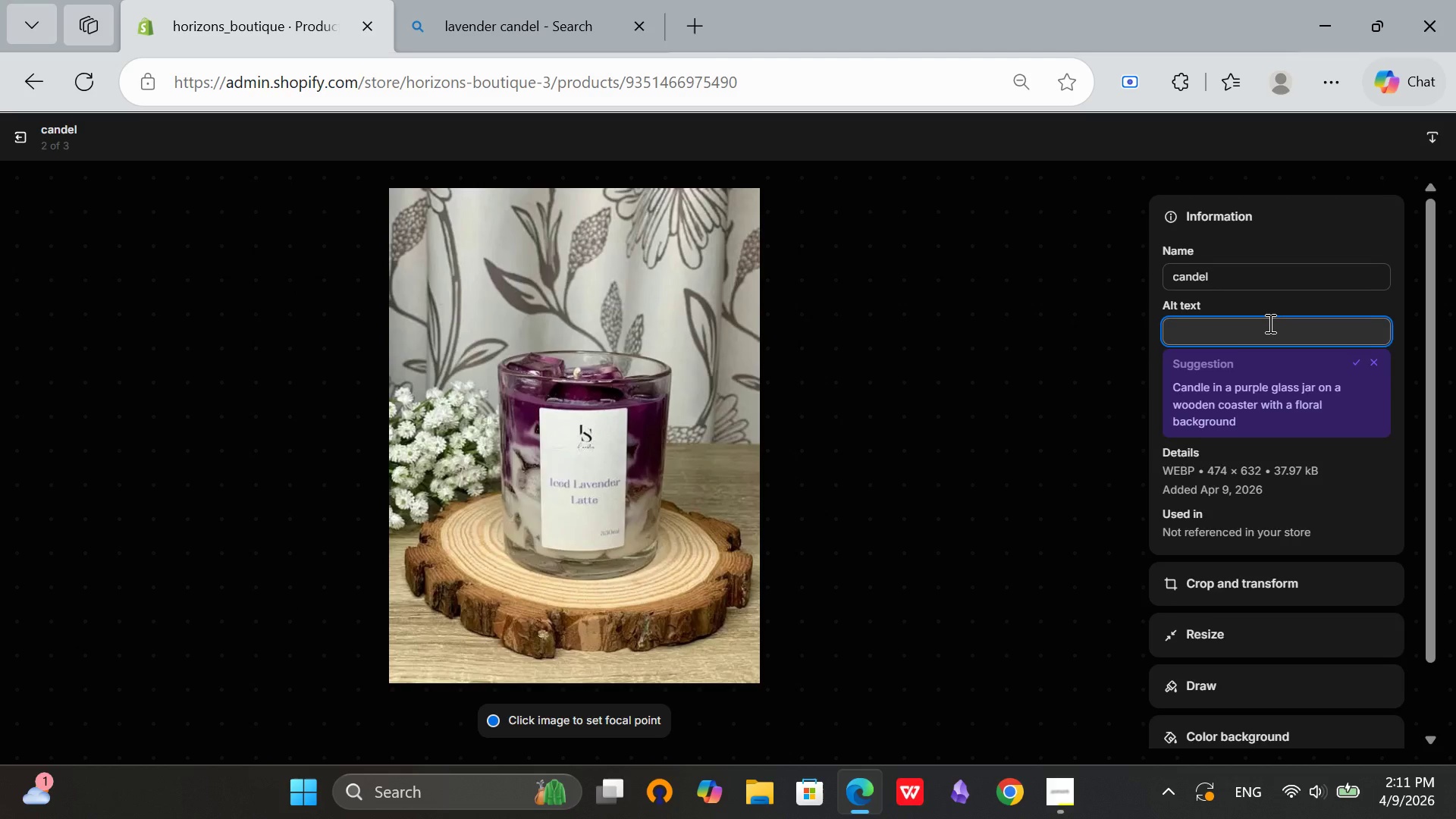 
type(lavaen)
key(Backspace)
key(Backspace)
key(Backspace)
type(ender candel)
 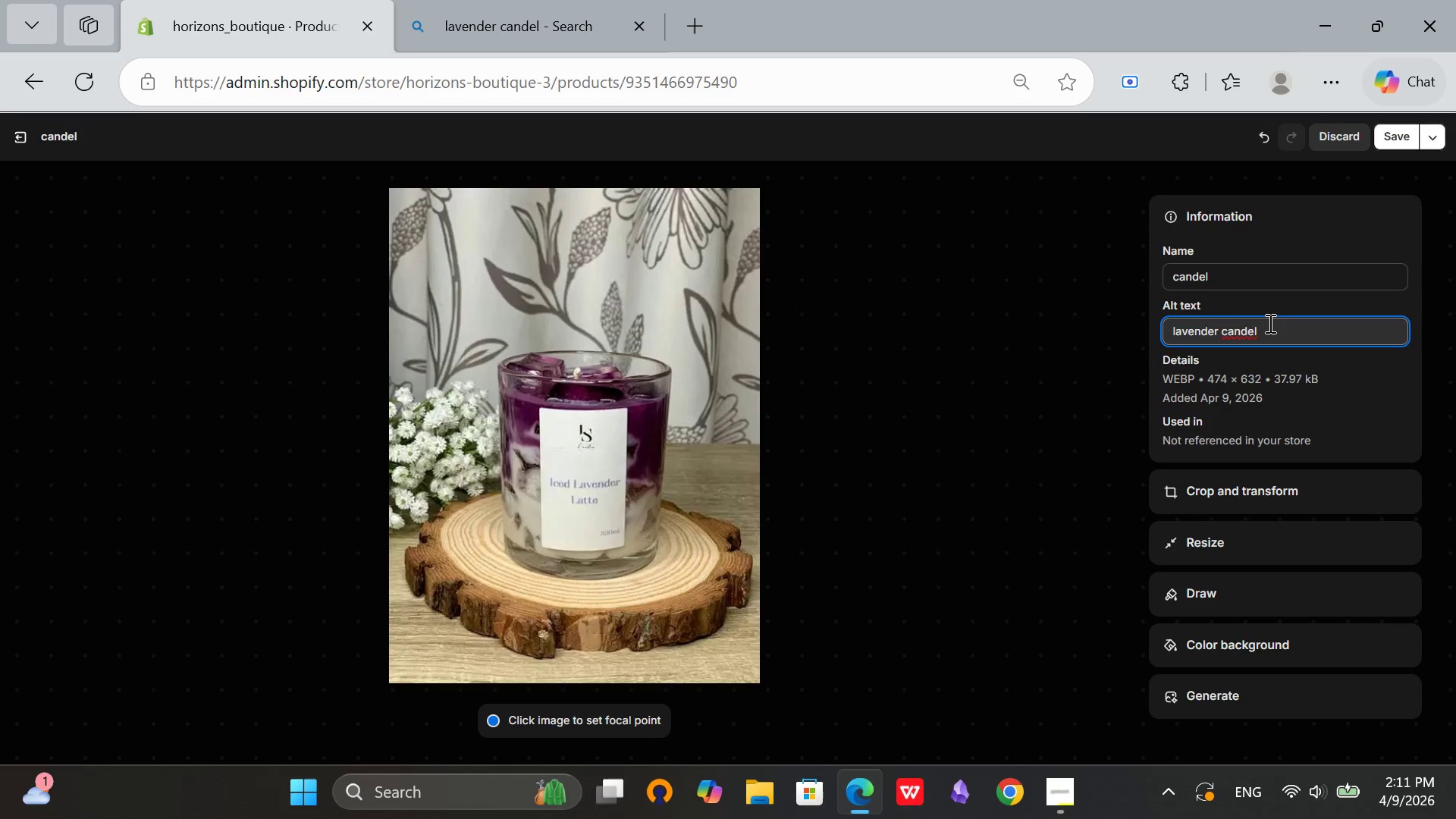 
key(Backspace)
 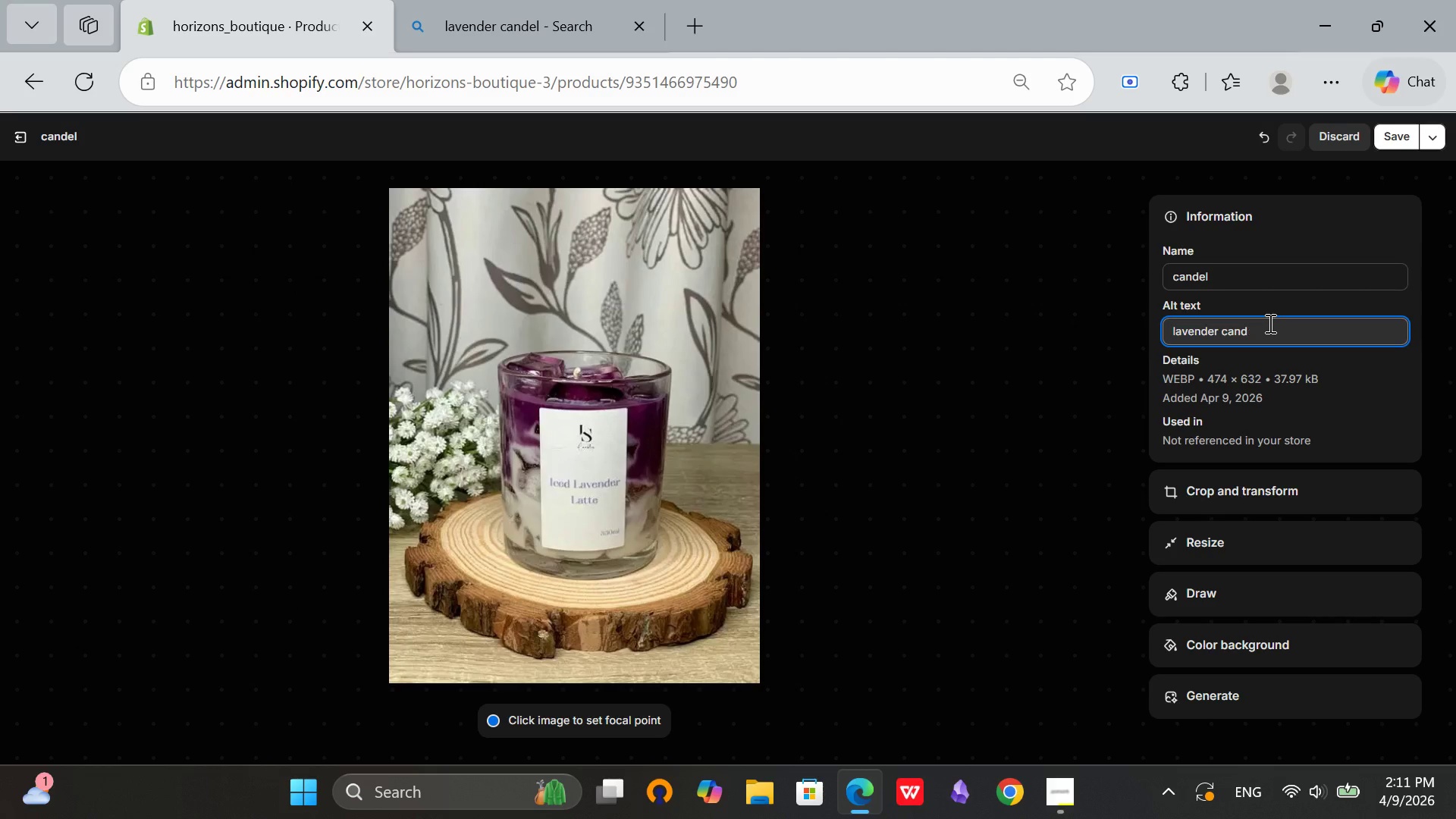 
key(Backspace)
 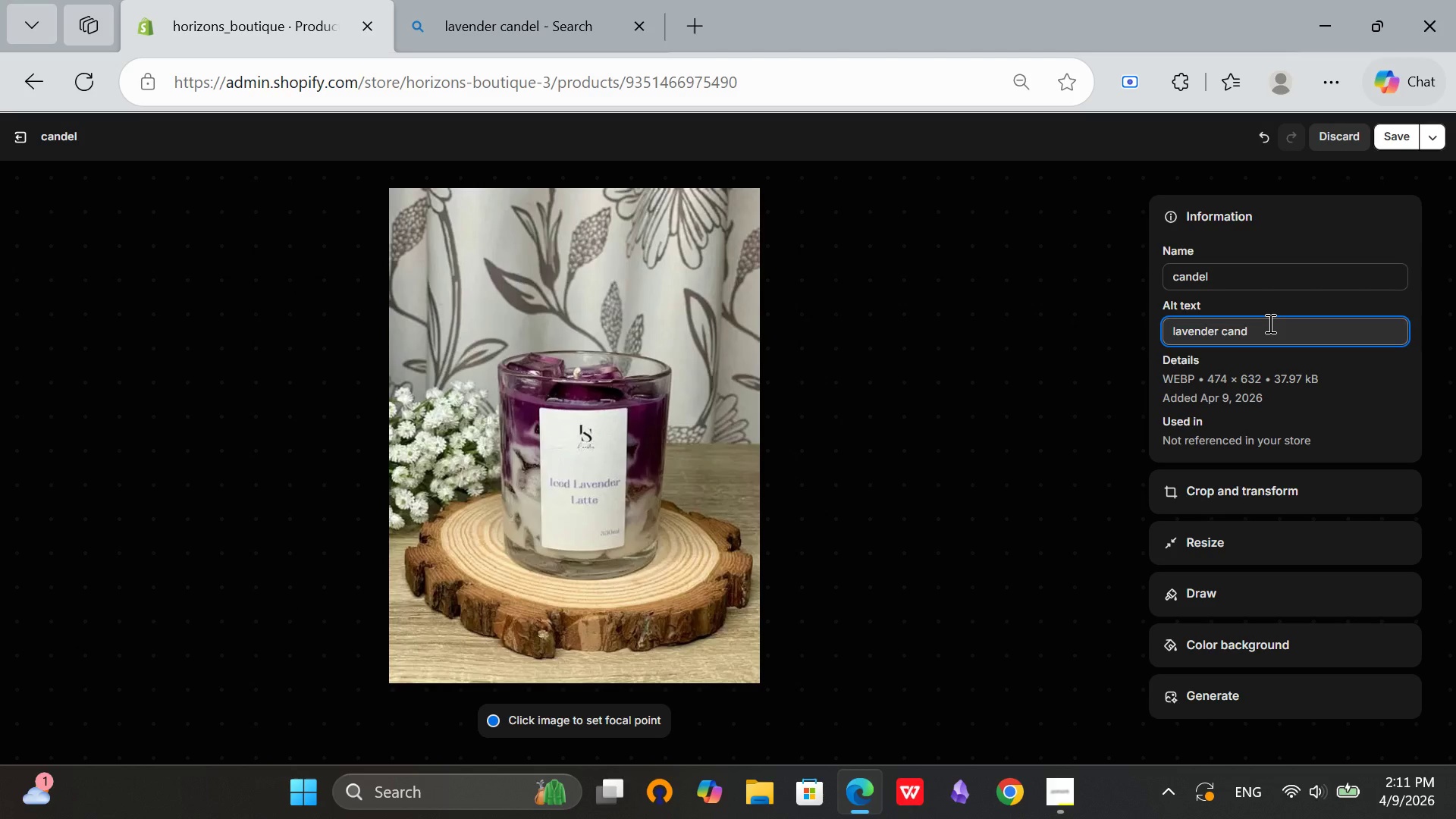 
type(le l)
key(Backspace)
type(Latte)
 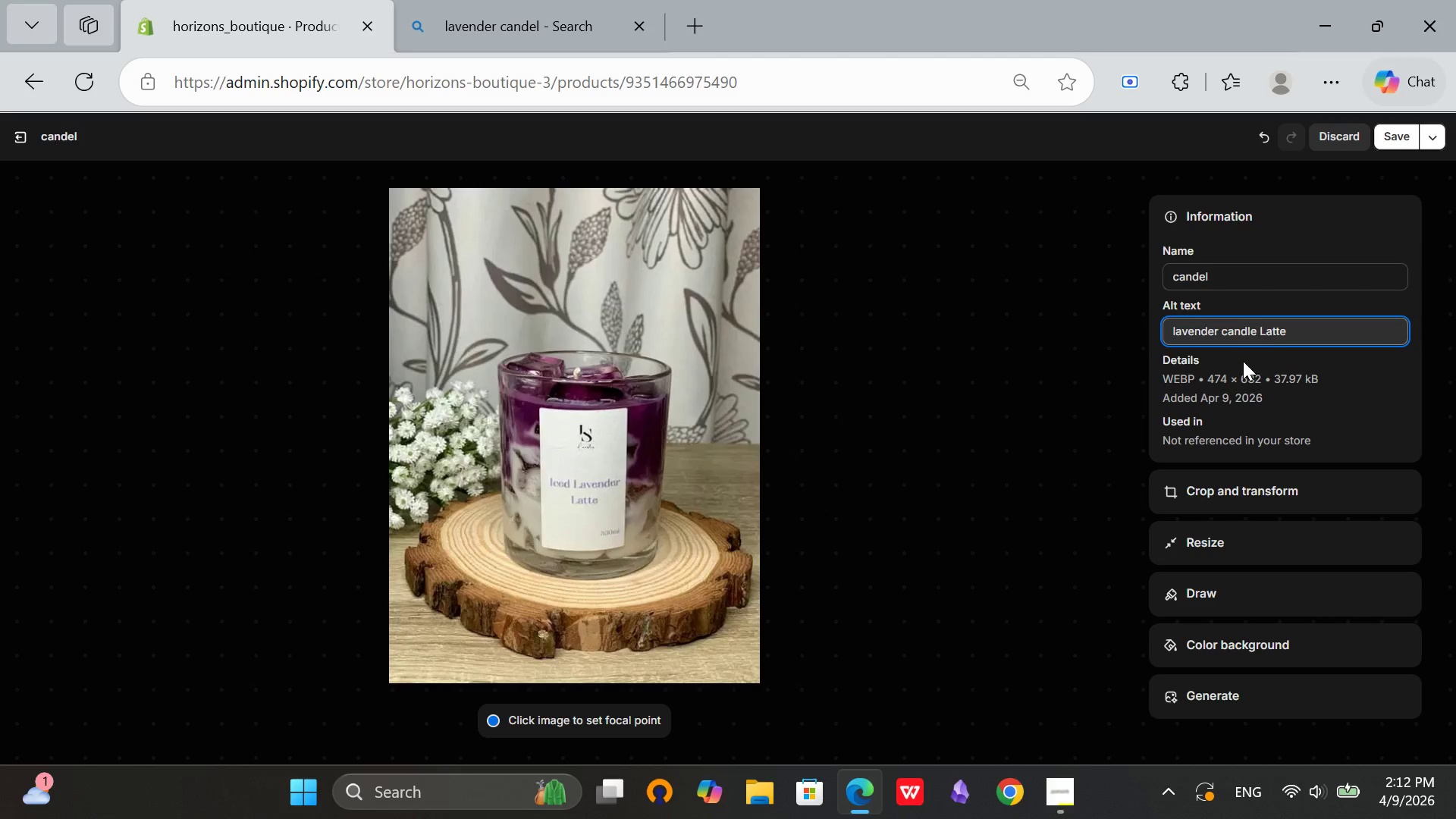 
type( with purple xolor)
 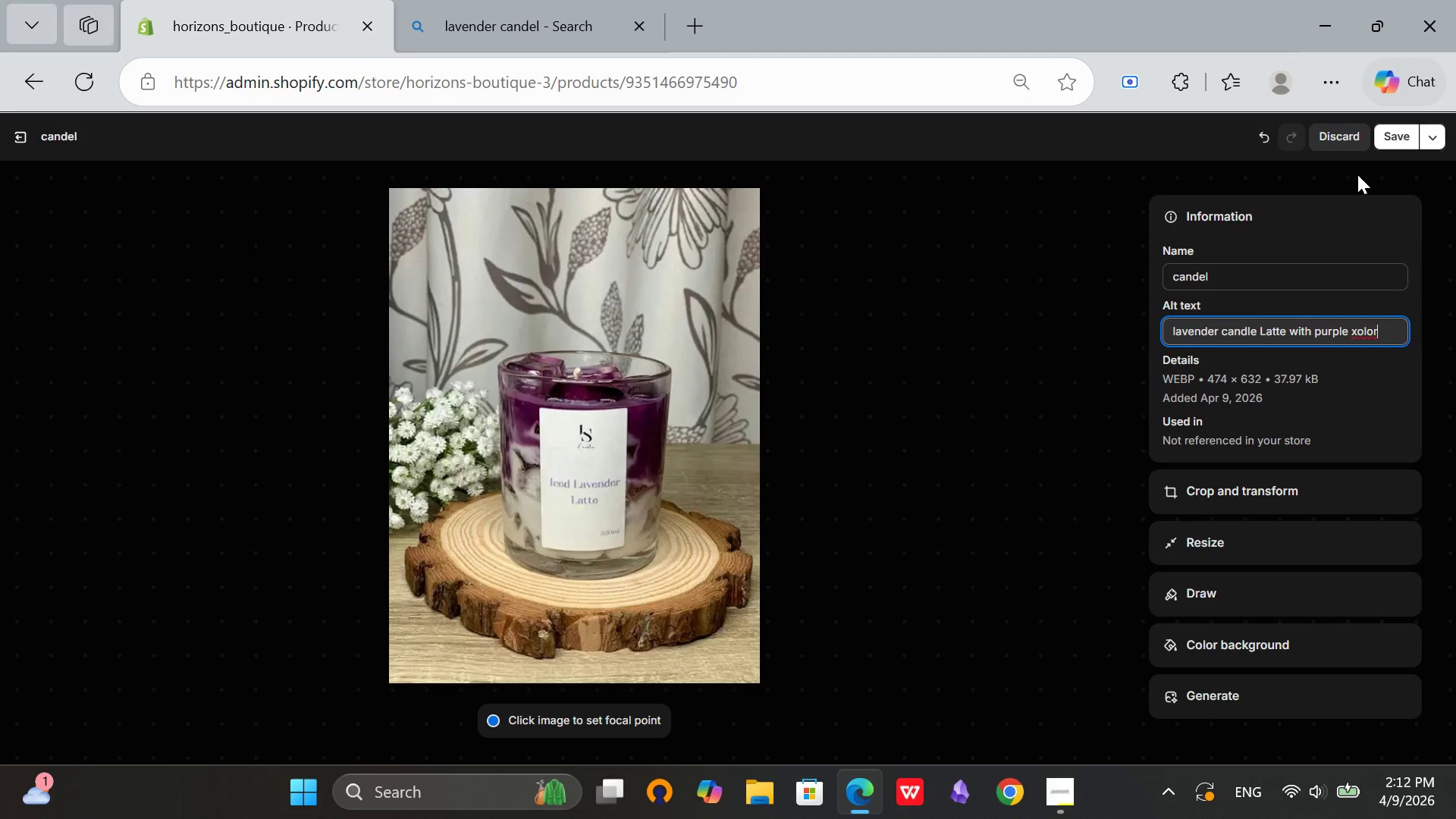 
left_click([1393, 136])
 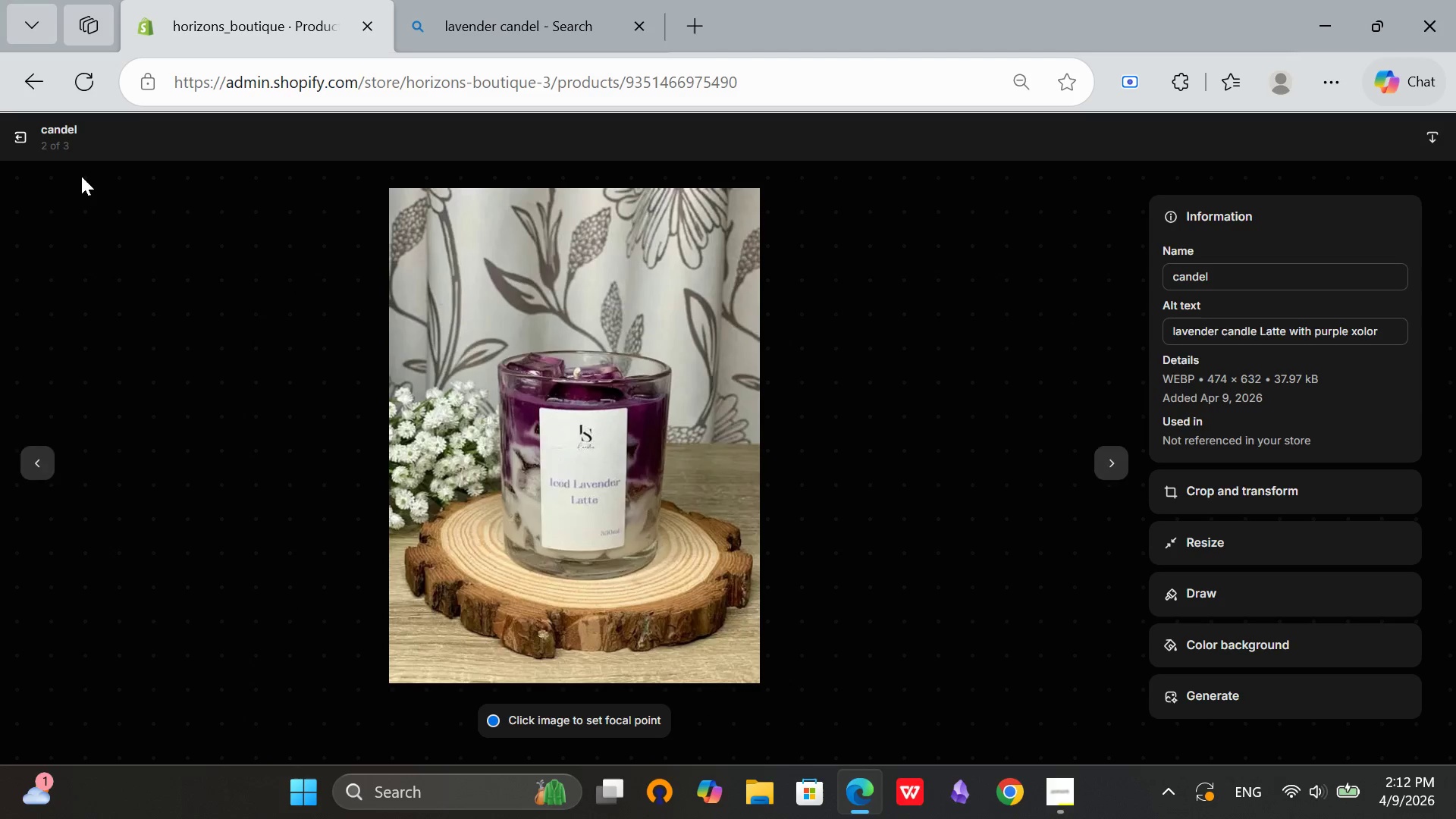 
left_click([22, 139])
 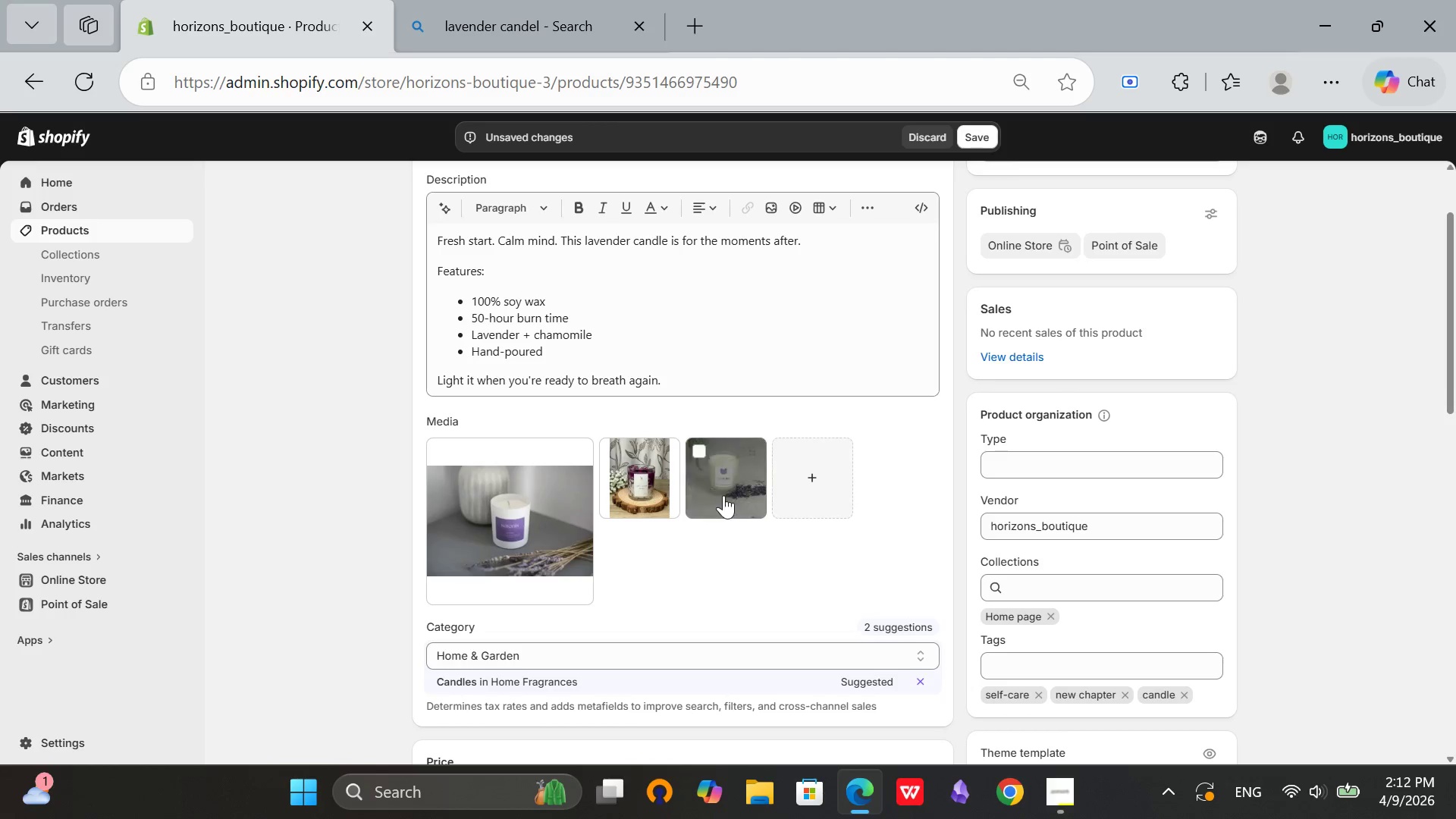 
left_click([723, 495])
 